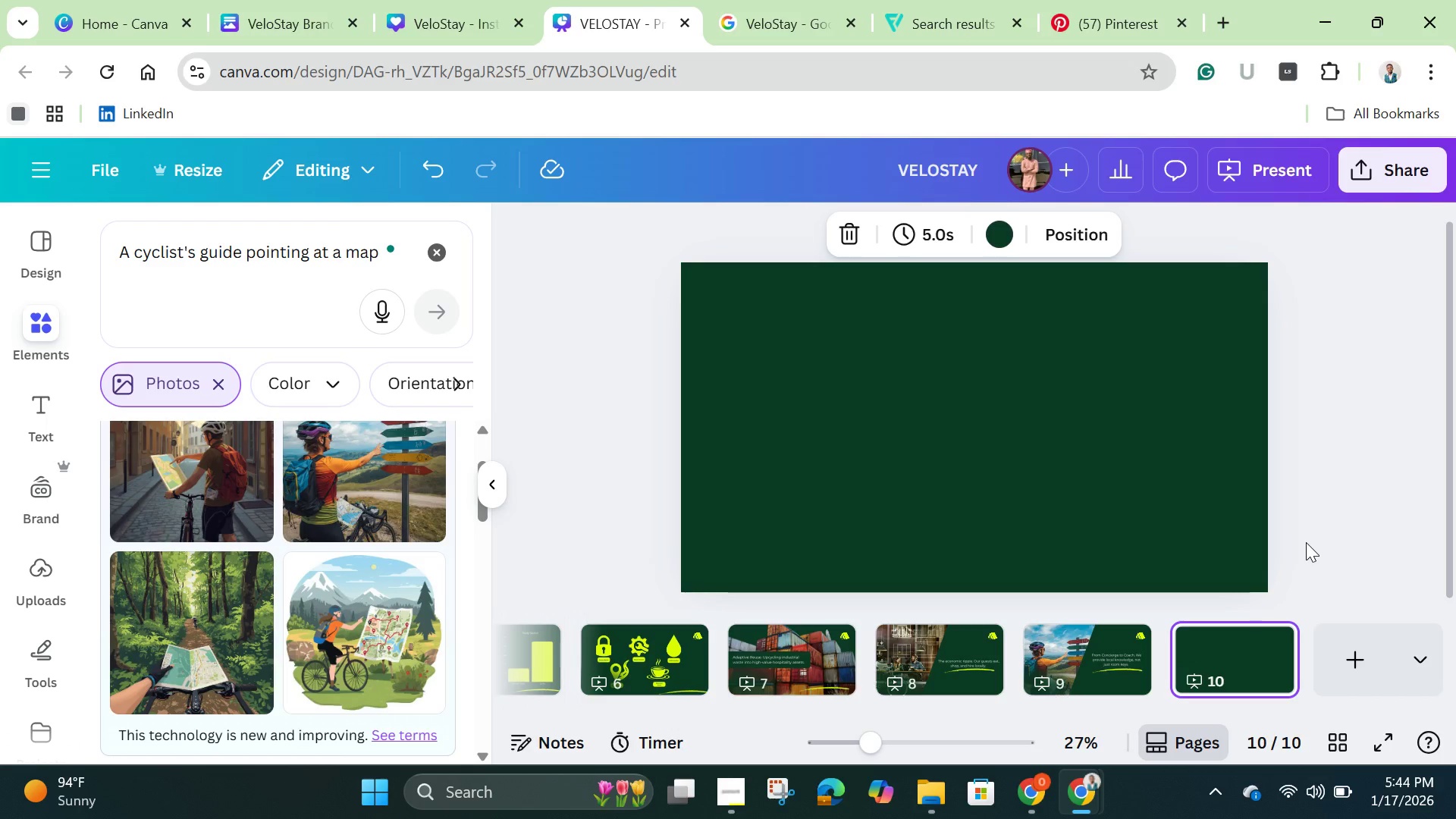 
wait(59.46)
 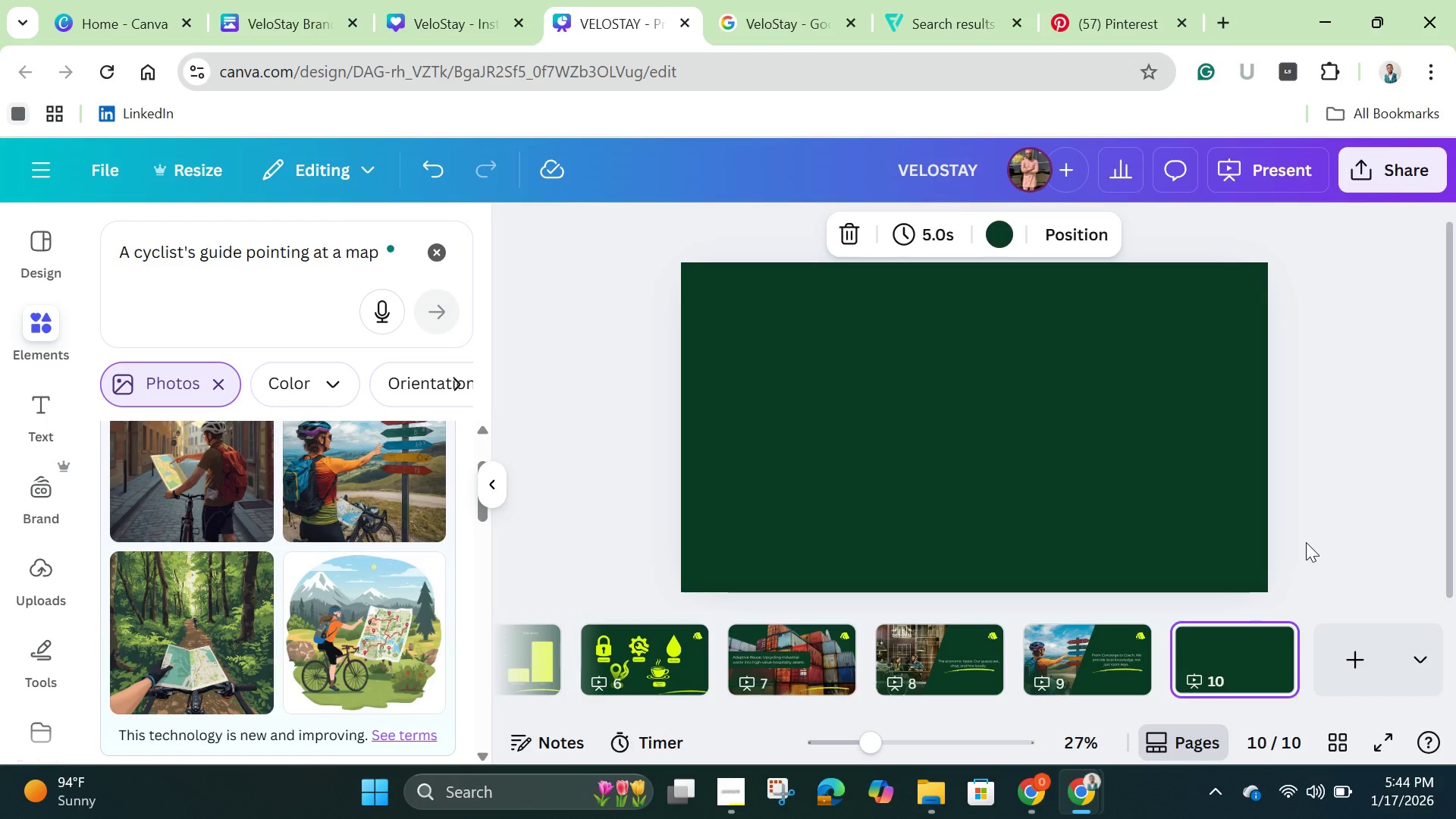 
mouse_move([672, 662])
 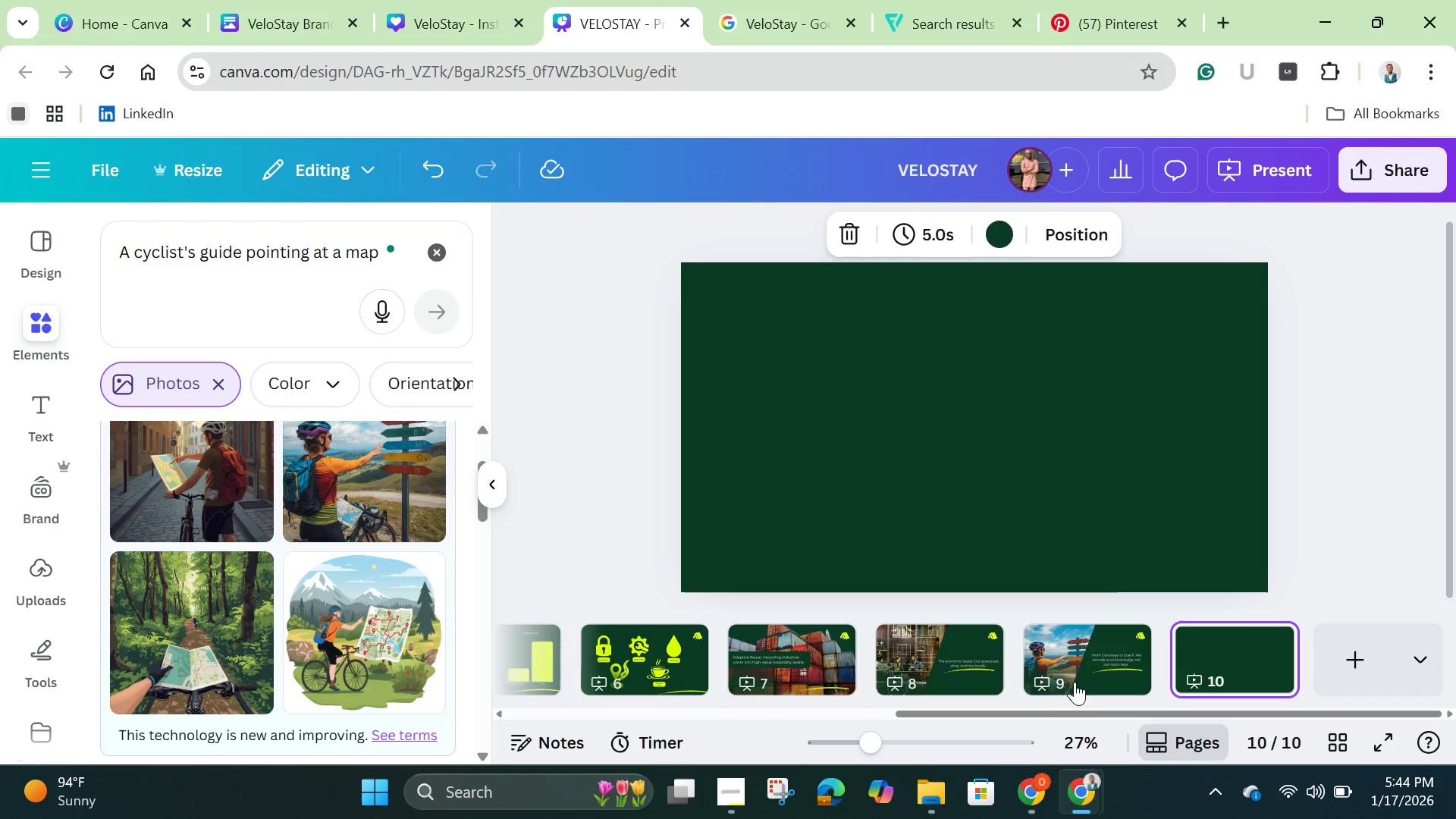 
left_click([1109, 659])
 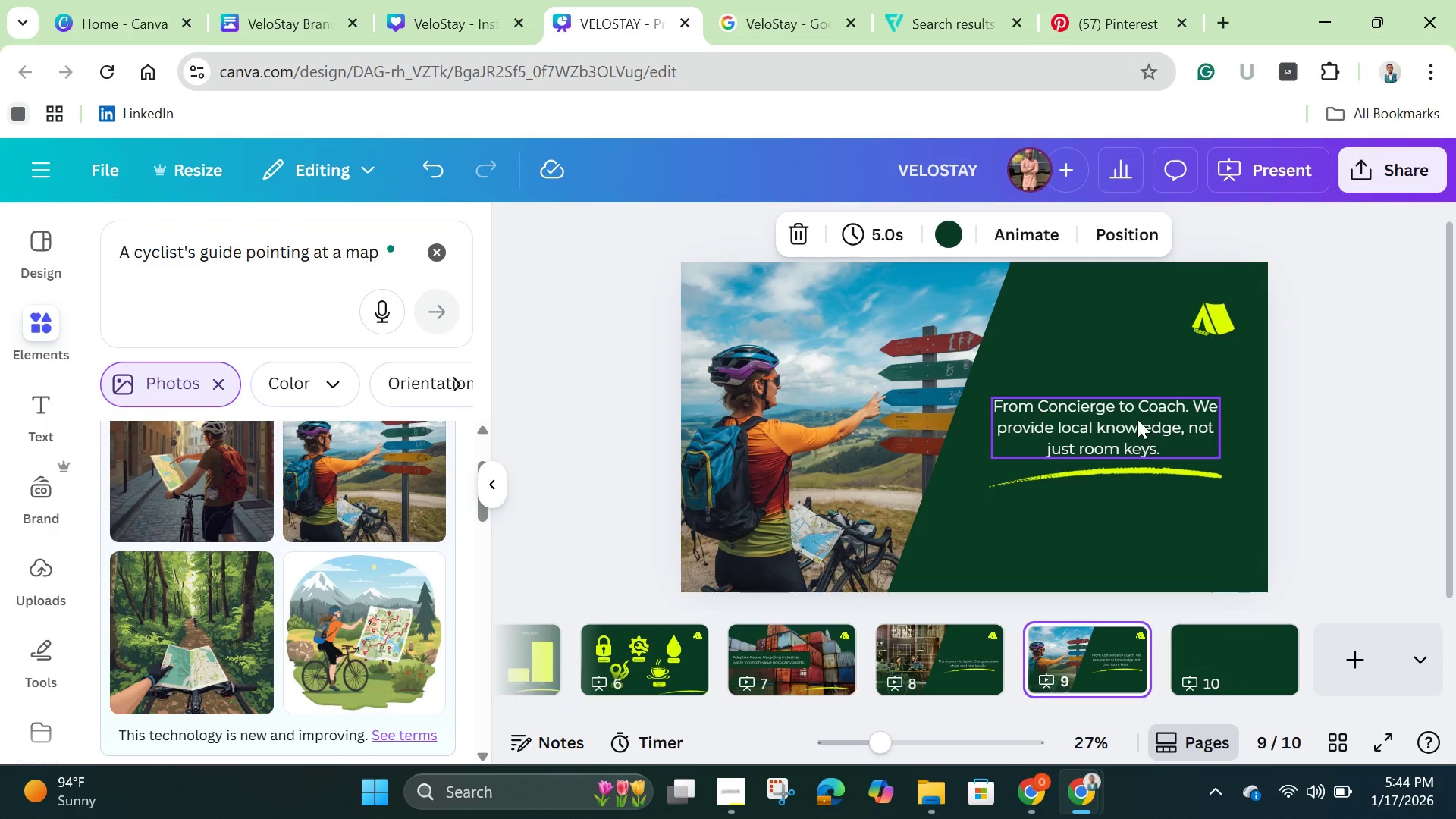 
left_click([1138, 414])
 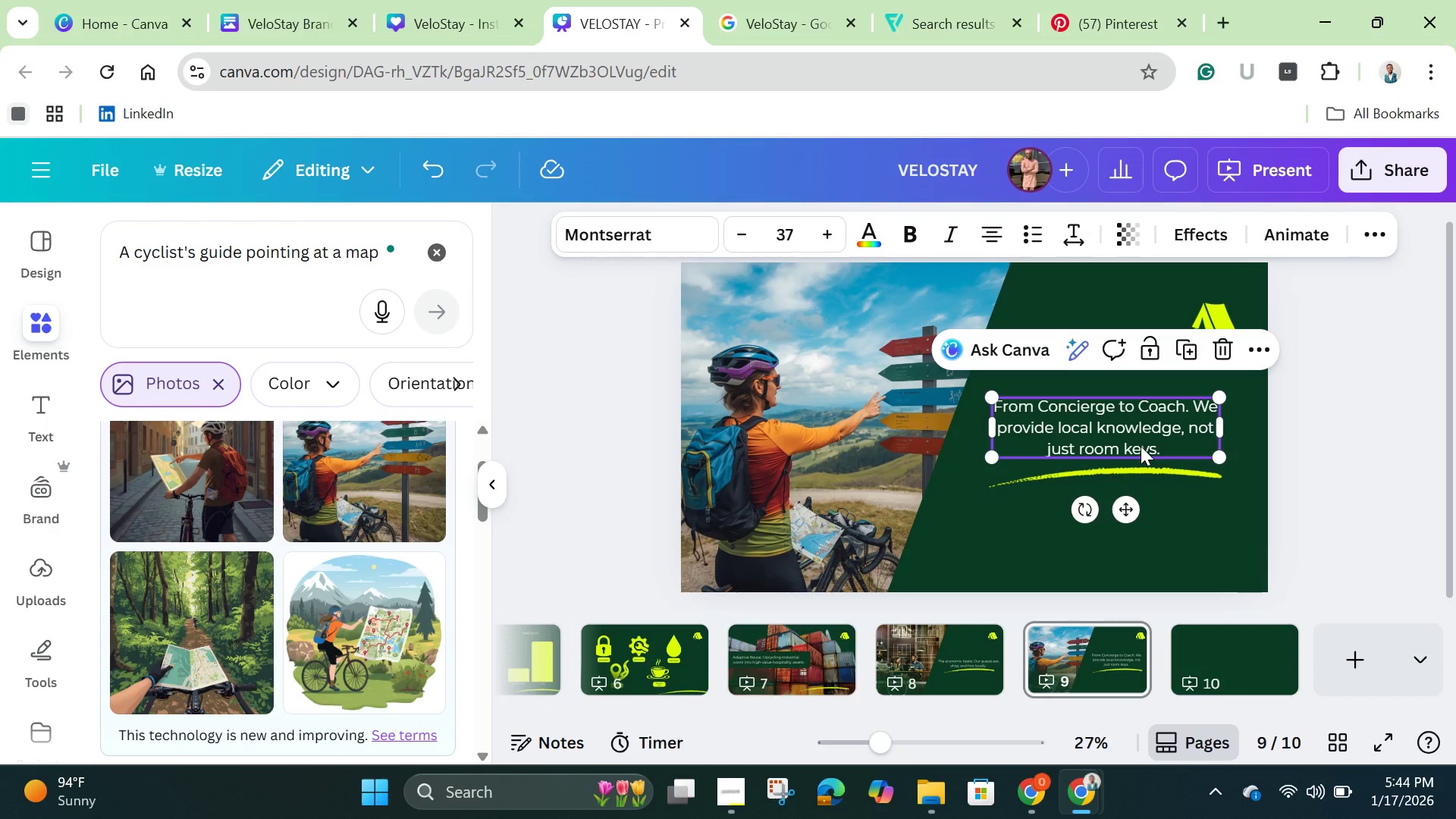 
hold_key(key=ShiftLeft, duration=1.5)
left_click([1151, 475])
 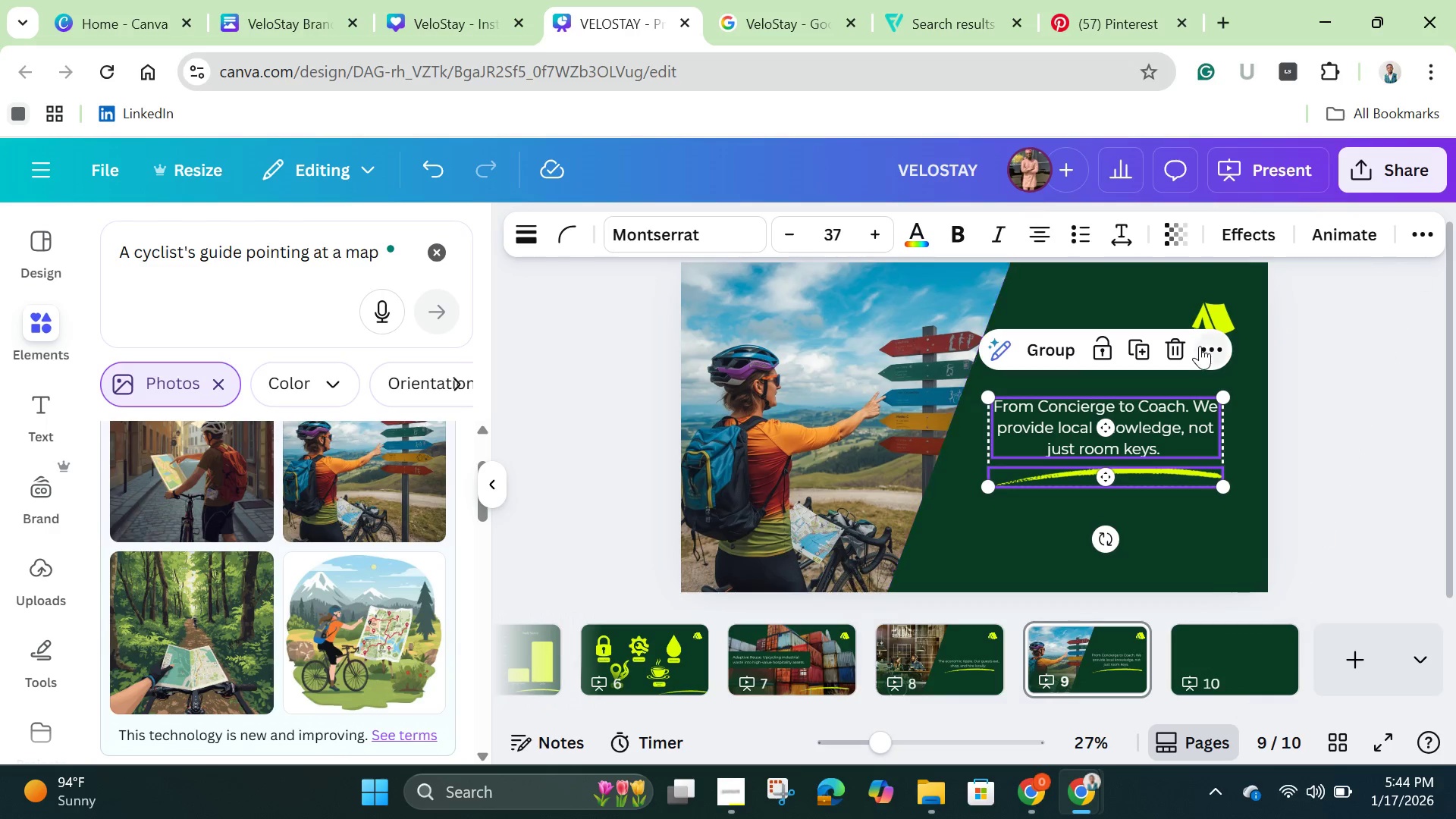 
hold_key(key=ShiftLeft, duration=0.84)
left_click([1220, 309])
 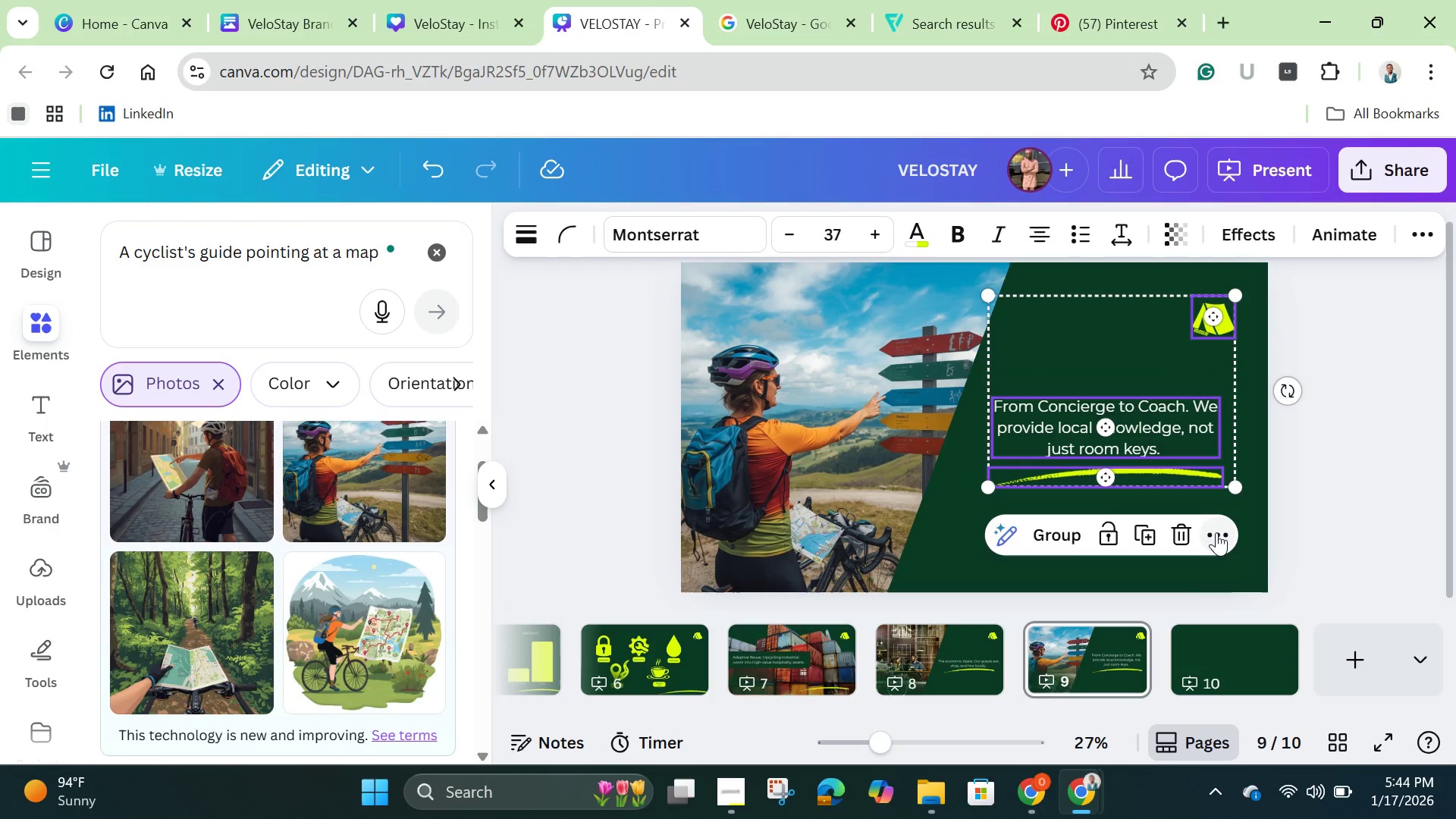 
left_click([1216, 534])
 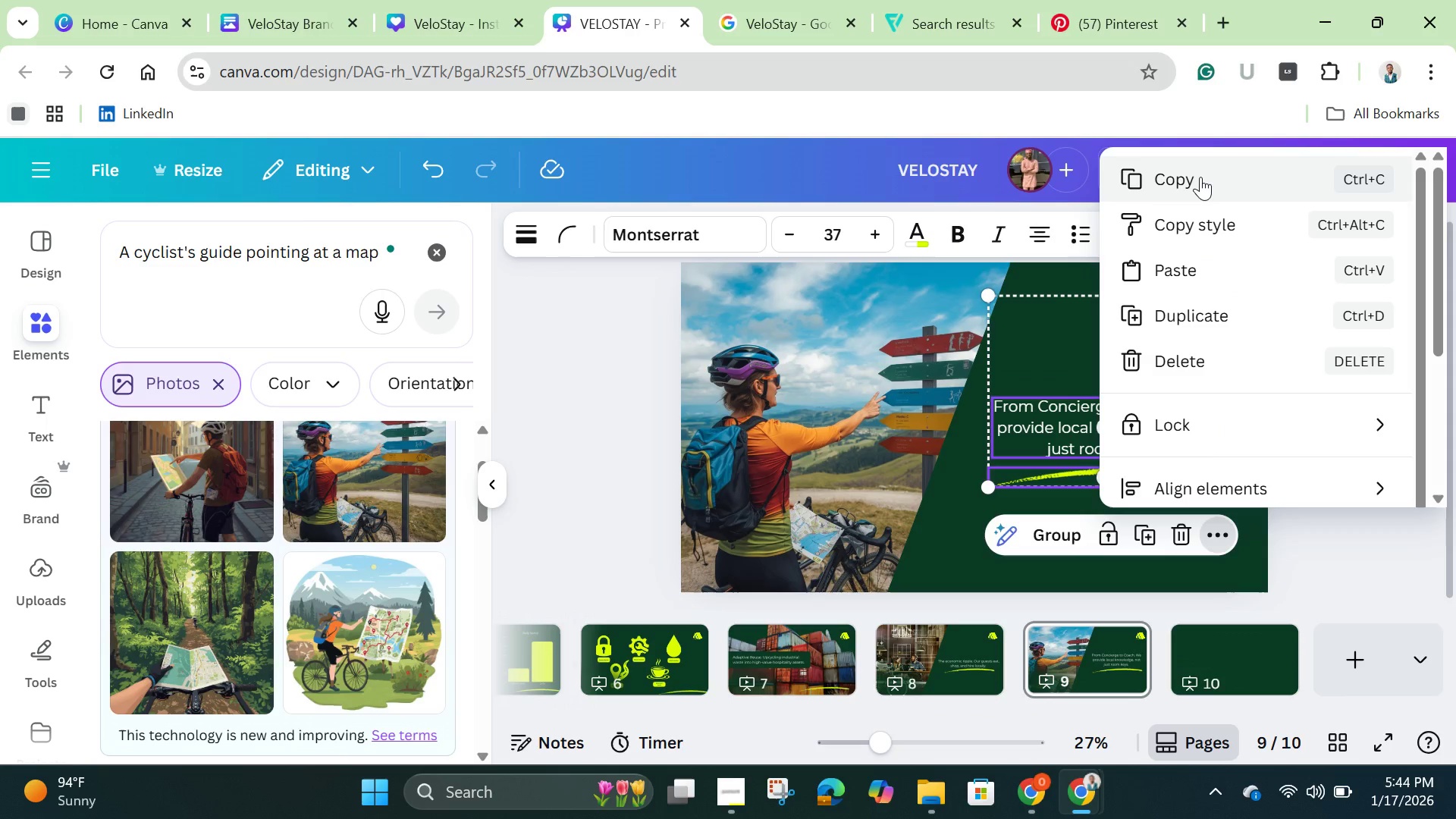 
left_click([1200, 177])
 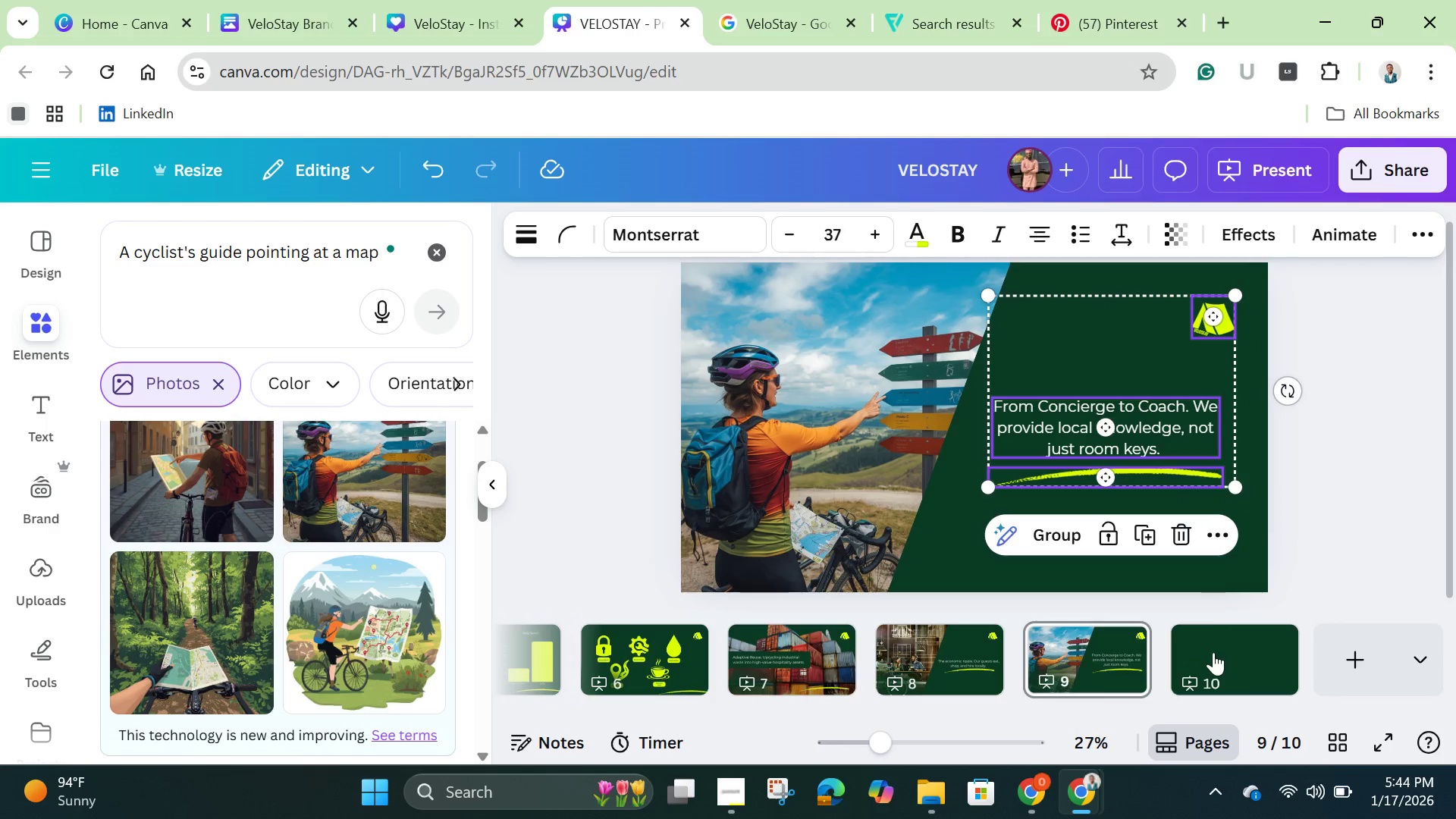 
left_click([1213, 652])
 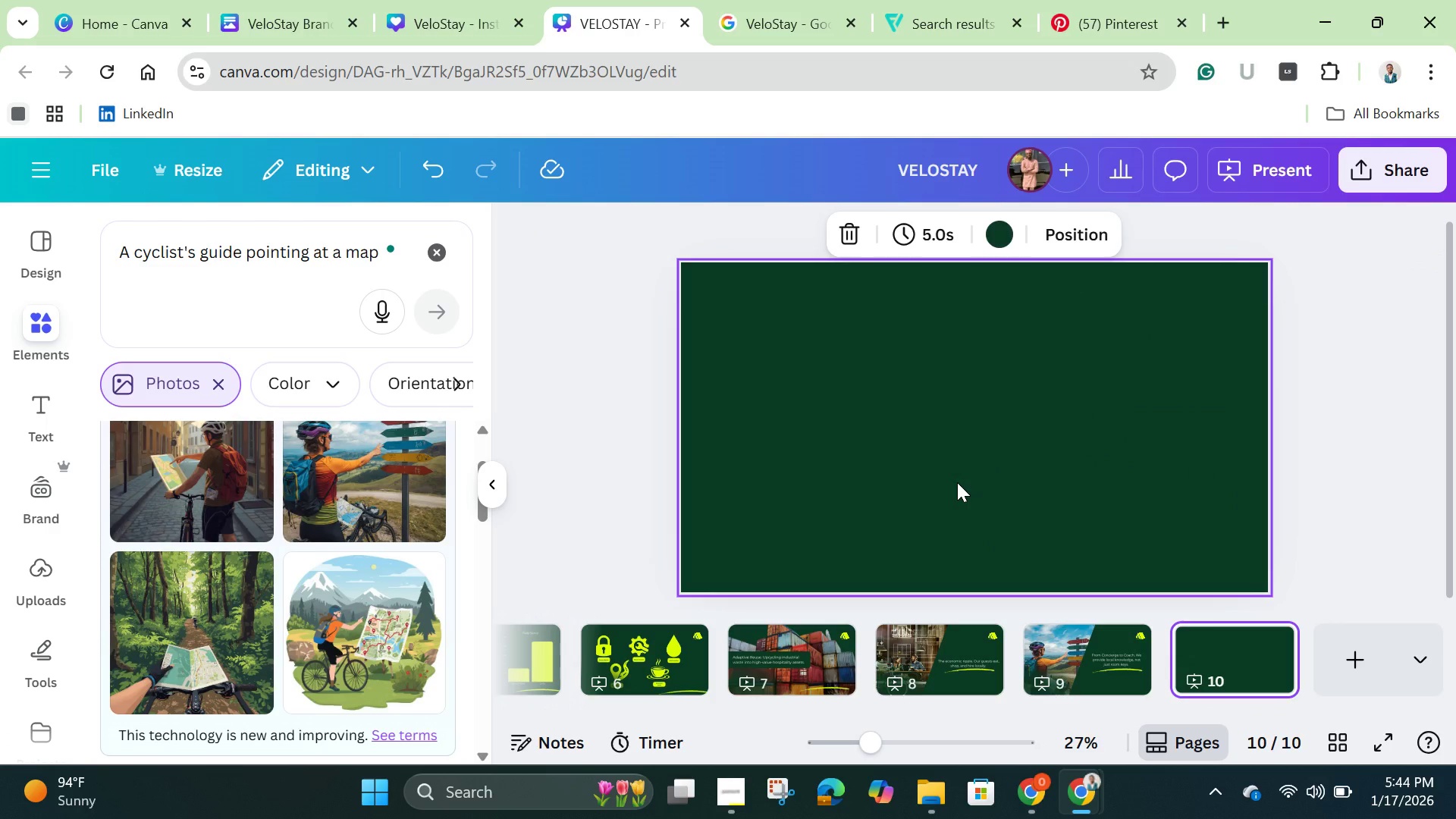 
key(Control+V)
 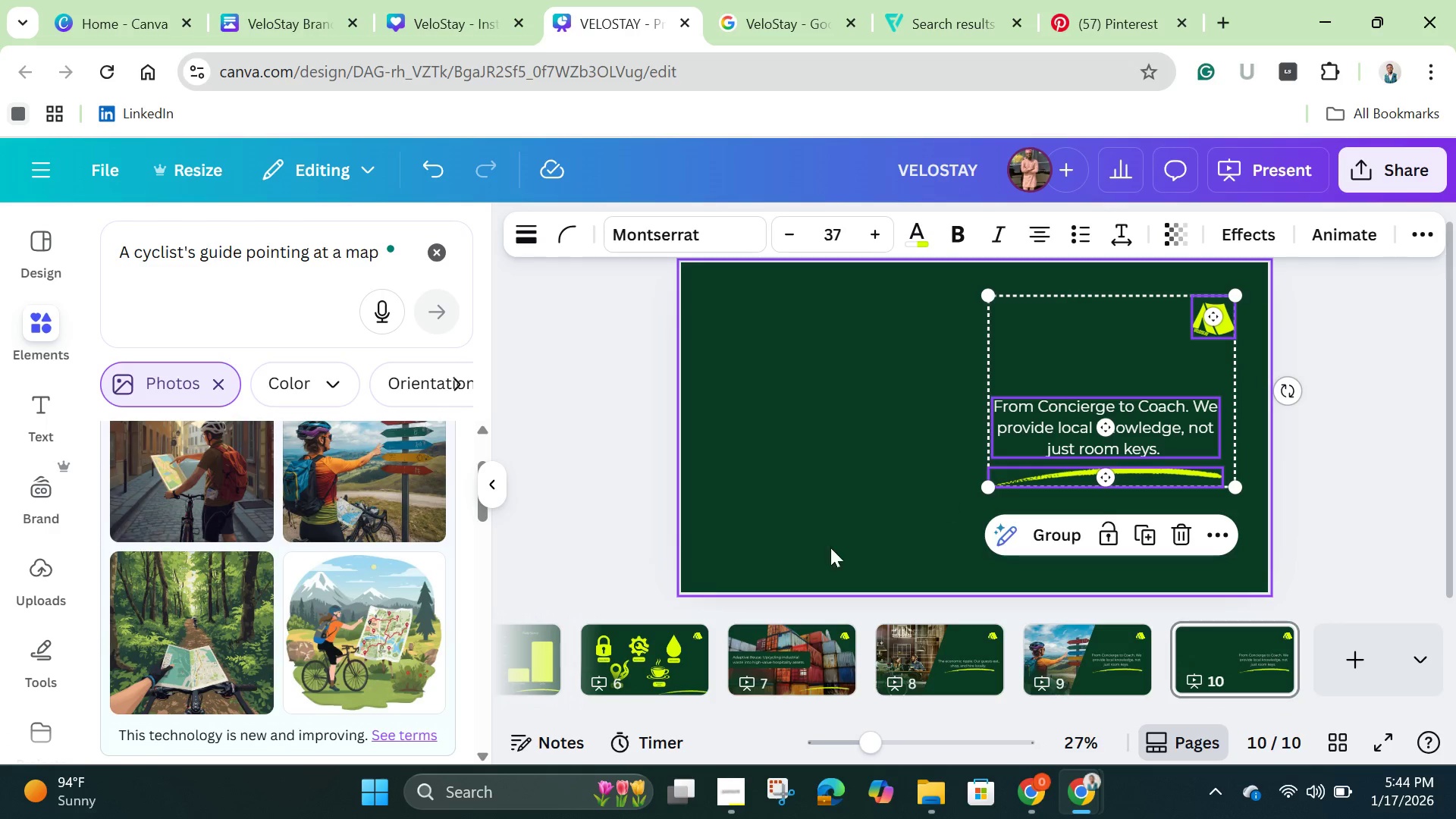 
left_click([813, 551])
 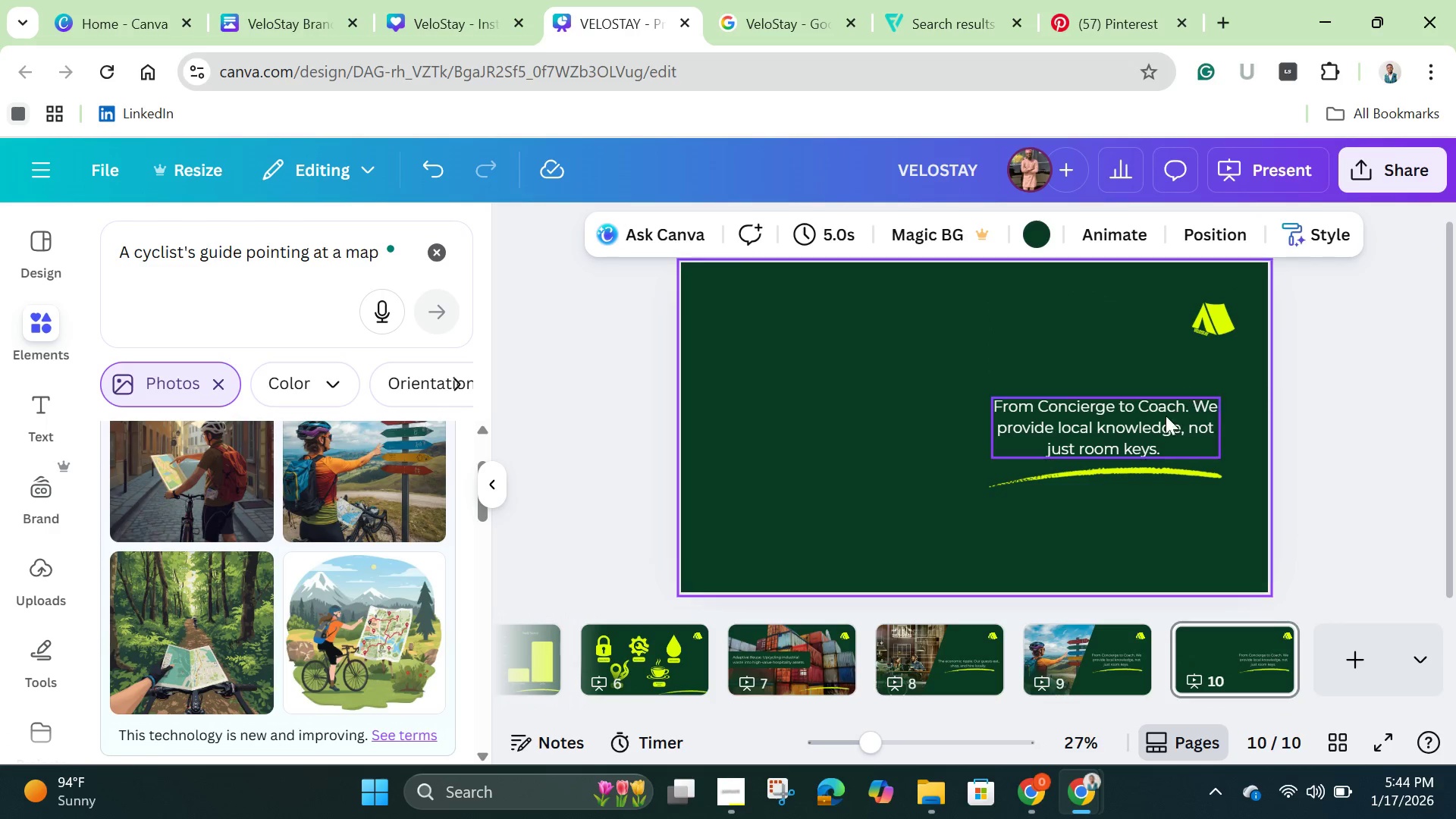 
left_click([1164, 416])
 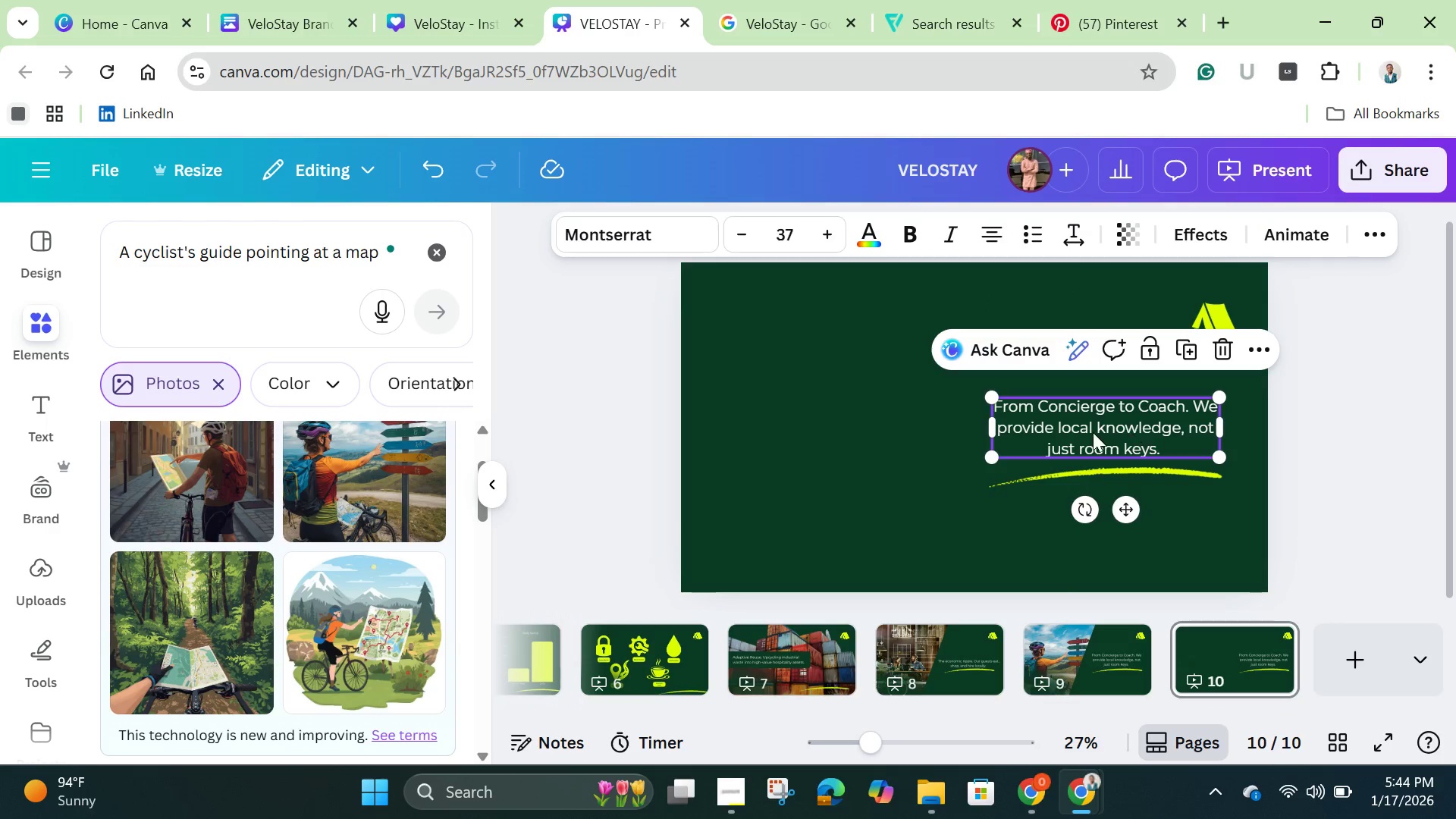 
left_click_drag(start_coordinate=[1129, 431], to_coordinate=[940, 387])
 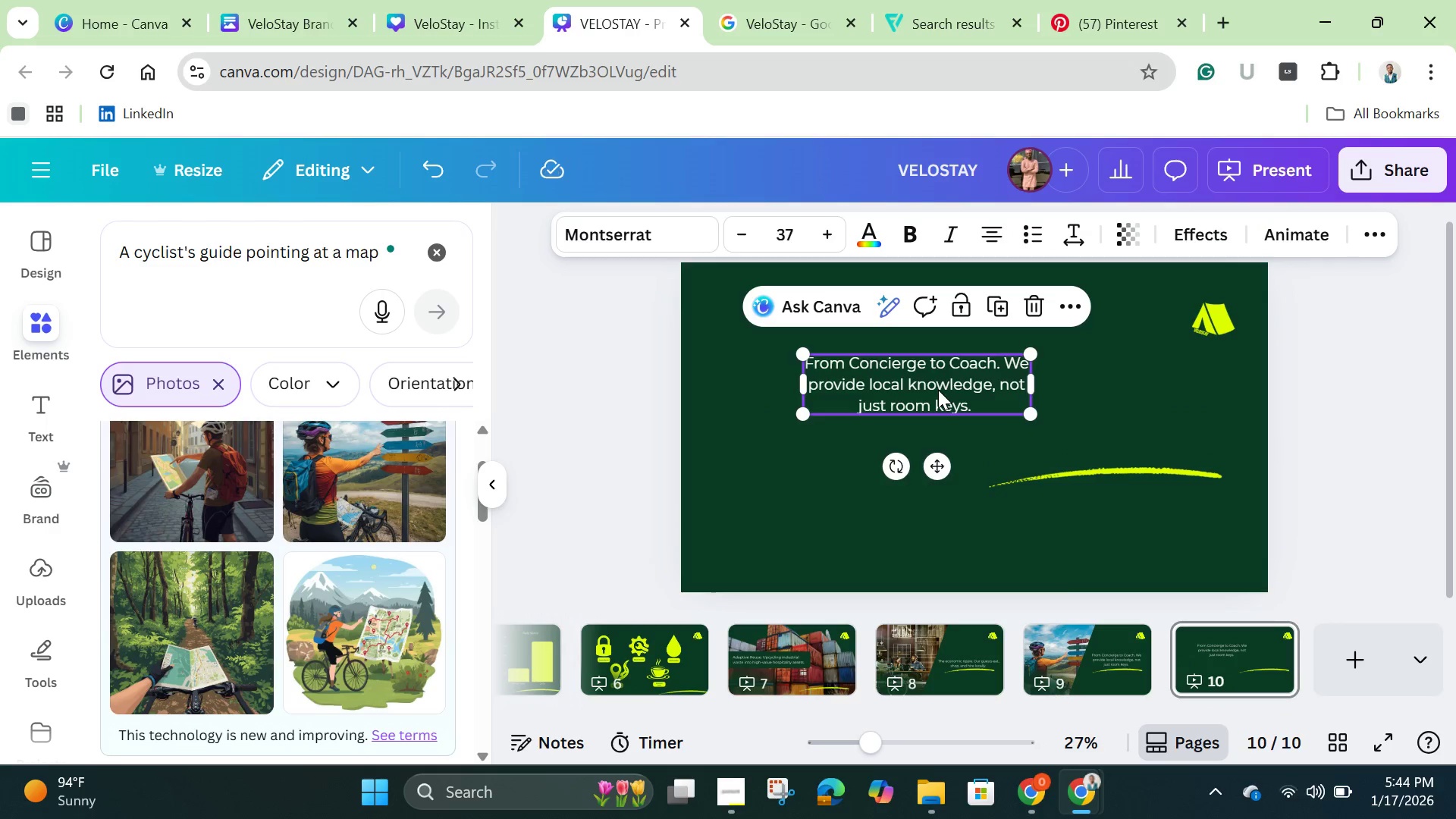 
left_click([938, 390])
 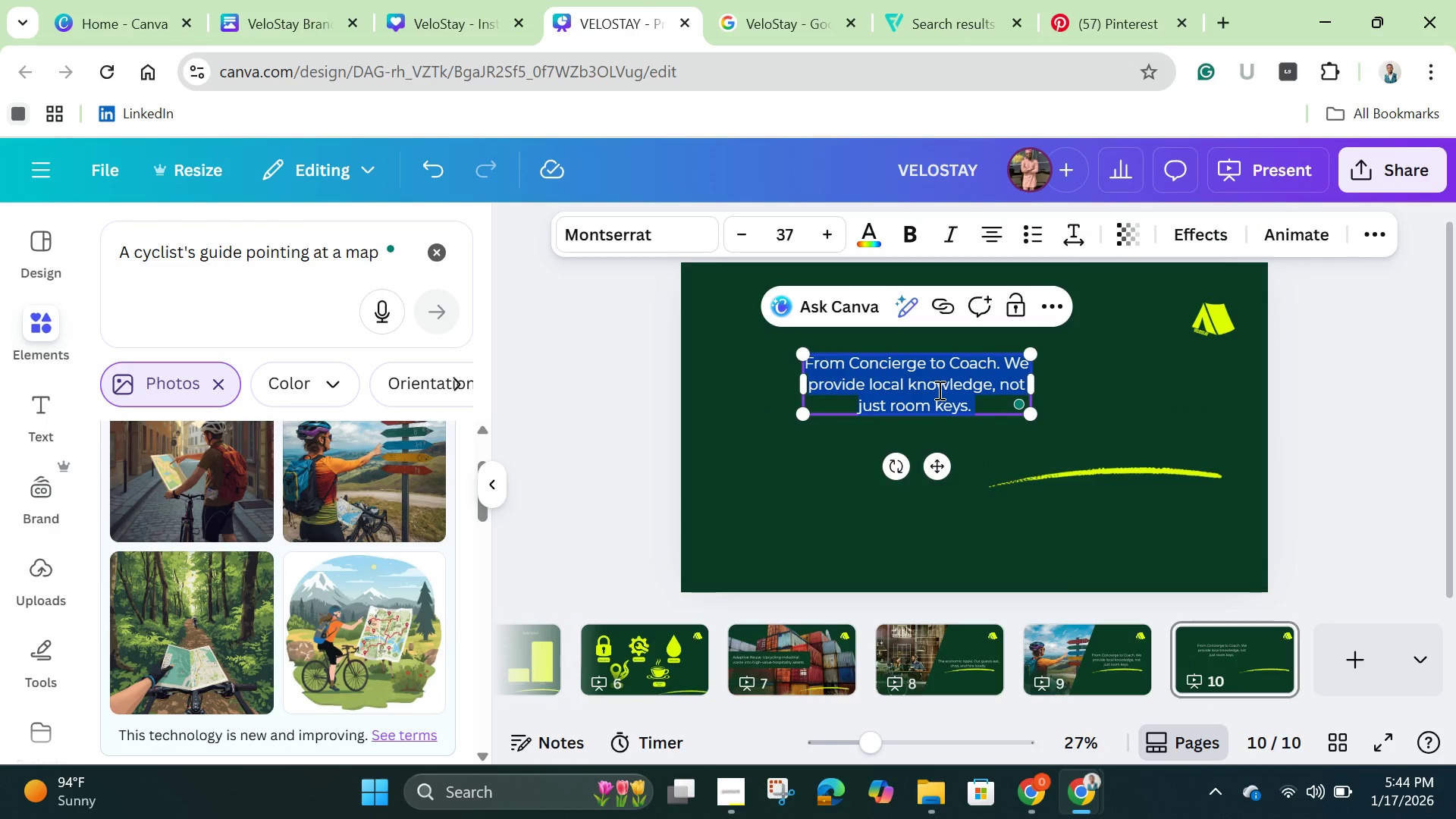 
key(Backspace)
 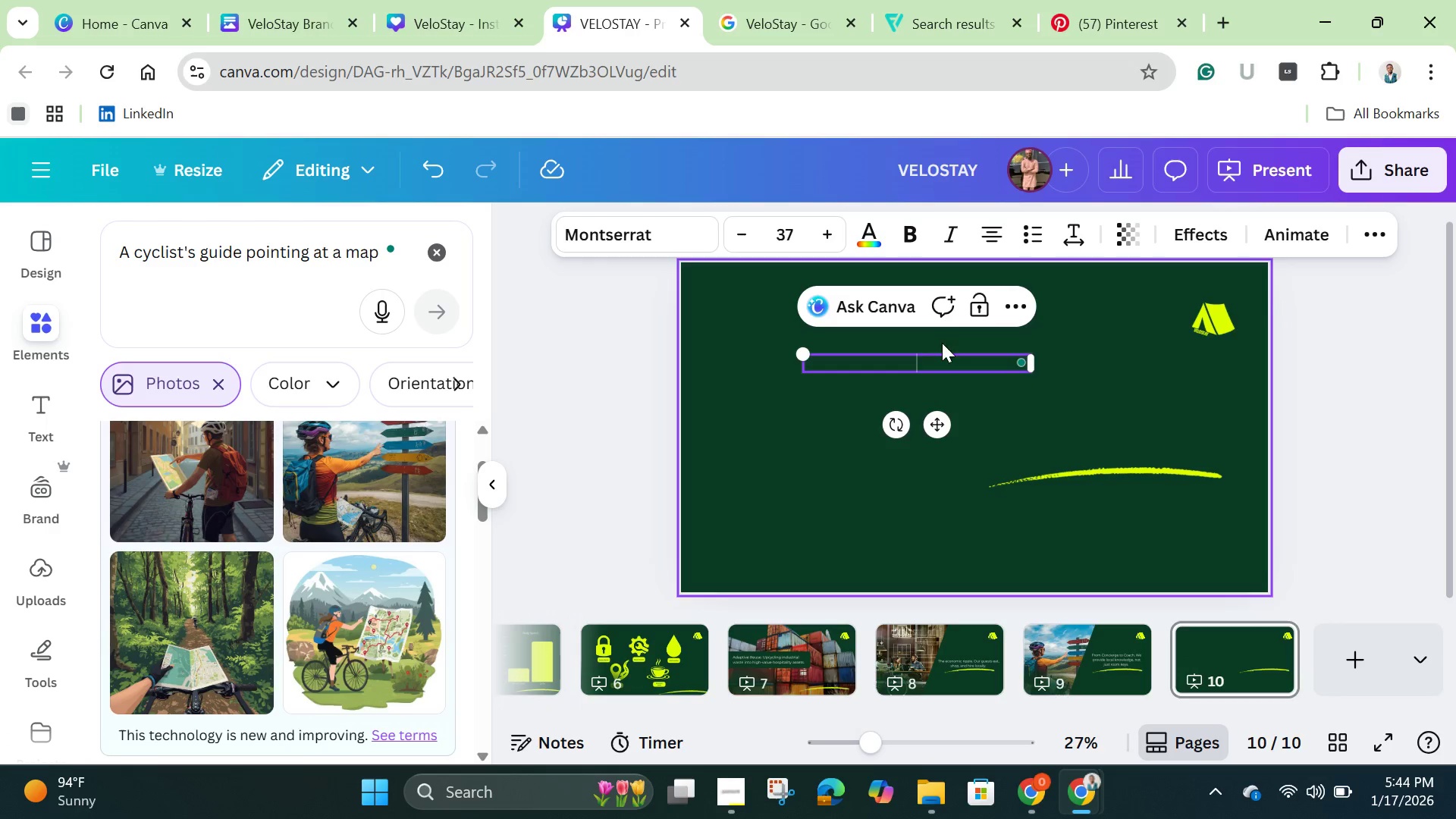 
left_click([986, 237])
 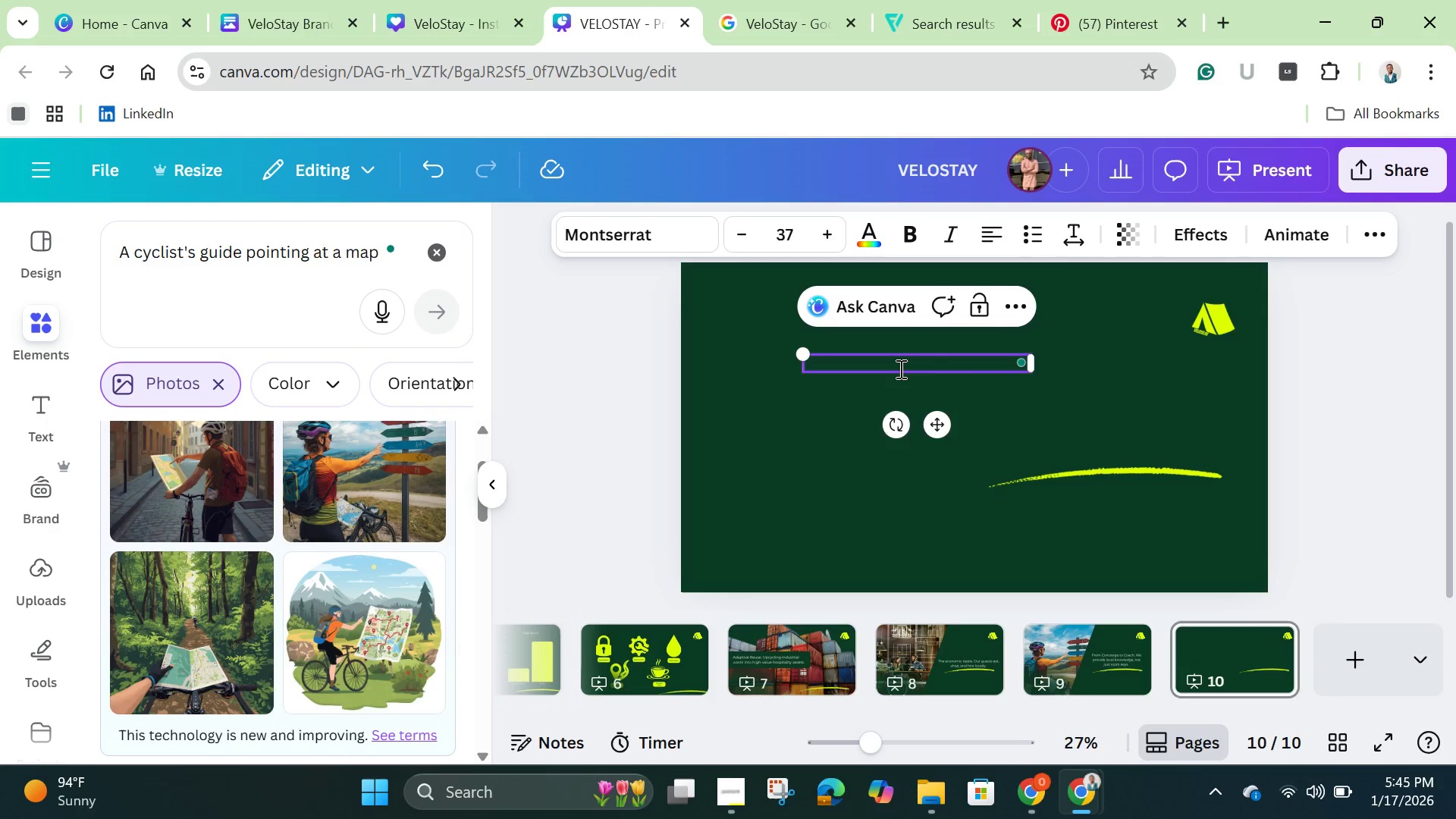 
wait(11.86)
 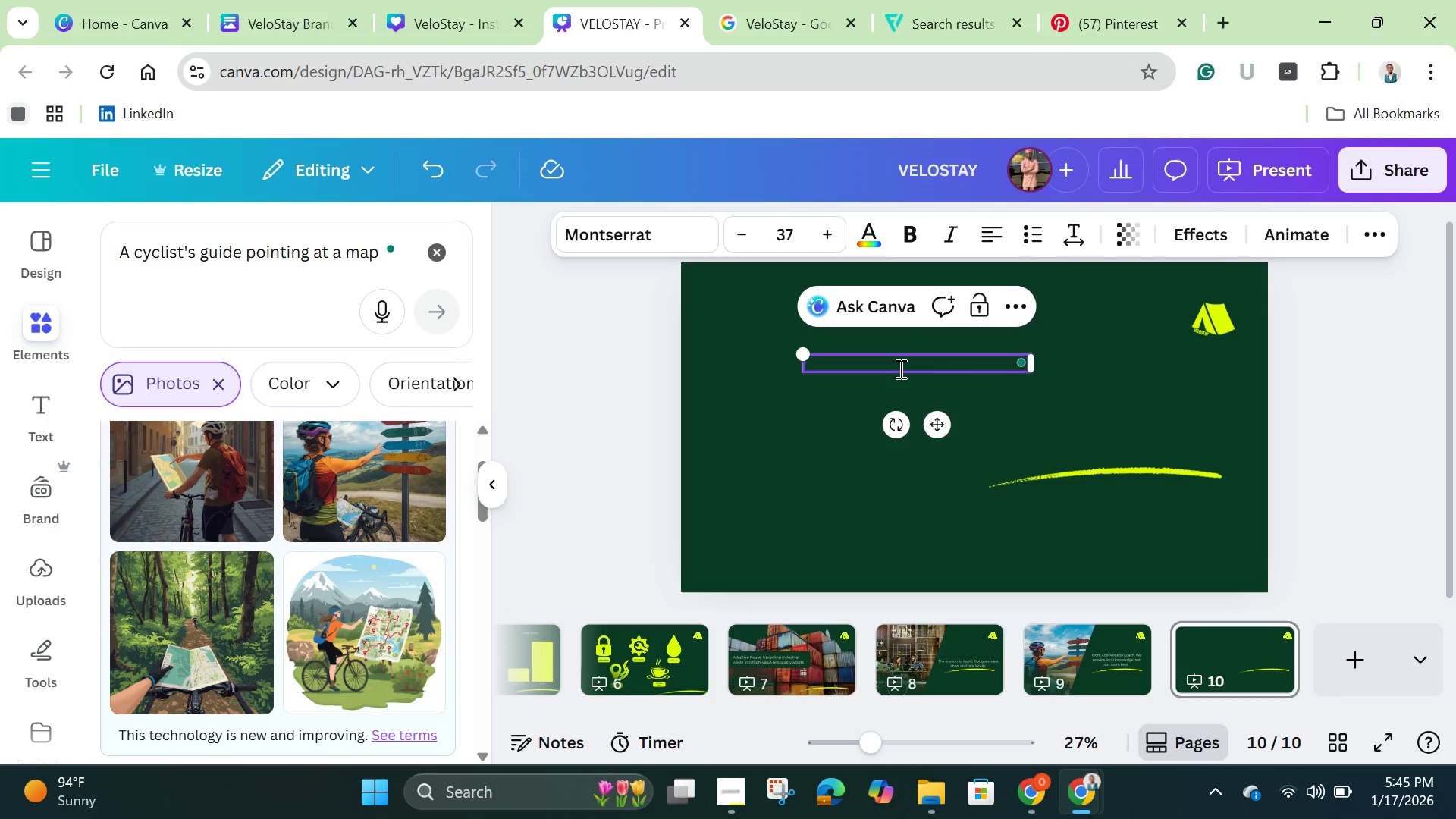 
left_click([44, 586])
 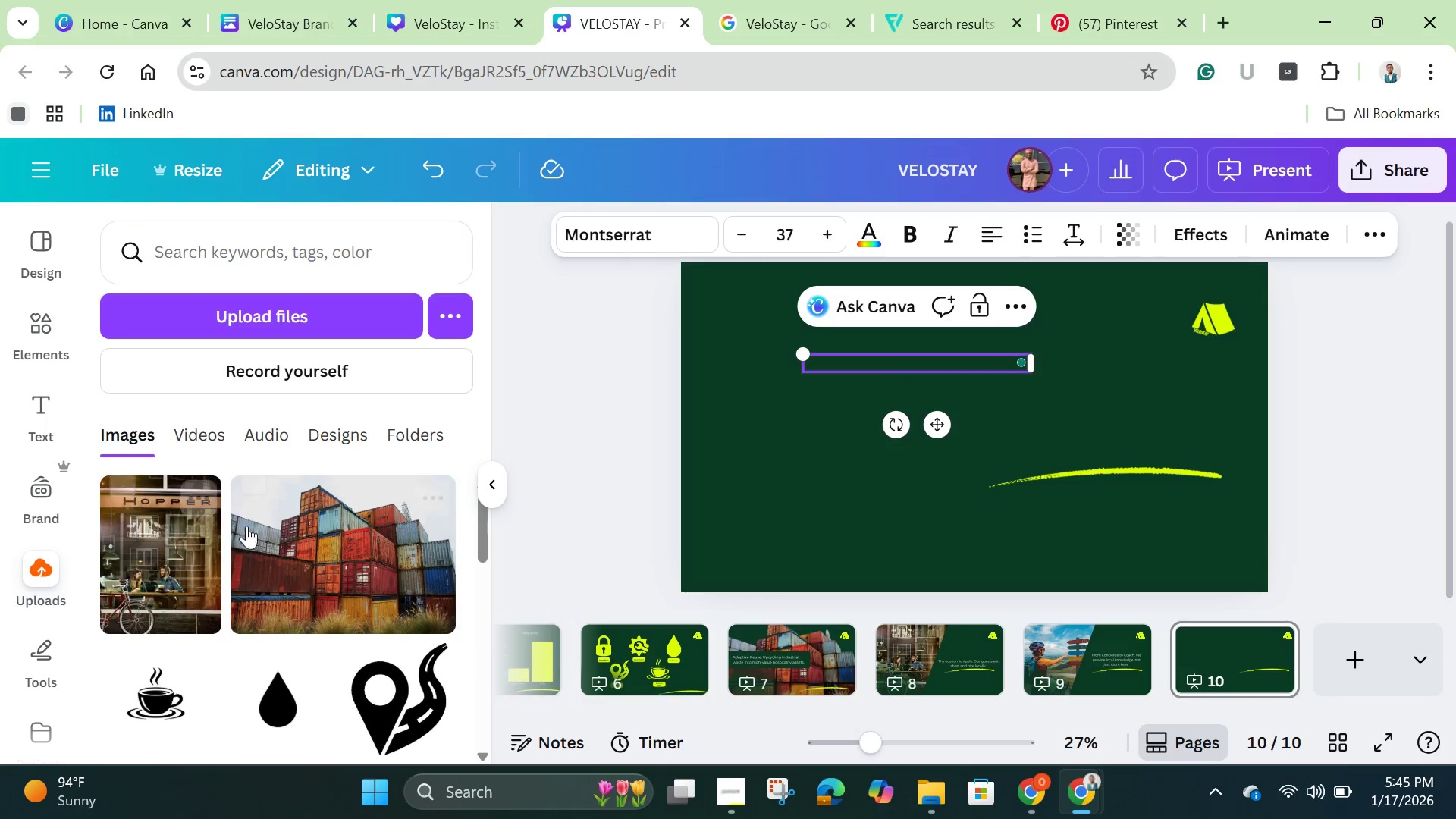 
scroll: coordinate [238, 561], scroll_direction: down, amount: 2.0
 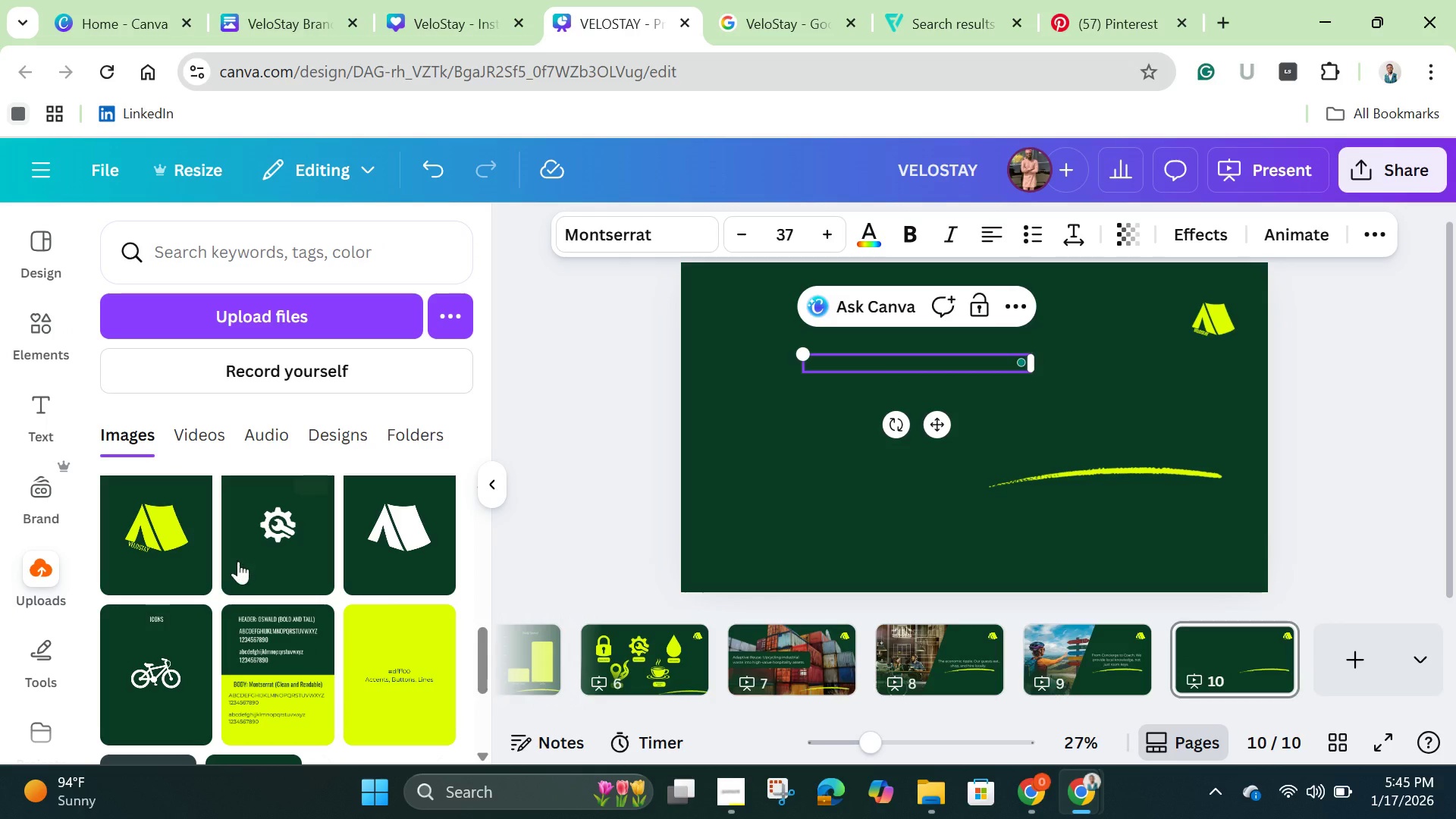 
scroll: coordinate [238, 561], scroll_direction: up, amount: 2.0
 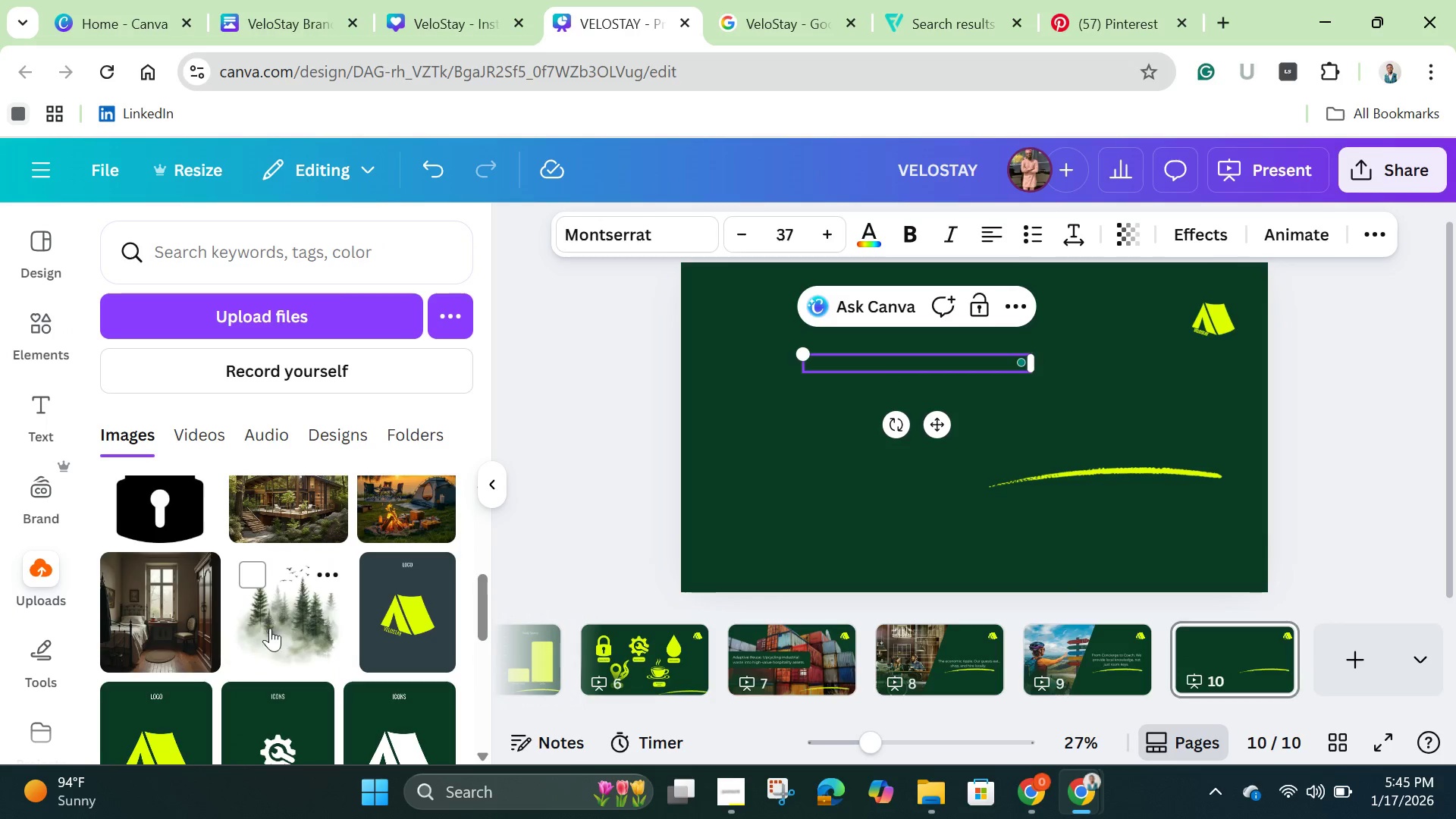 
left_click([274, 640])
 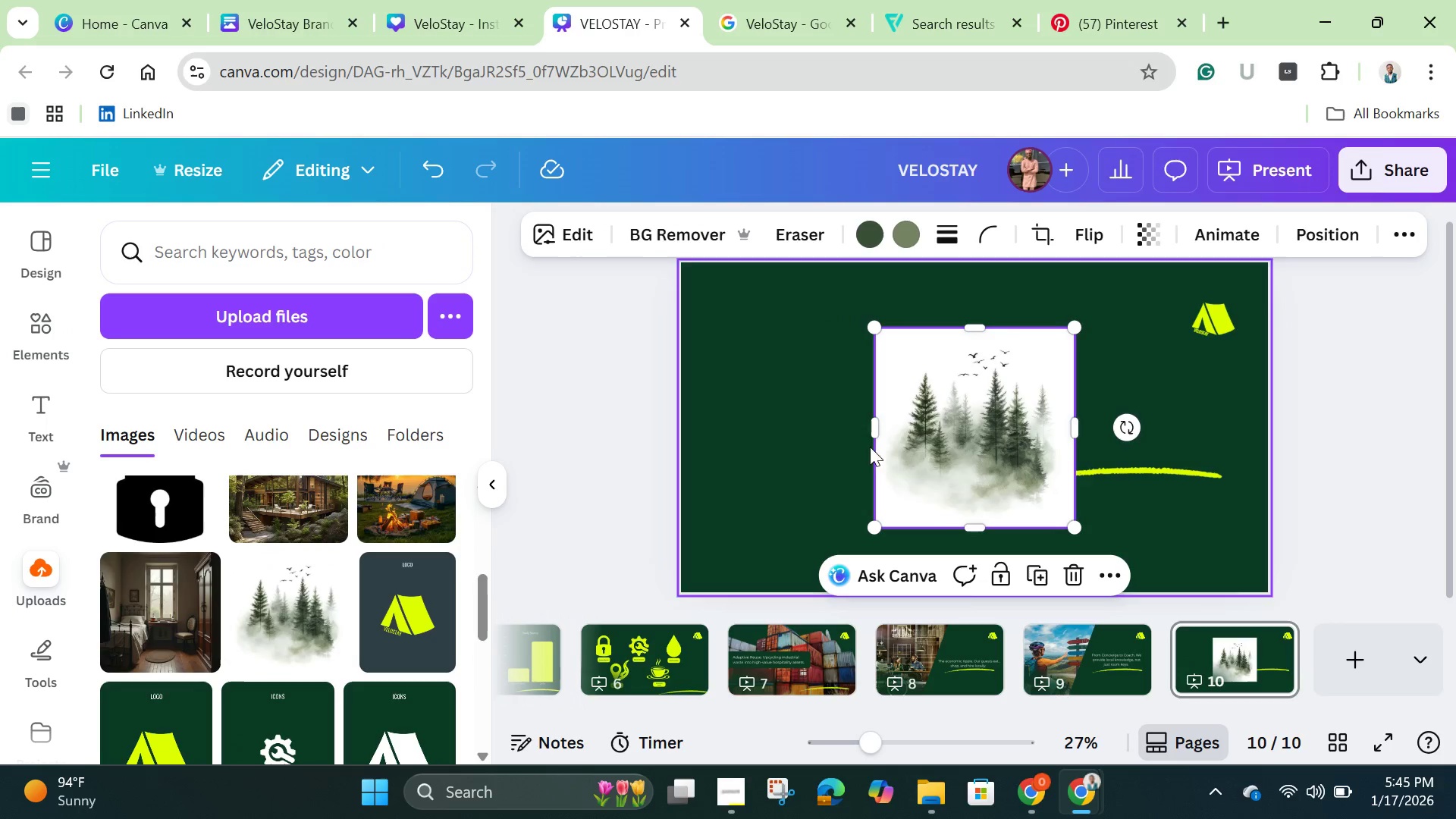 
left_click_drag(start_coordinate=[914, 447], to_coordinate=[719, 381])
 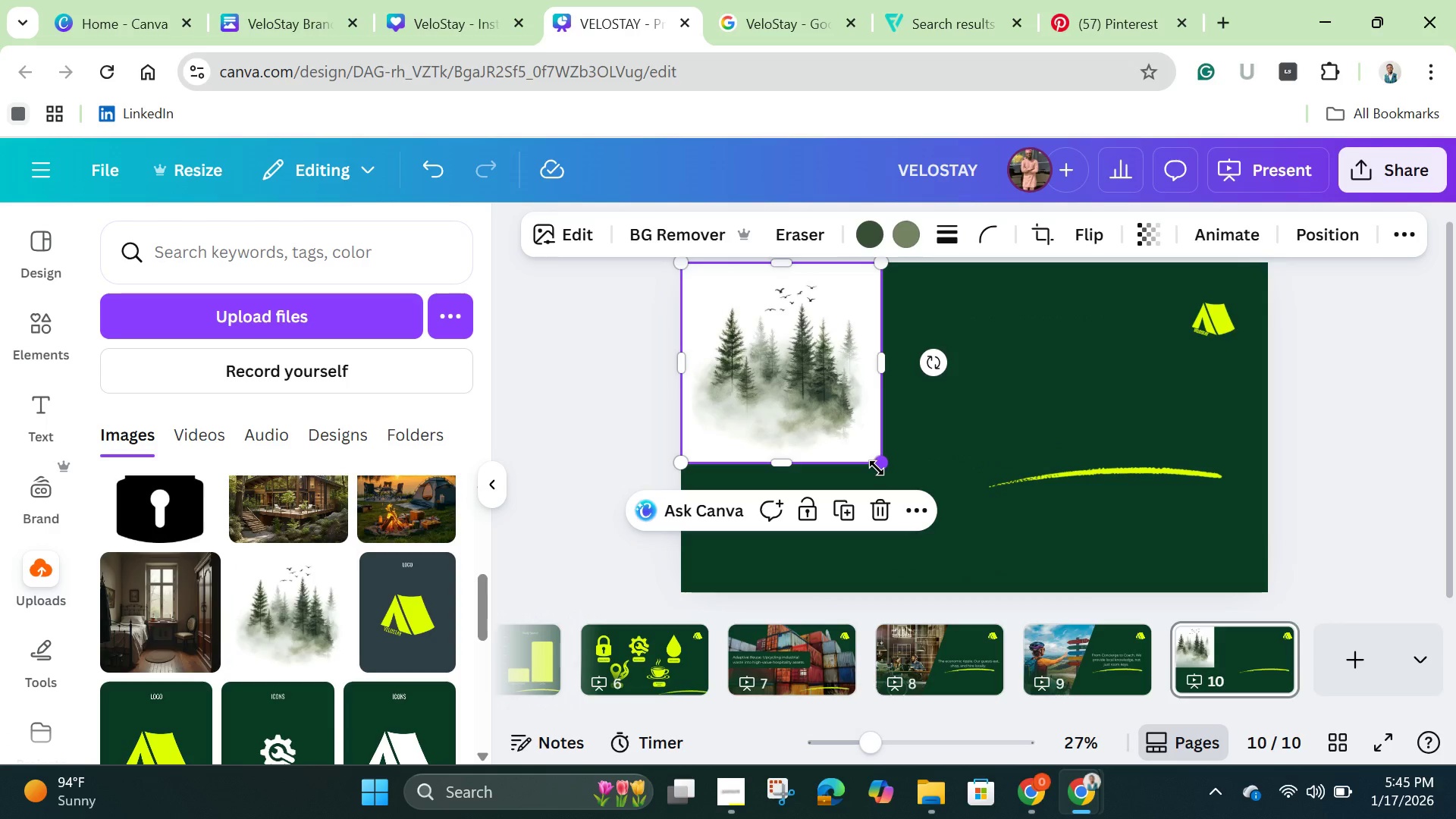 
left_click_drag(start_coordinate=[877, 468], to_coordinate=[977, 637])
 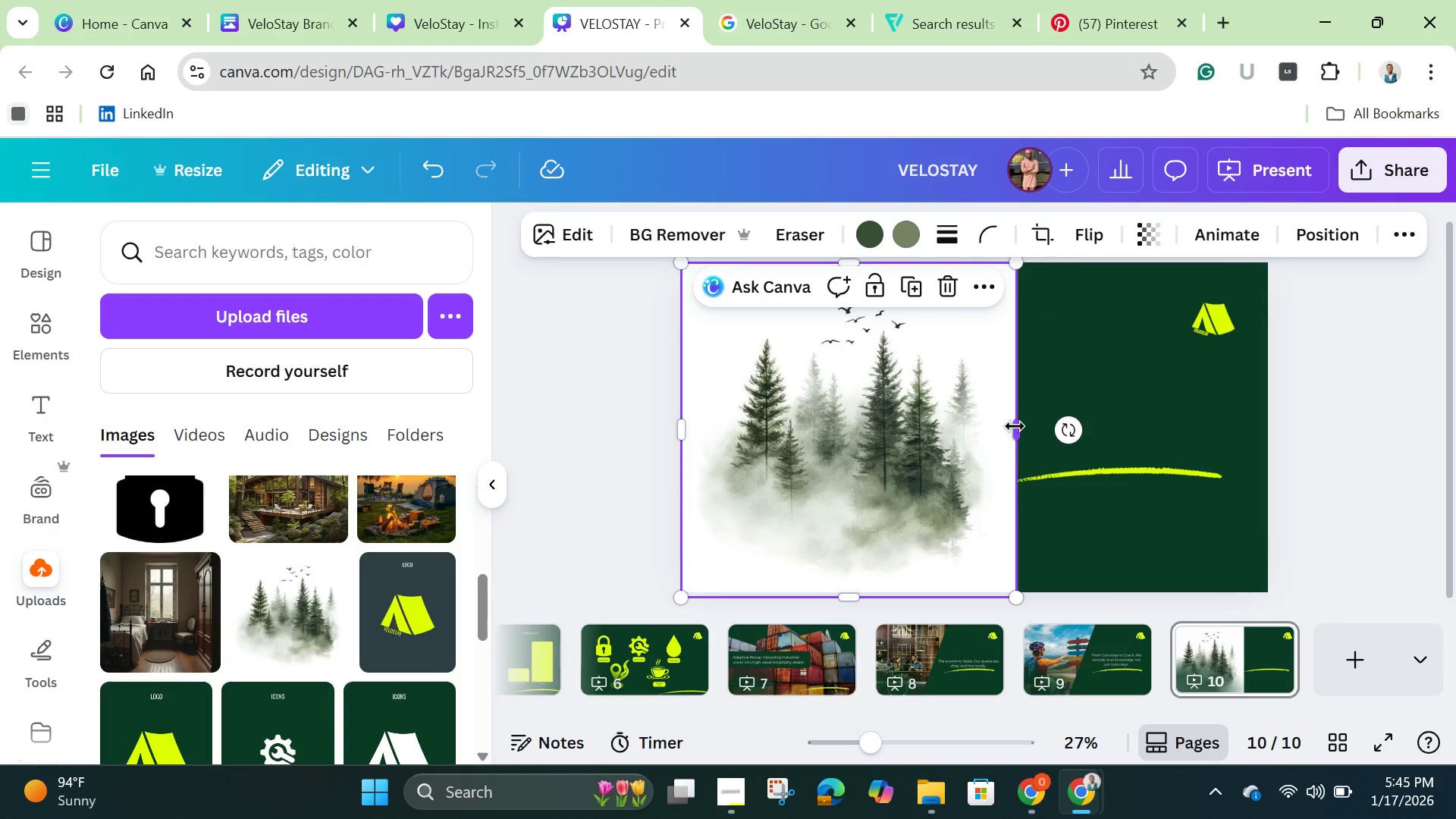 
left_click_drag(start_coordinate=[1019, 427], to_coordinate=[1269, 474])
 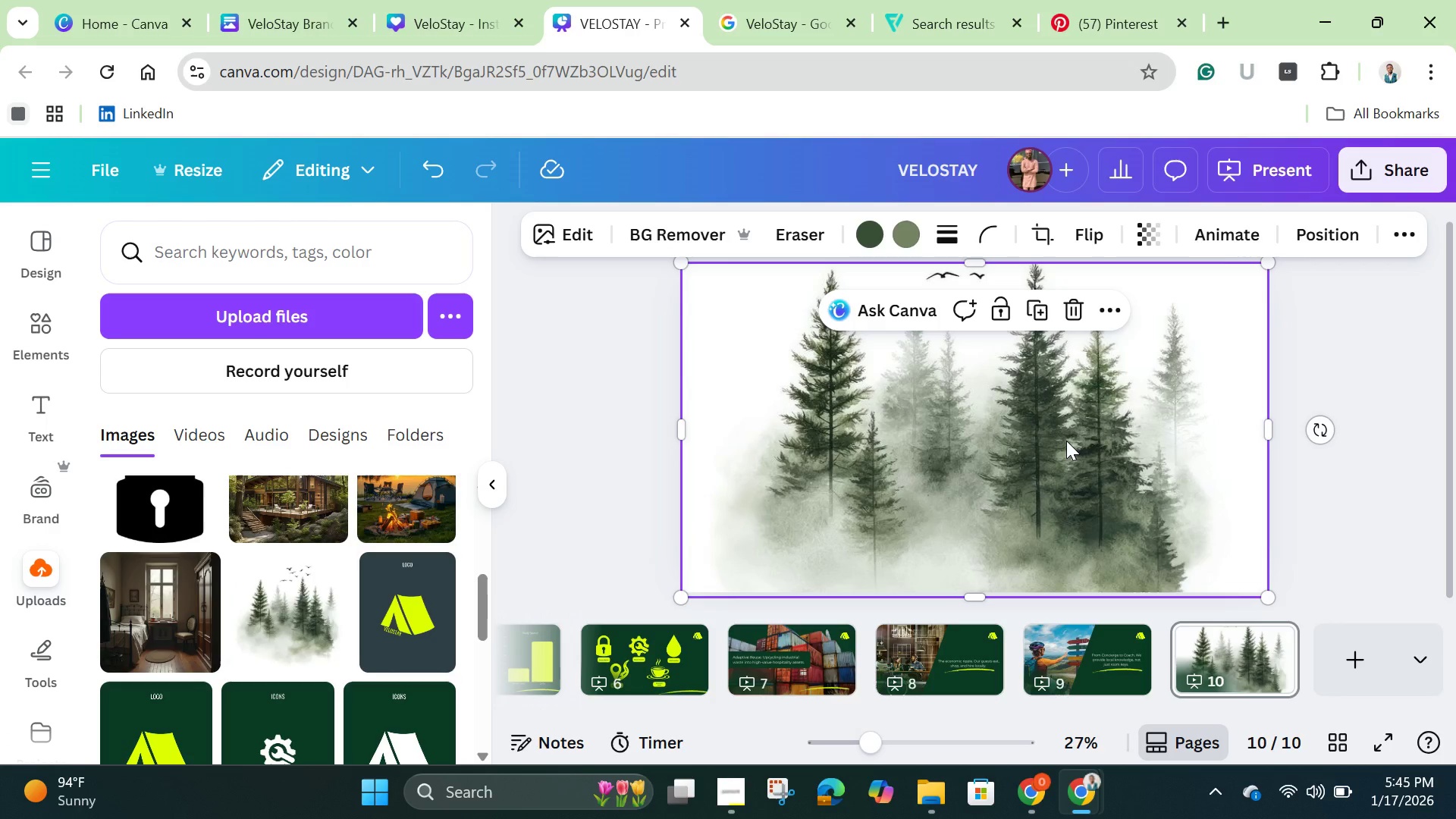 
double_click([1066, 441])
 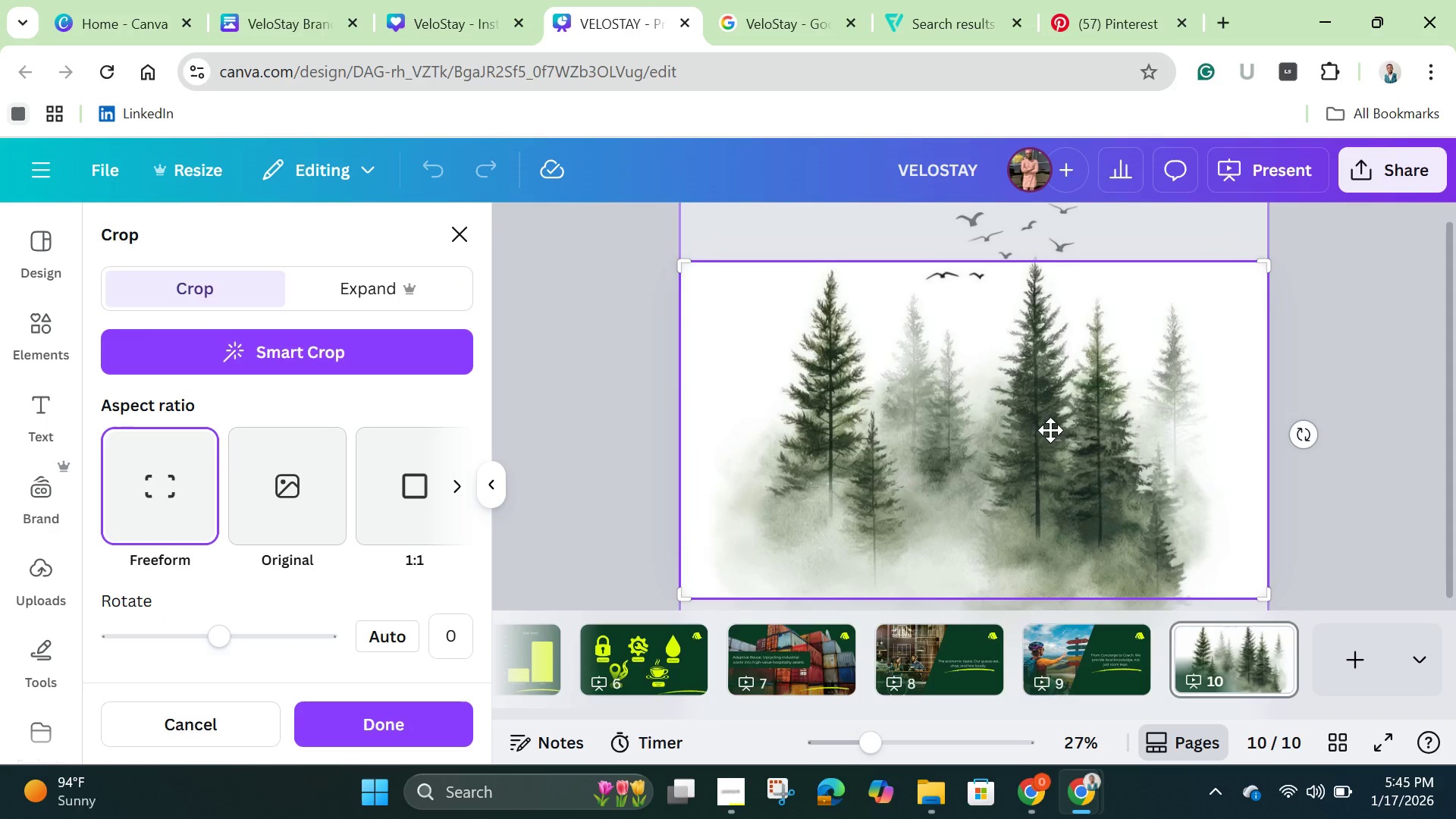 
left_click_drag(start_coordinate=[1050, 430], to_coordinate=[1056, 548])
 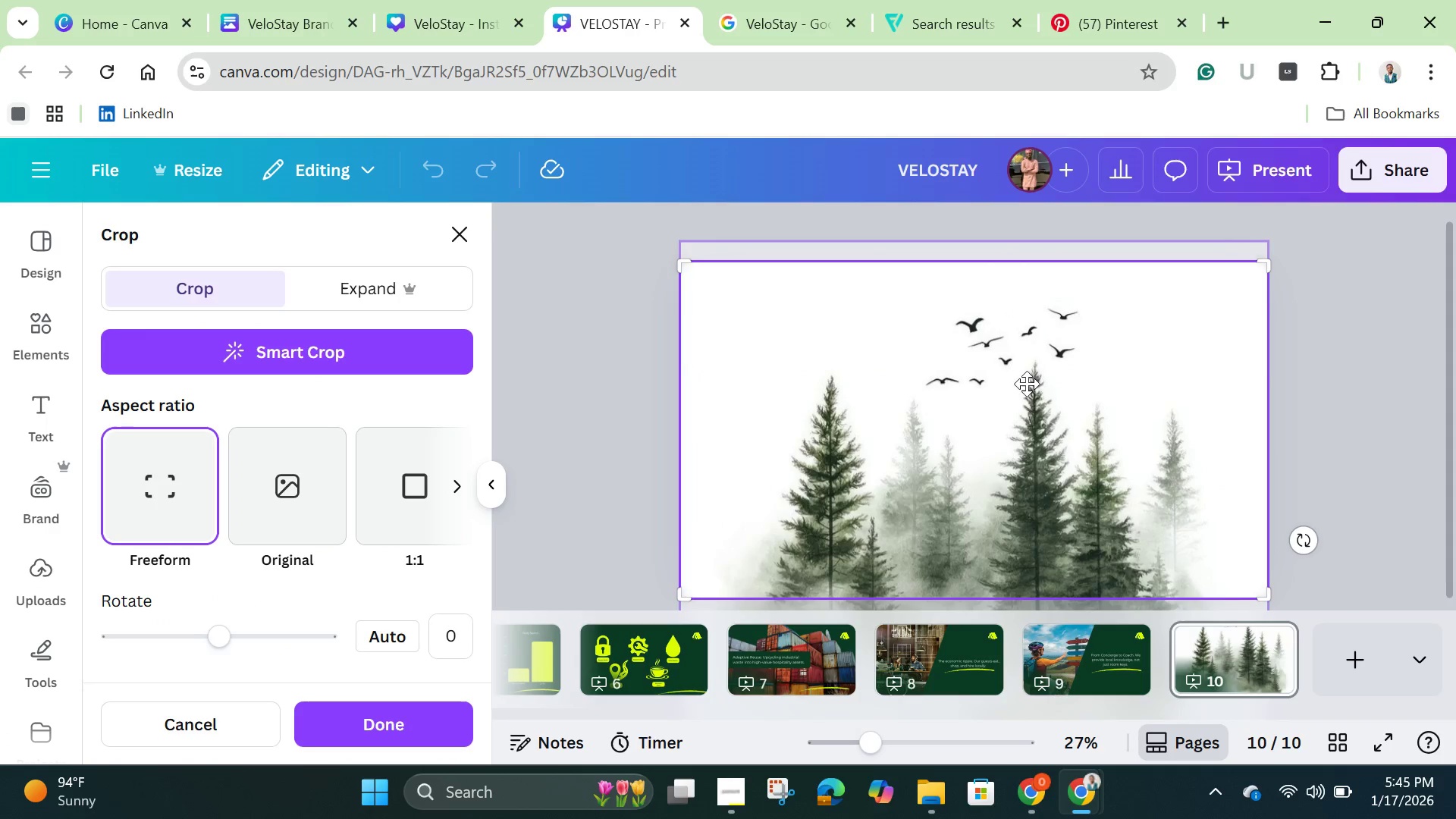 
left_click_drag(start_coordinate=[1027, 384], to_coordinate=[1041, 453])
 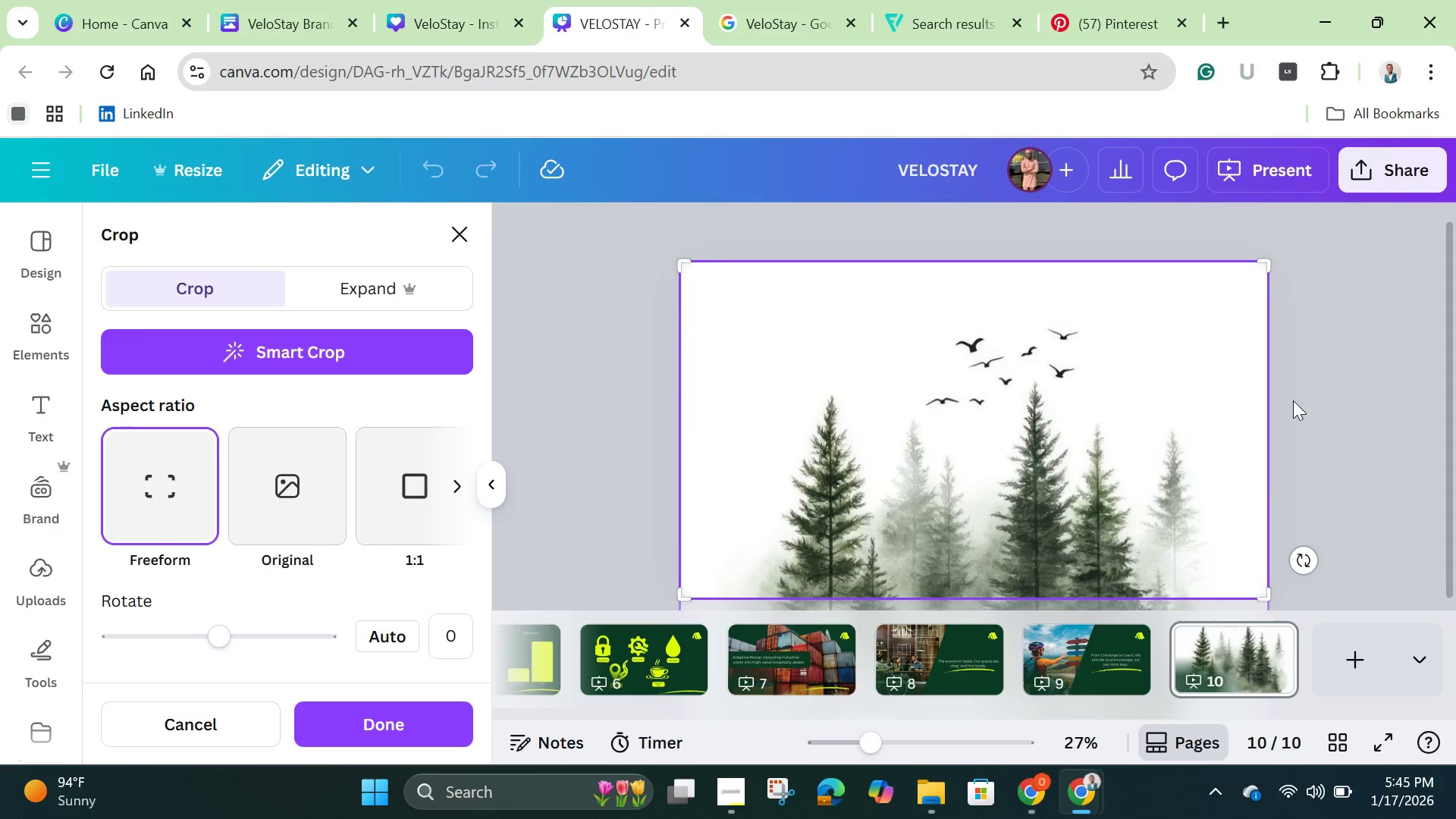 
left_click([1302, 403])
 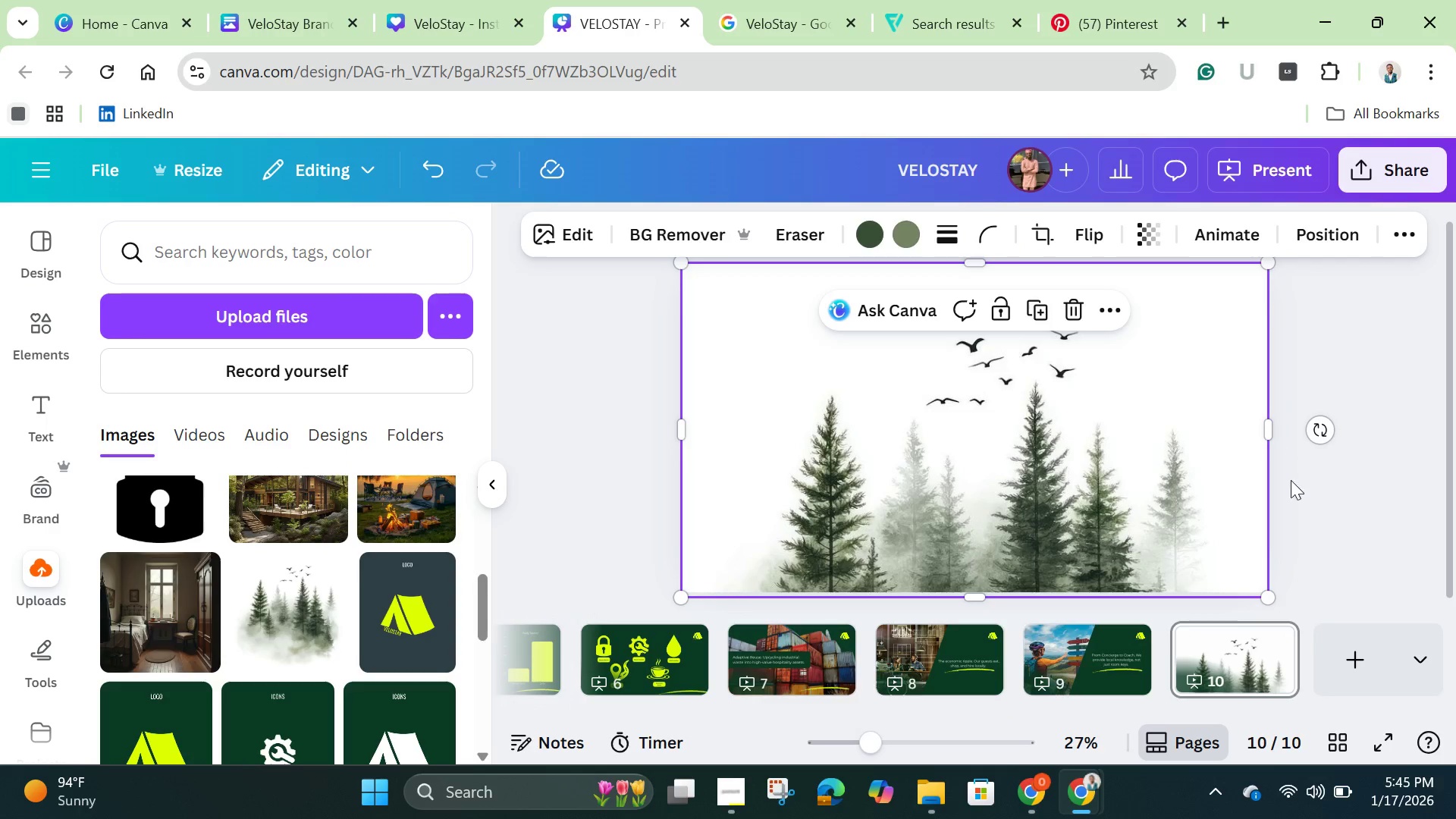 
left_click([1307, 514])
 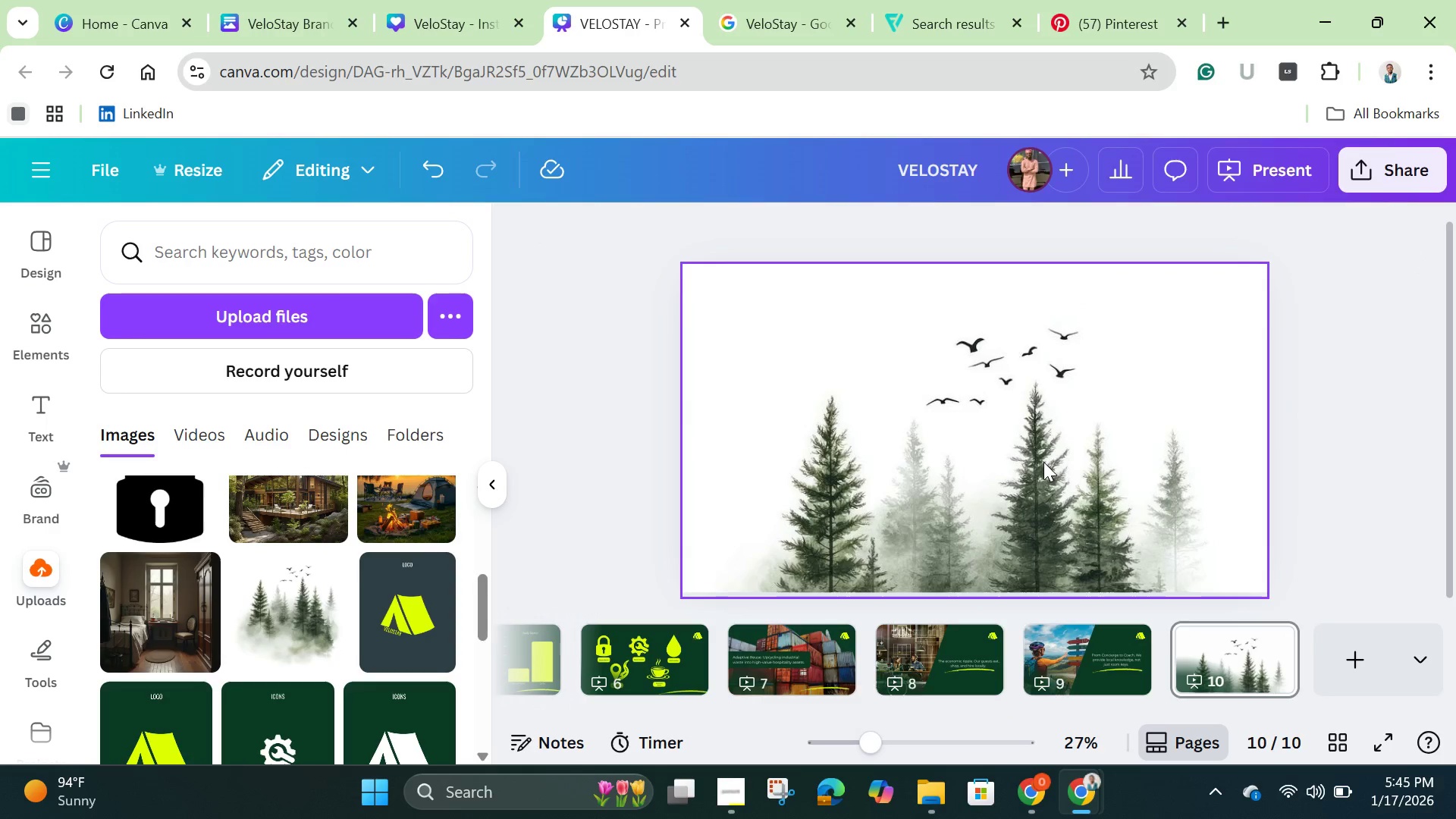 
left_click([1035, 460])
 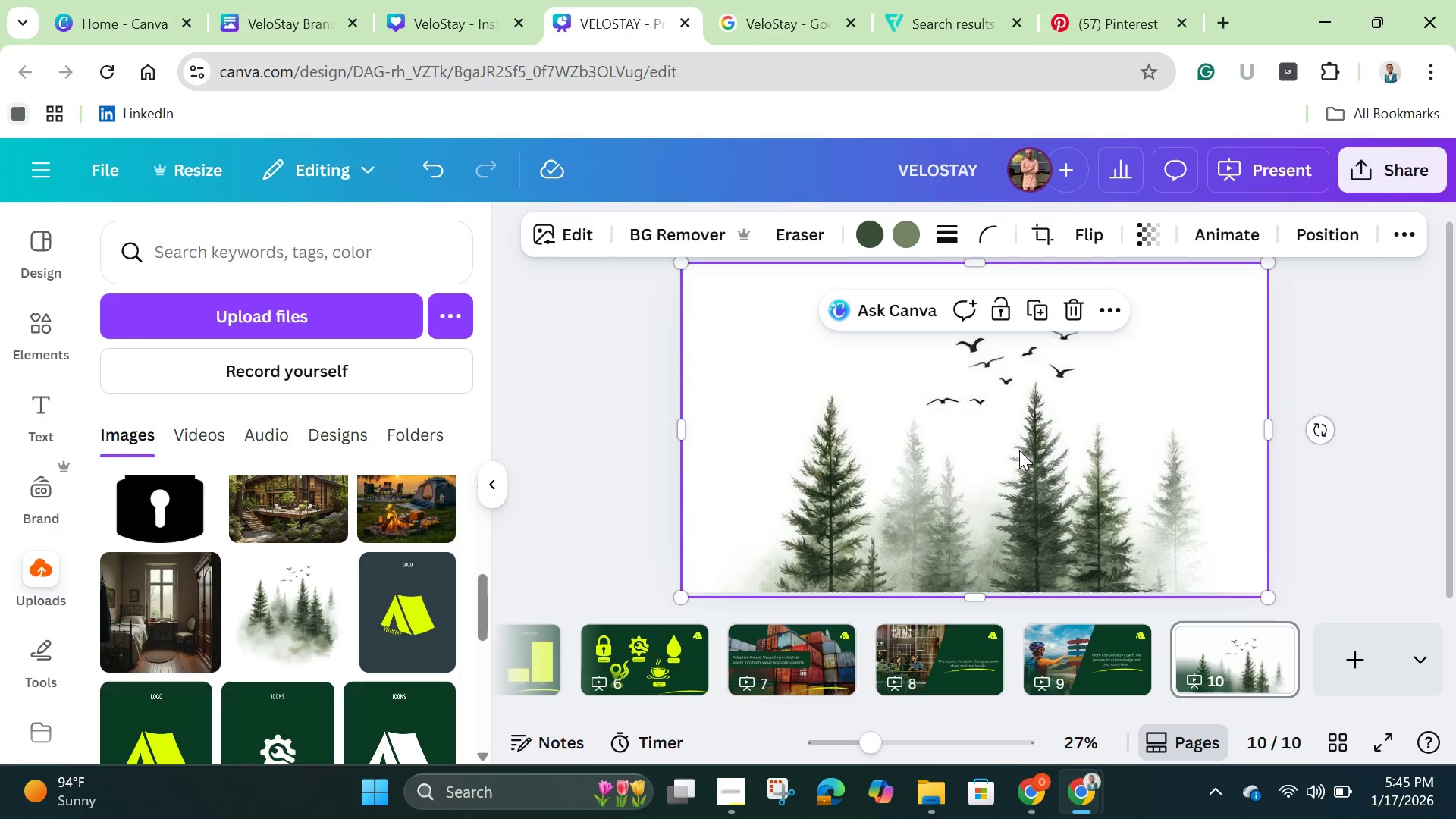 
right_click([1019, 450])
 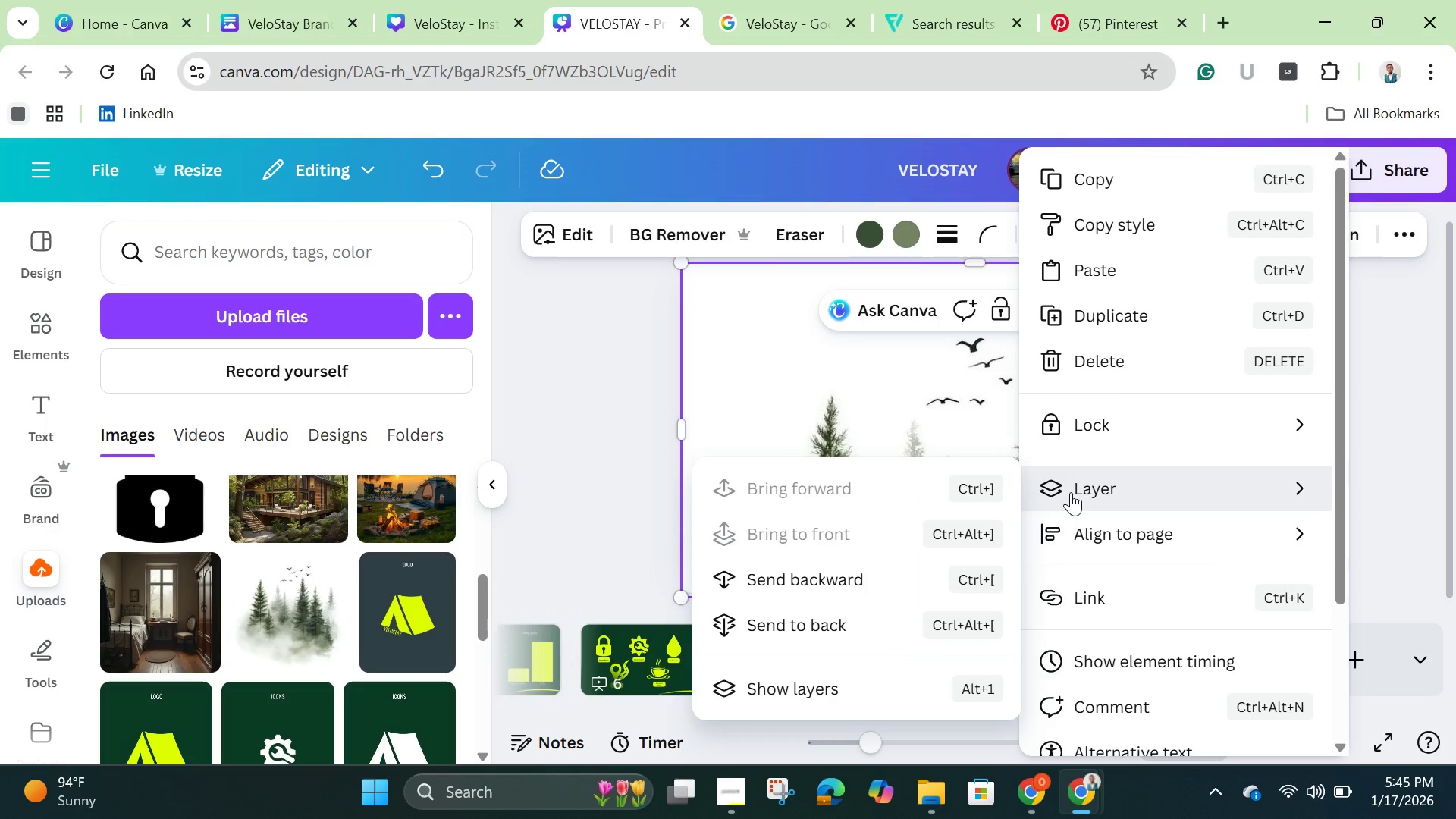 
wait(6.25)
 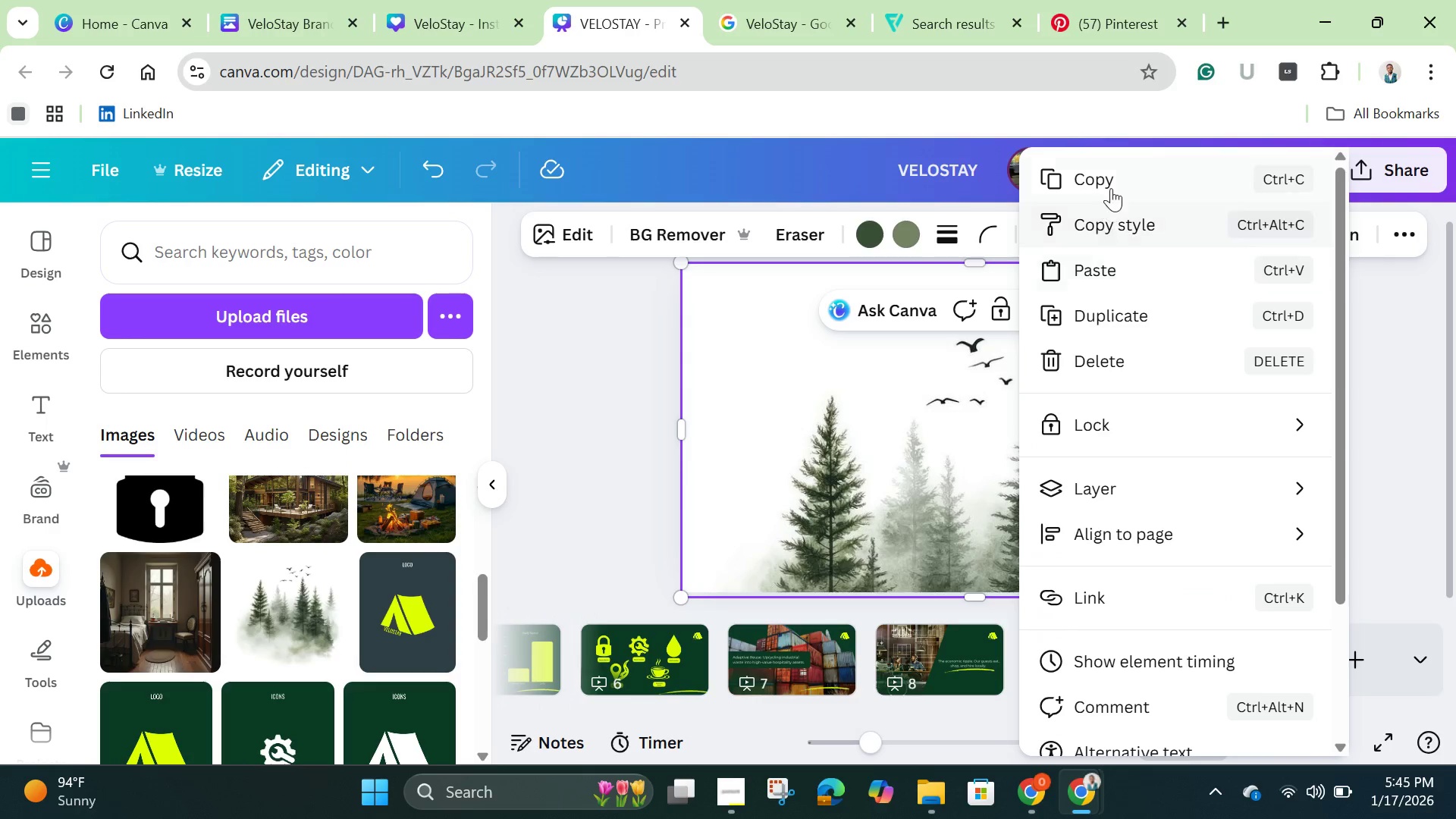 
left_click([808, 621])
 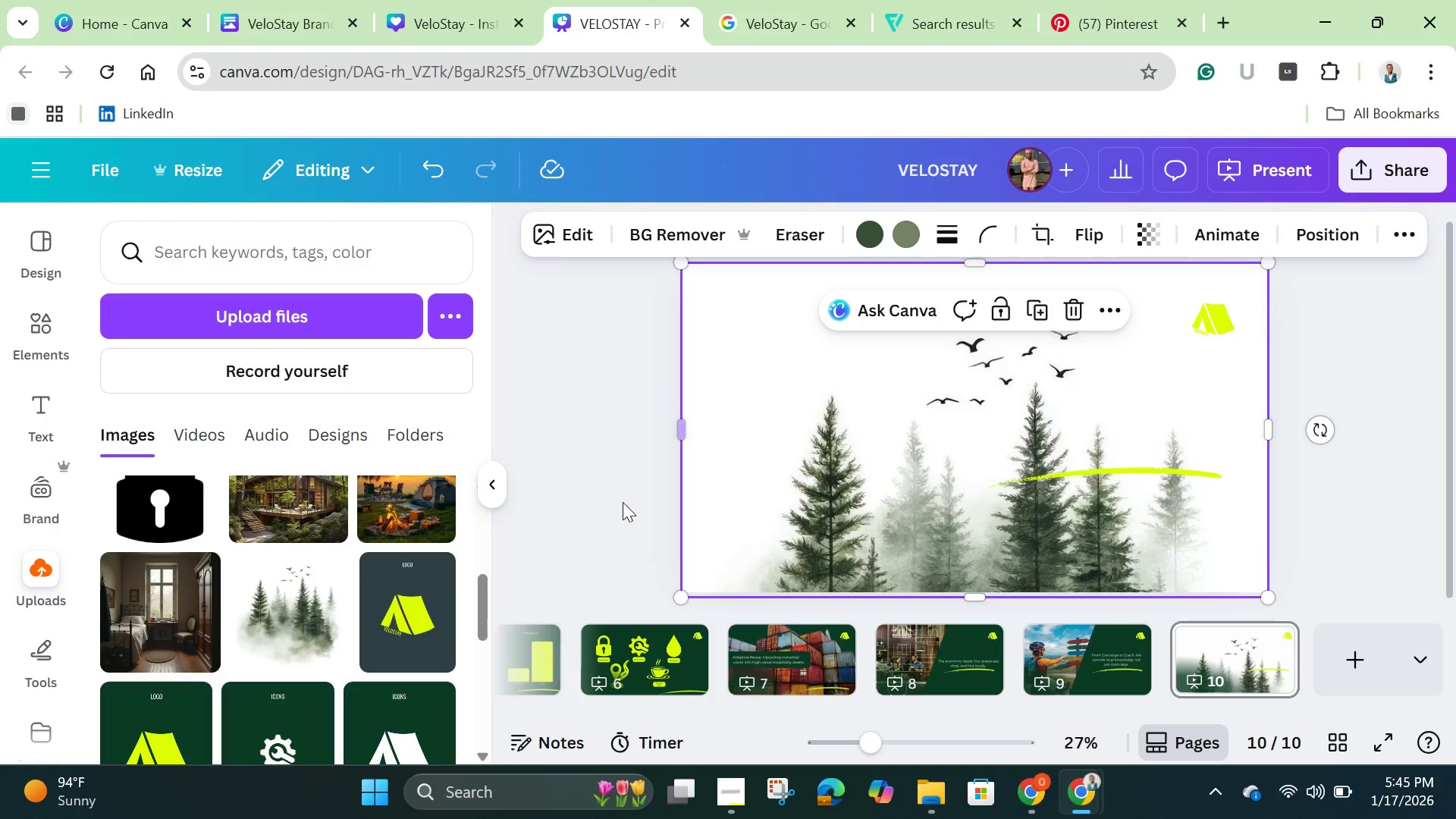 
left_click([618, 497])
 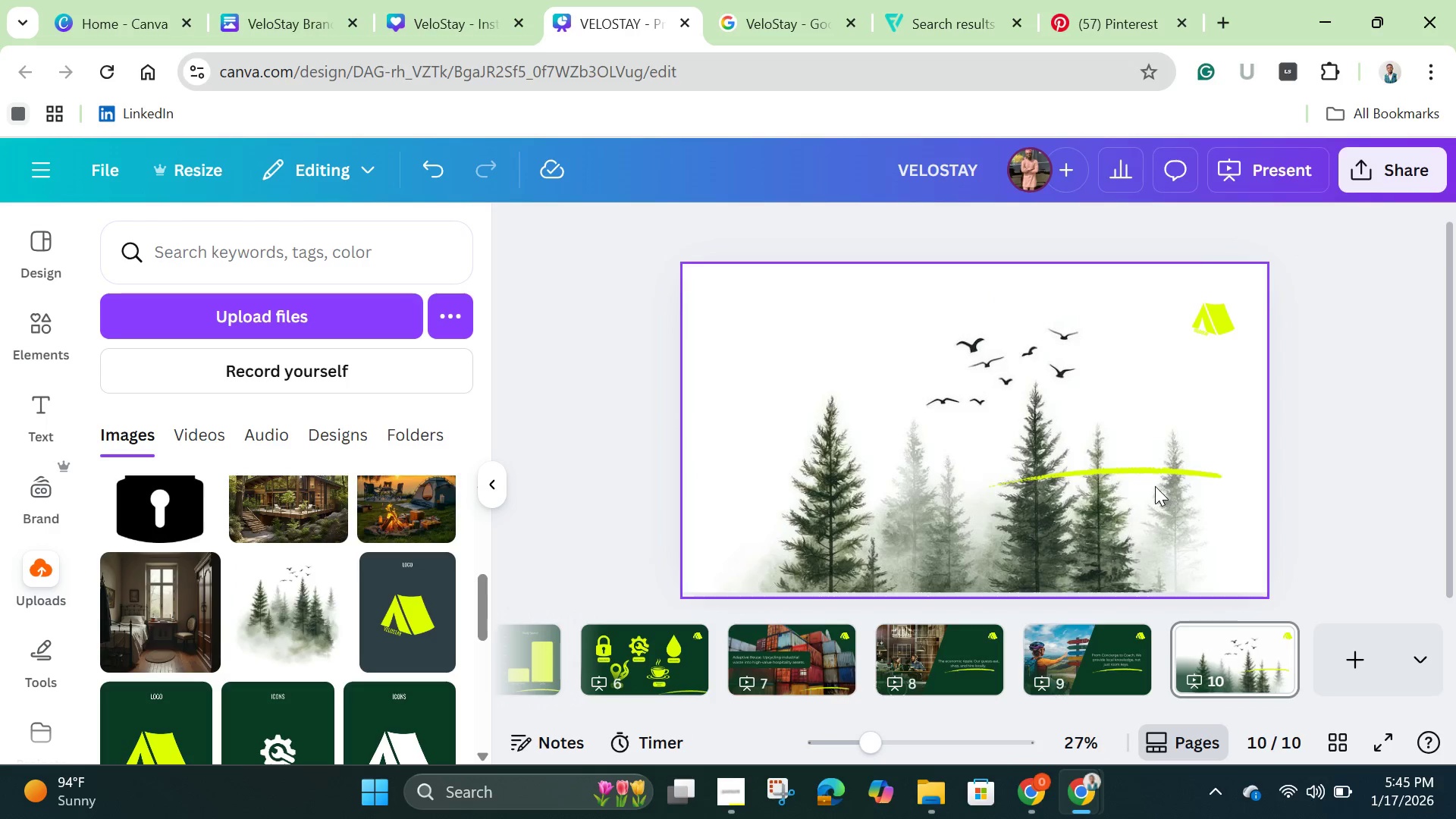 
left_click_drag(start_coordinate=[1147, 469], to_coordinate=[1167, 554])
 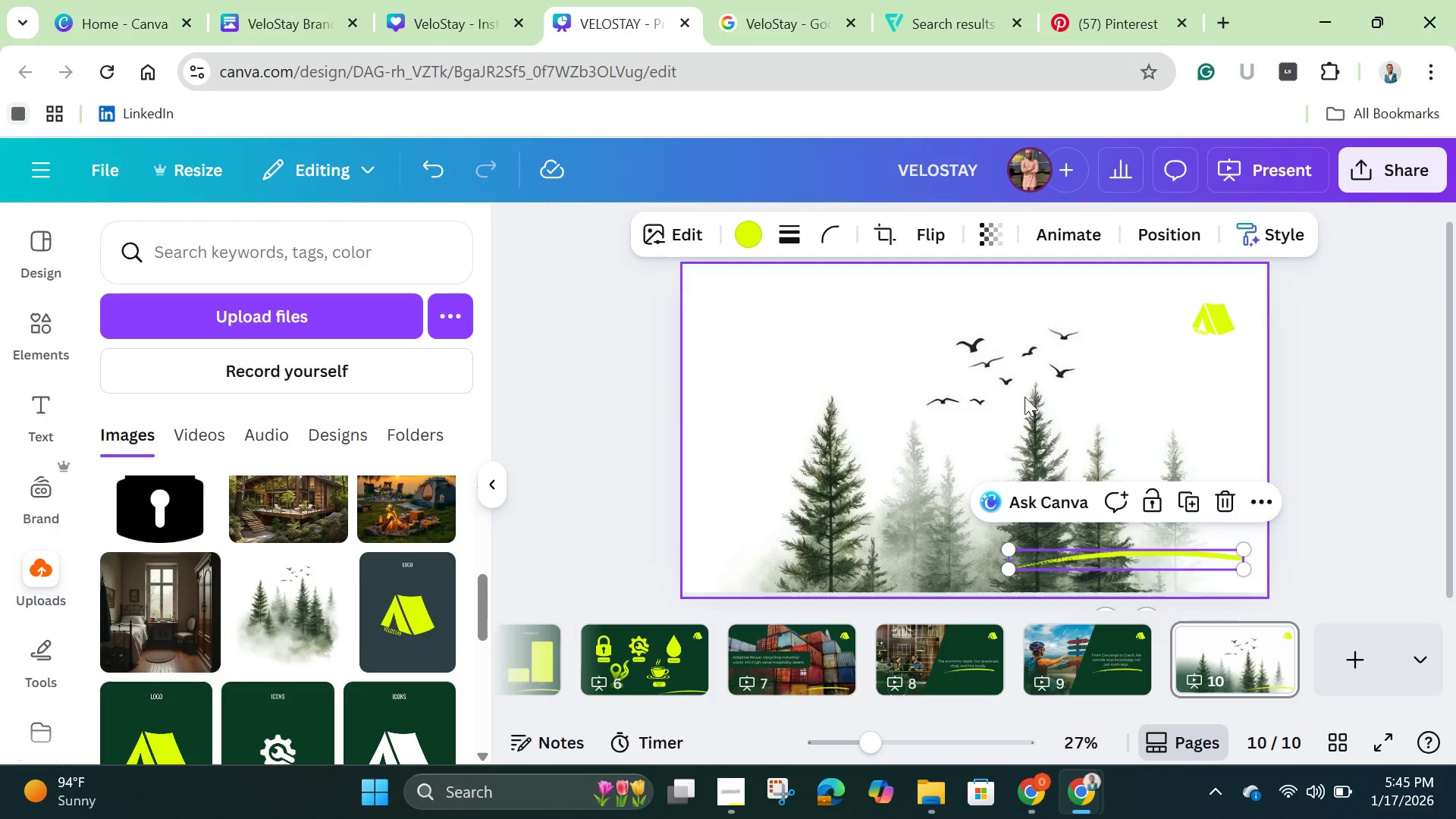 
left_click([1021, 394])
 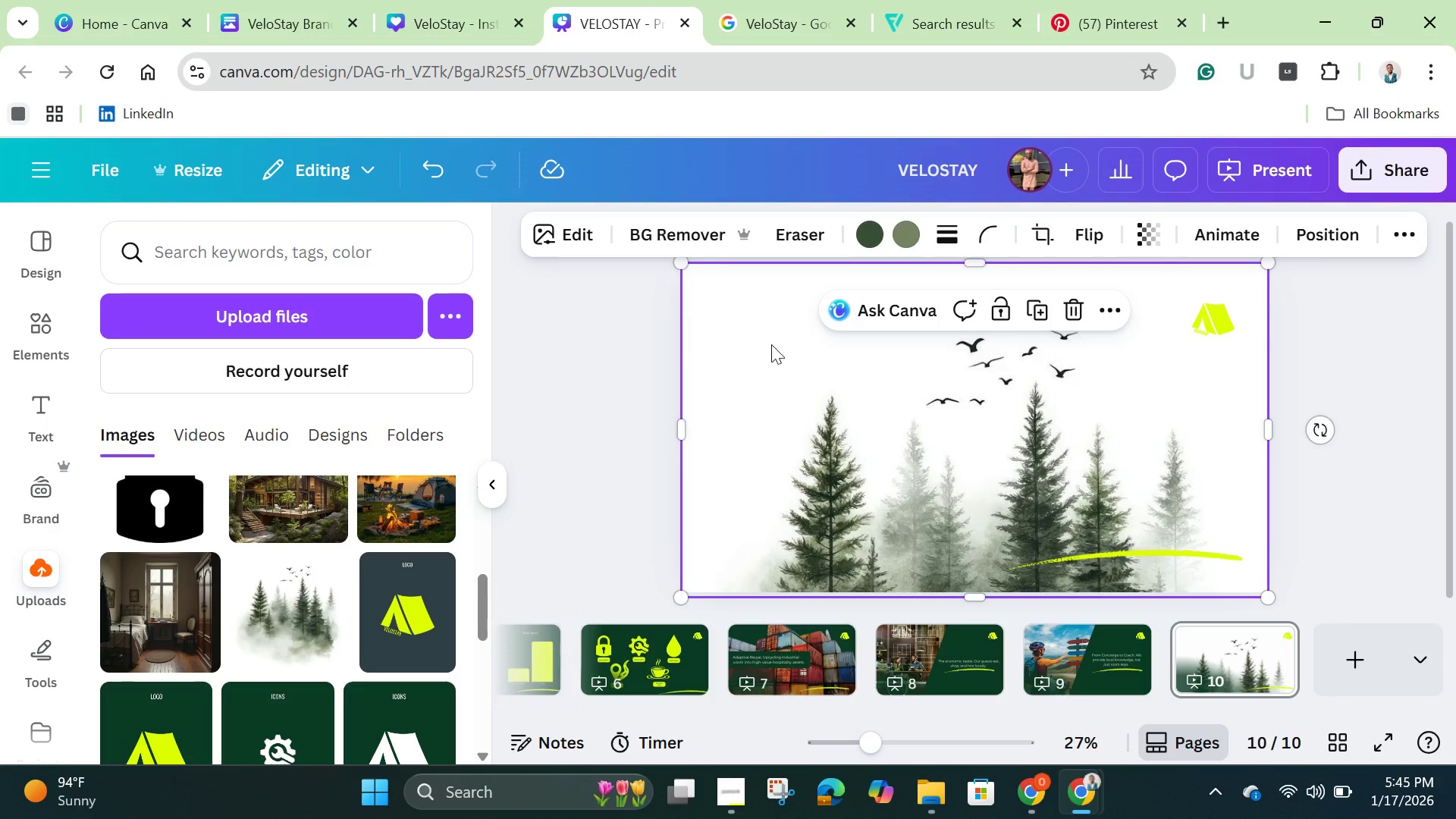 
left_click([790, 356])
 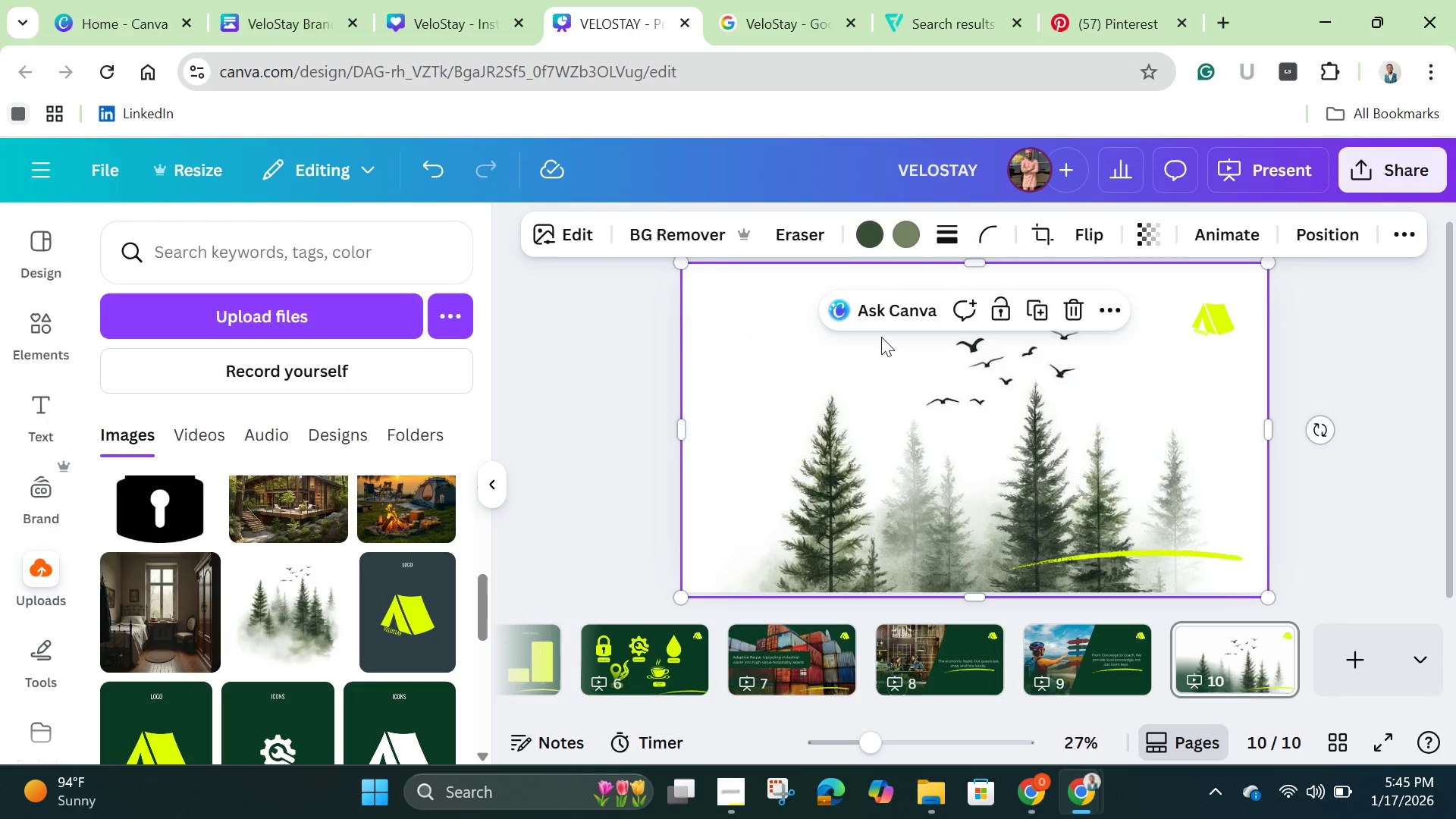 
double_click([881, 334])
 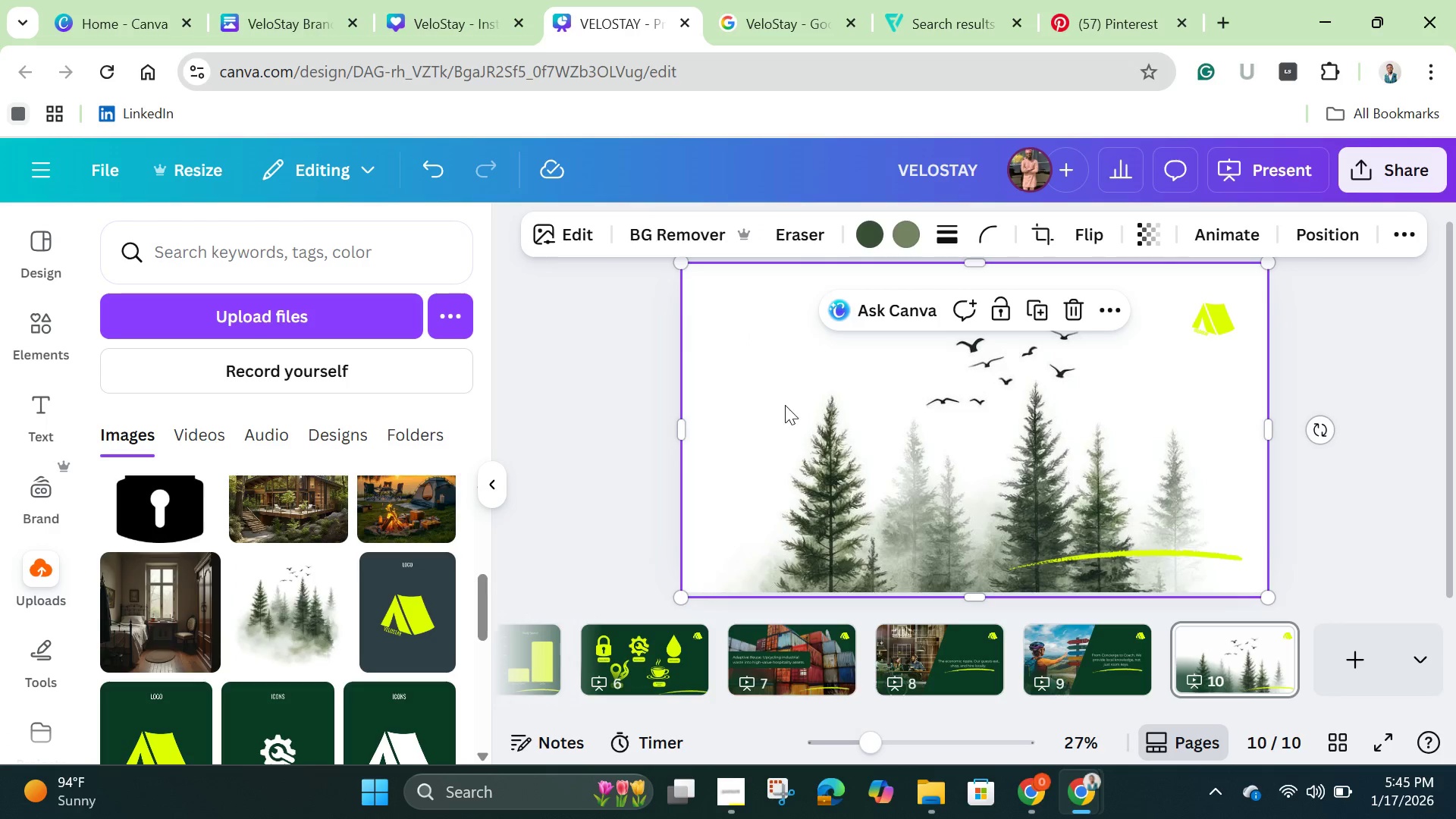 
left_click([785, 405])
 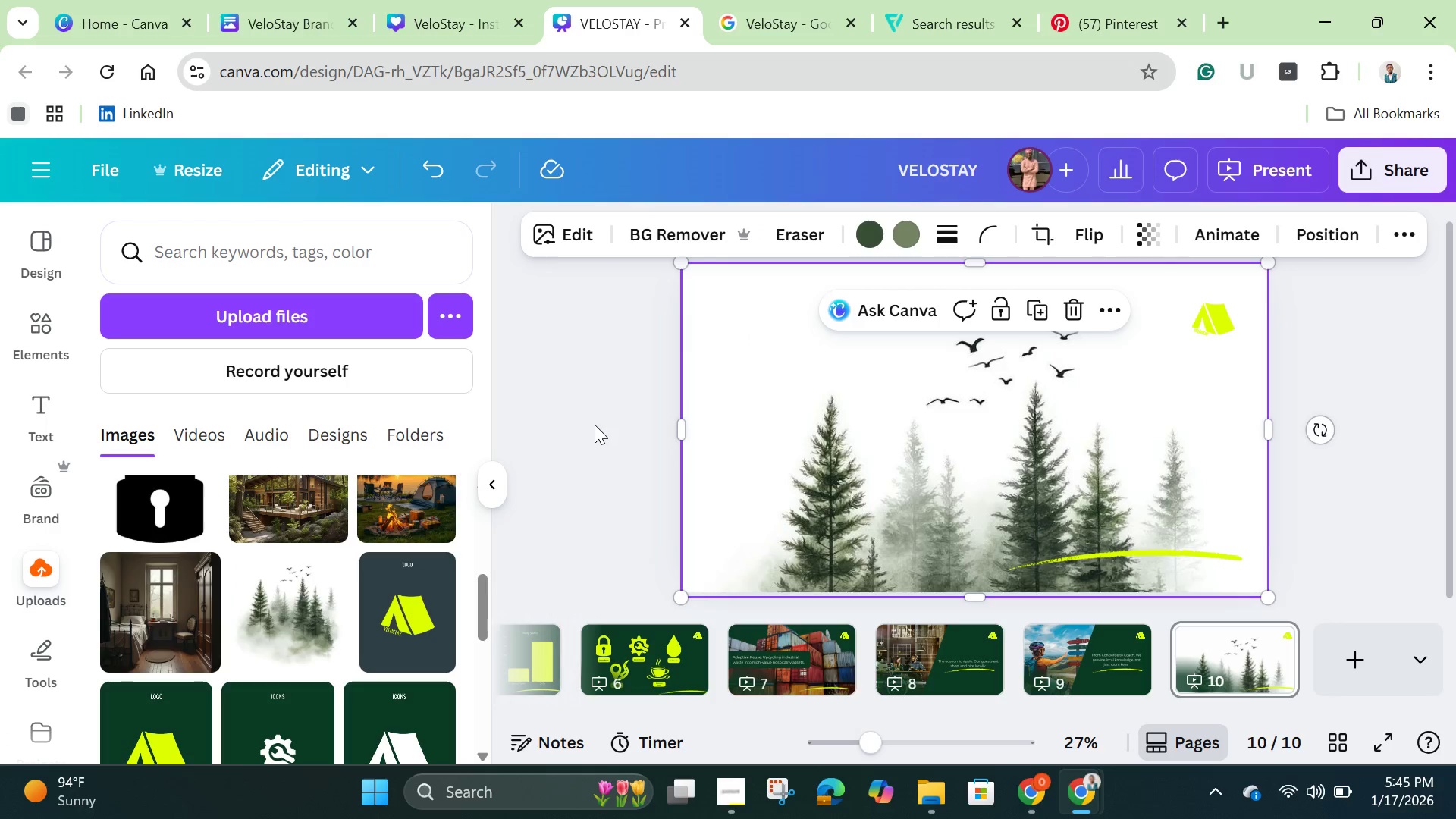 
left_click([595, 425])
 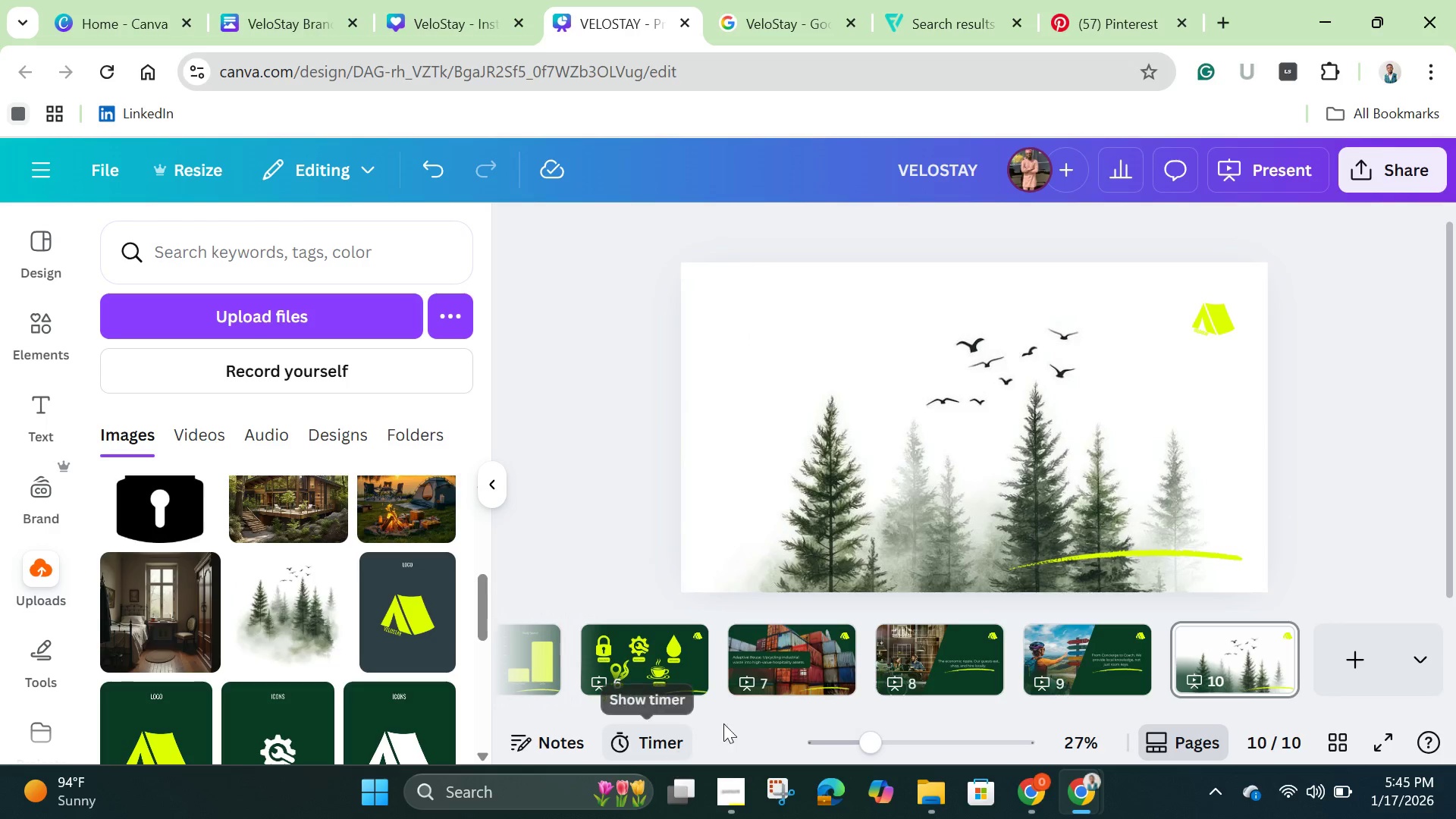 
left_click([943, 674])
 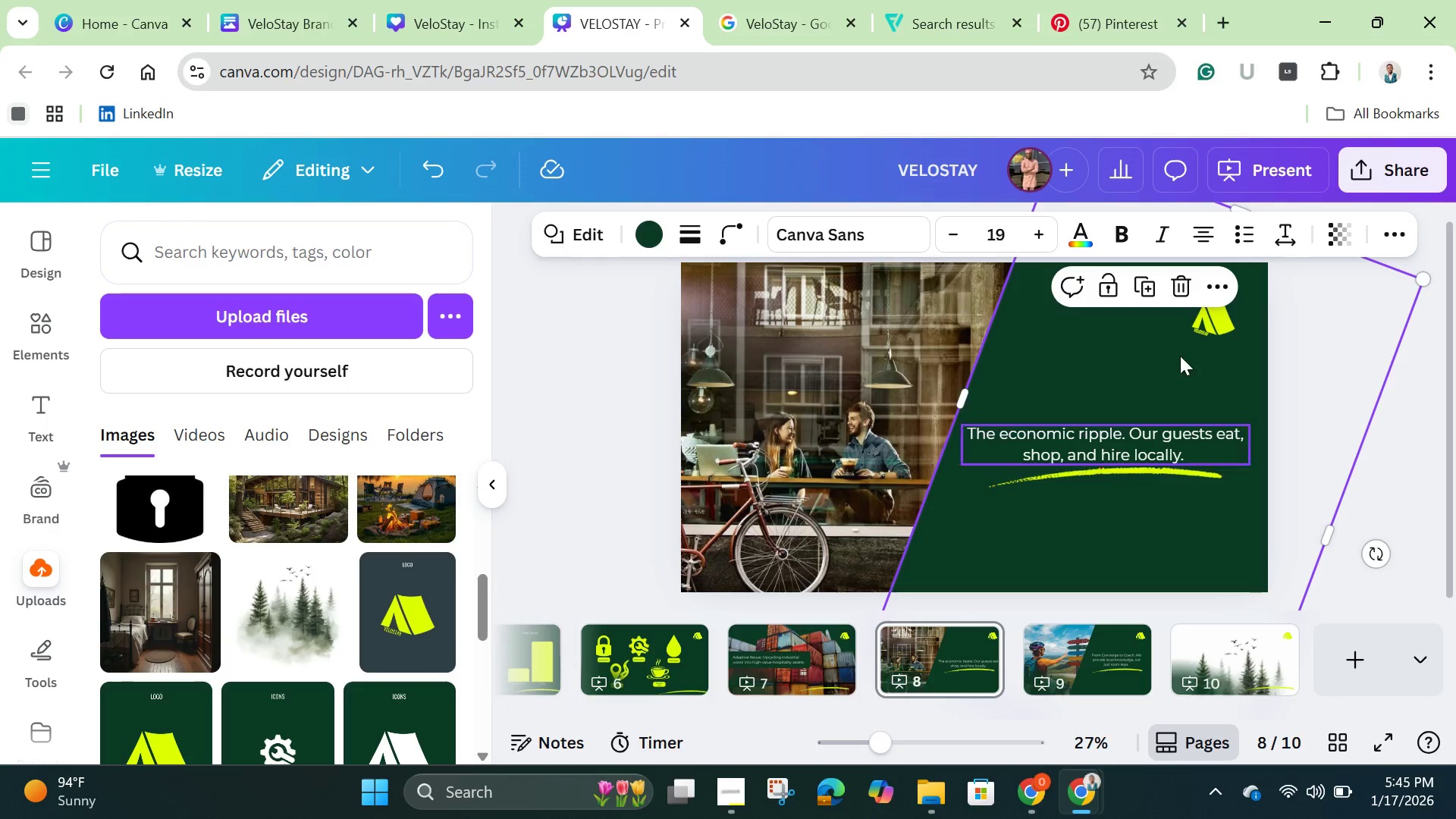 
left_click([1216, 279])
 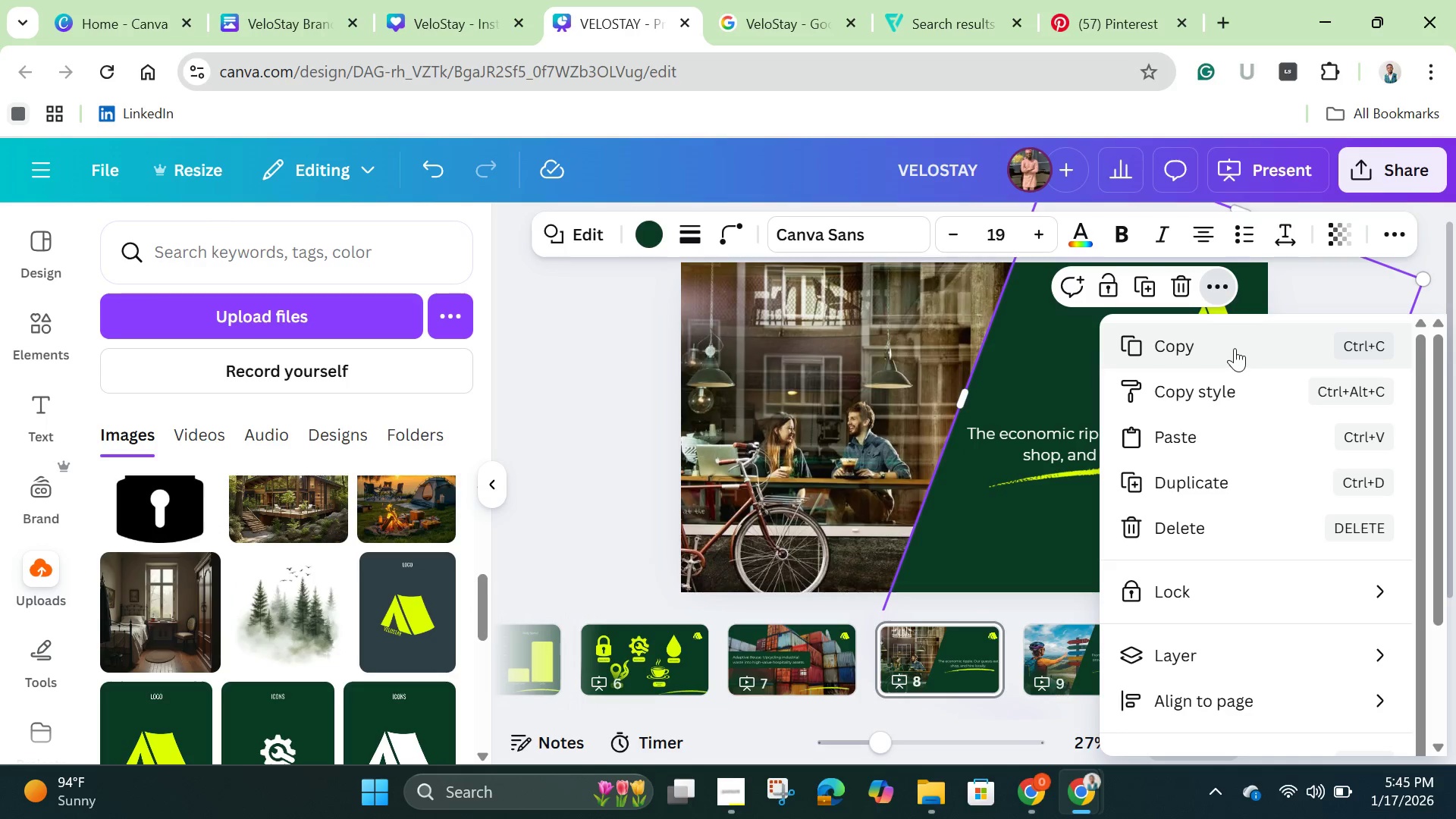 
left_click([1235, 350])
 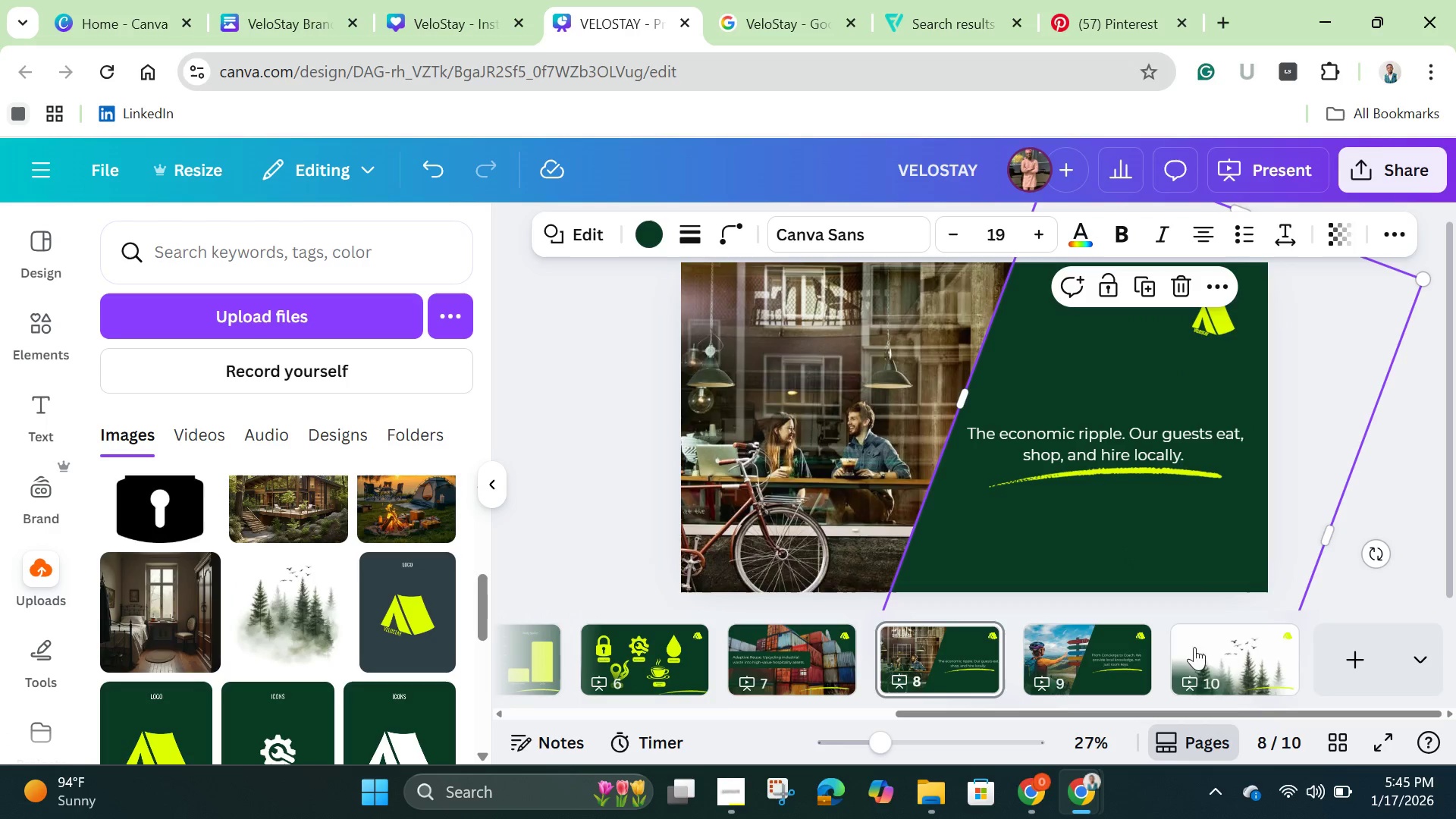 
left_click([1212, 647])
 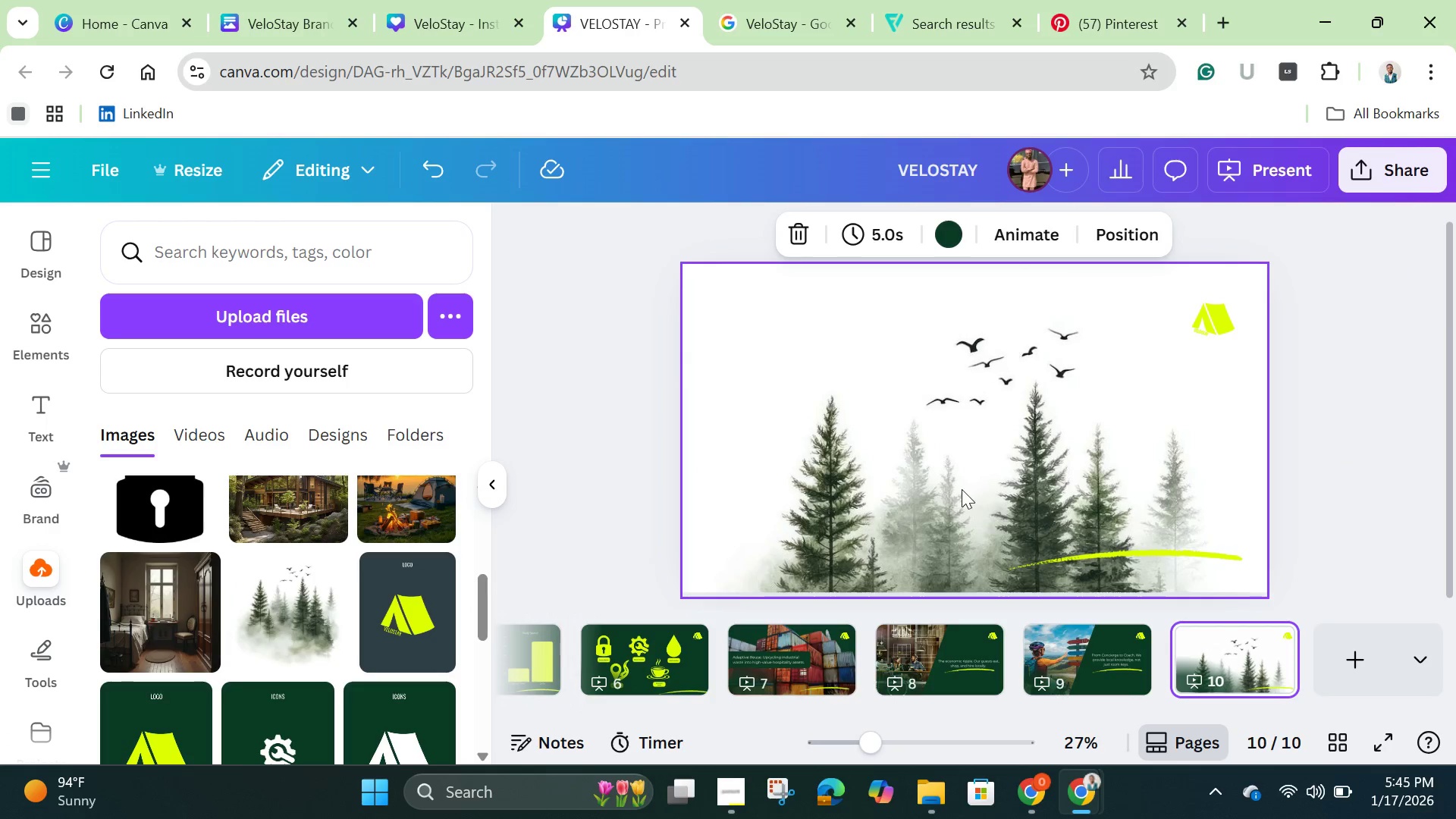 
left_click([962, 489])
 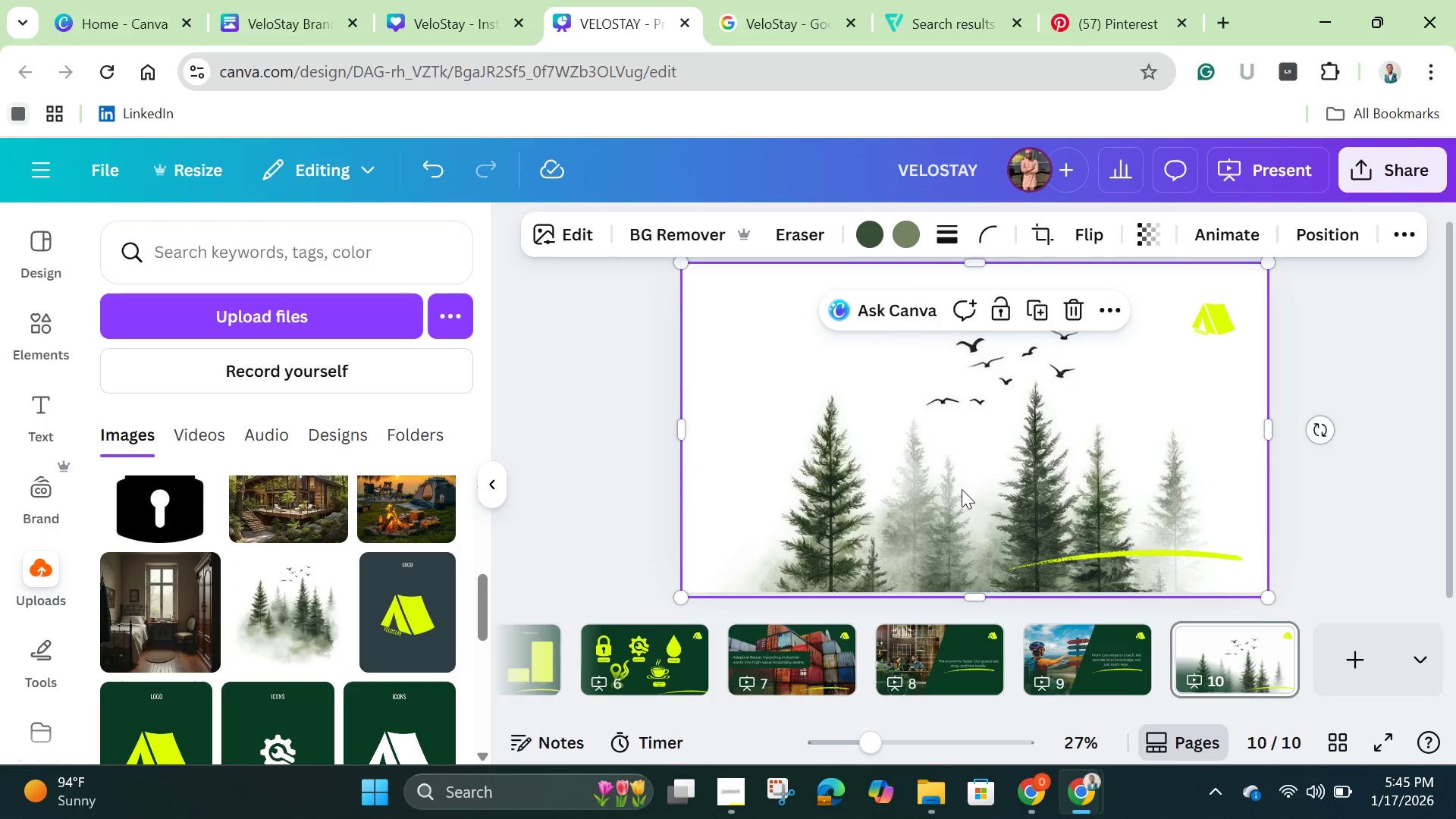 
key(Control+V)
 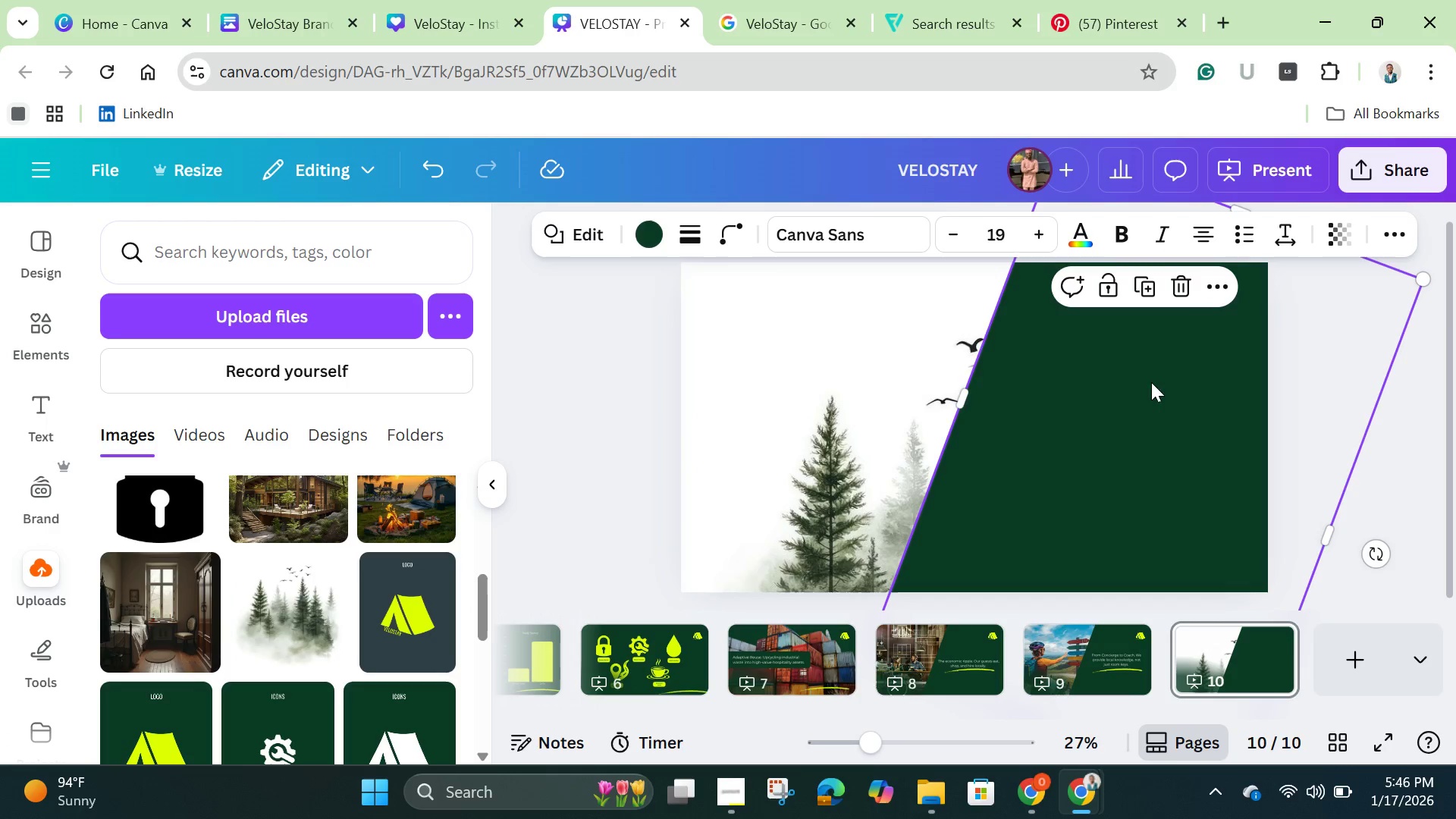 
left_click_drag(start_coordinate=[1152, 440], to_coordinate=[1049, 417])
 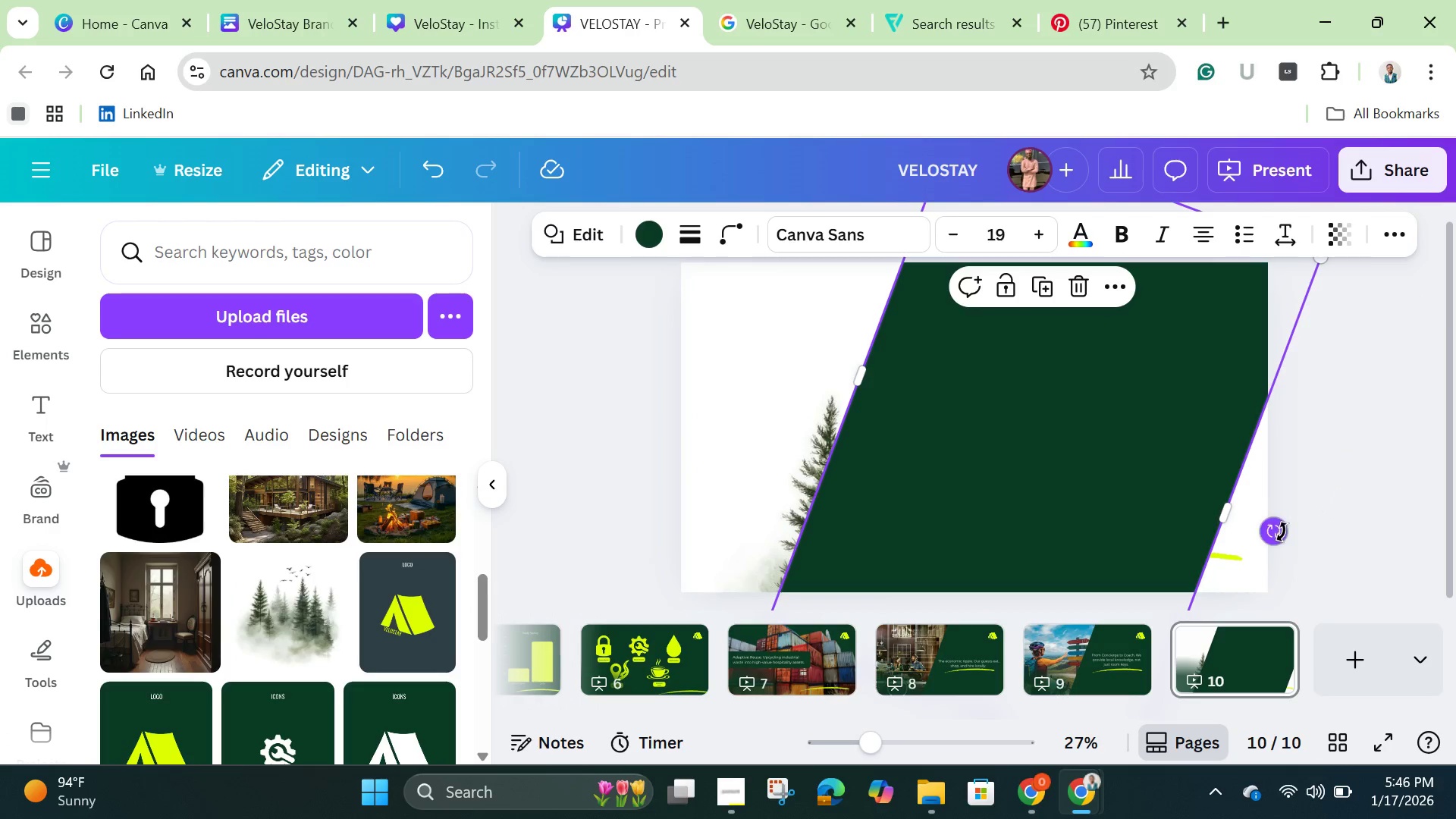 
left_click_drag(start_coordinate=[1282, 532], to_coordinate=[1044, 592])
 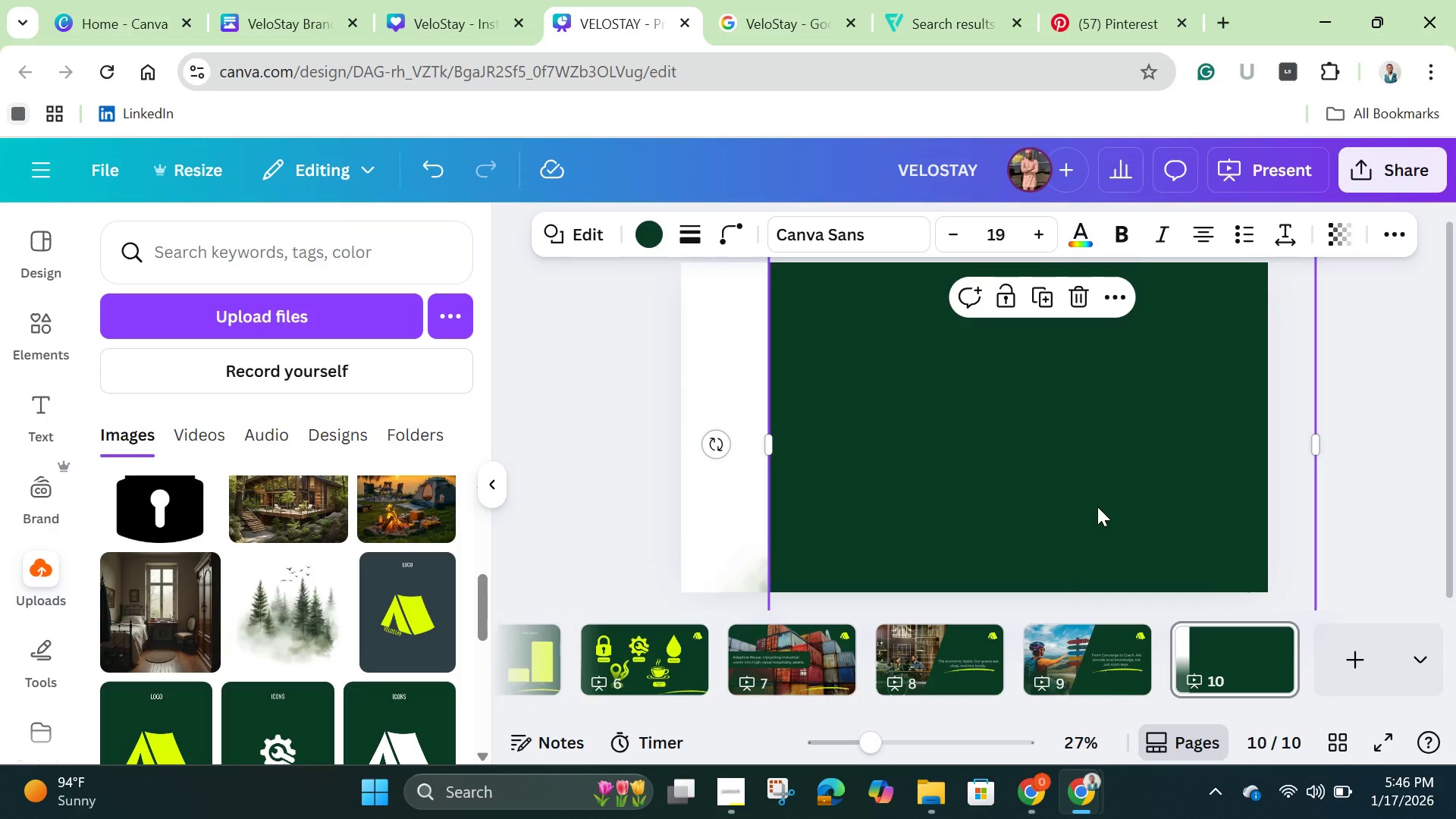 
left_click_drag(start_coordinate=[1097, 507], to_coordinate=[1056, 557])
 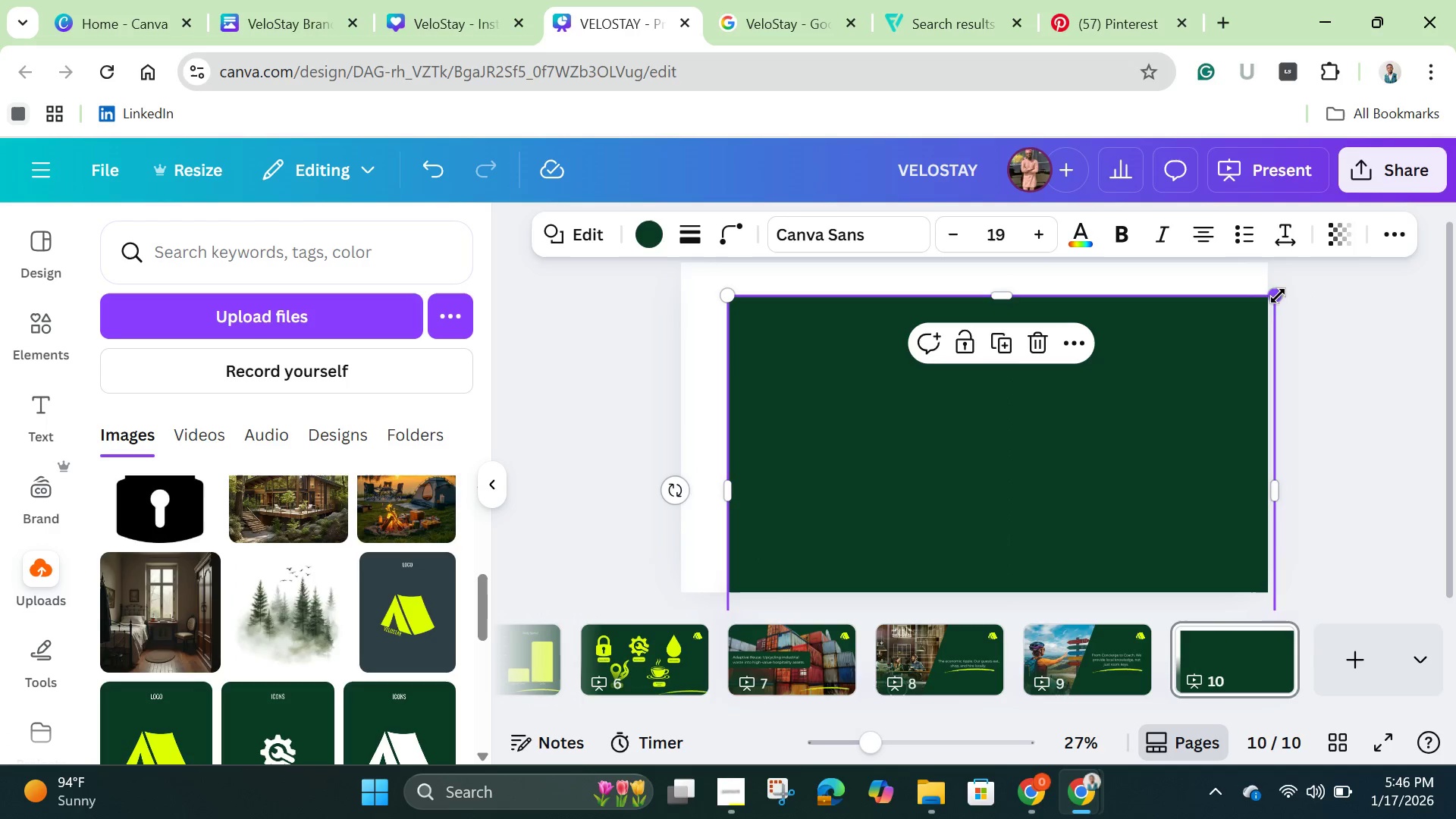 
left_click_drag(start_coordinate=[1276, 294], to_coordinate=[1082, 399])
 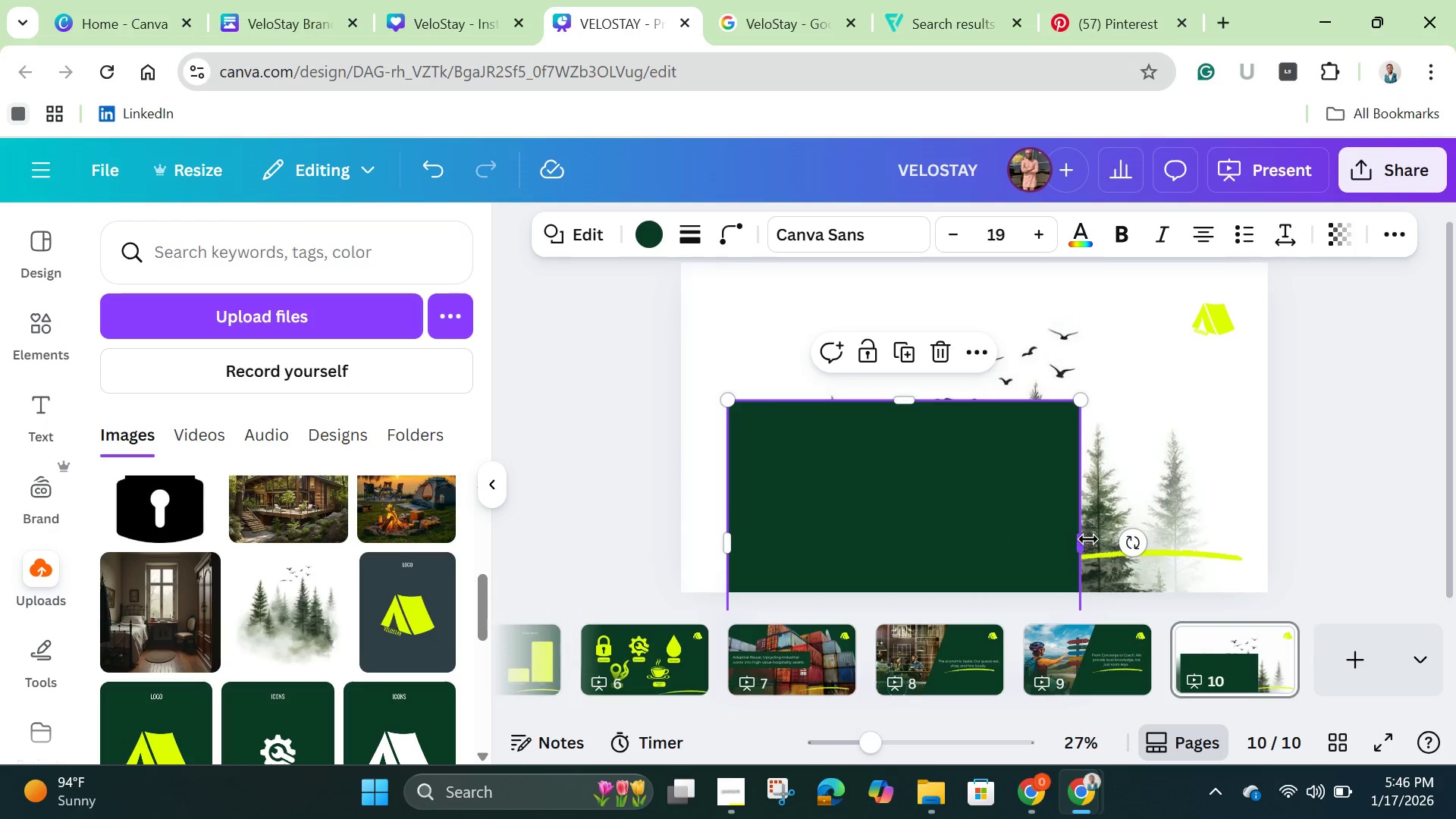 
left_click_drag(start_coordinate=[1090, 539], to_coordinate=[1176, 541])
 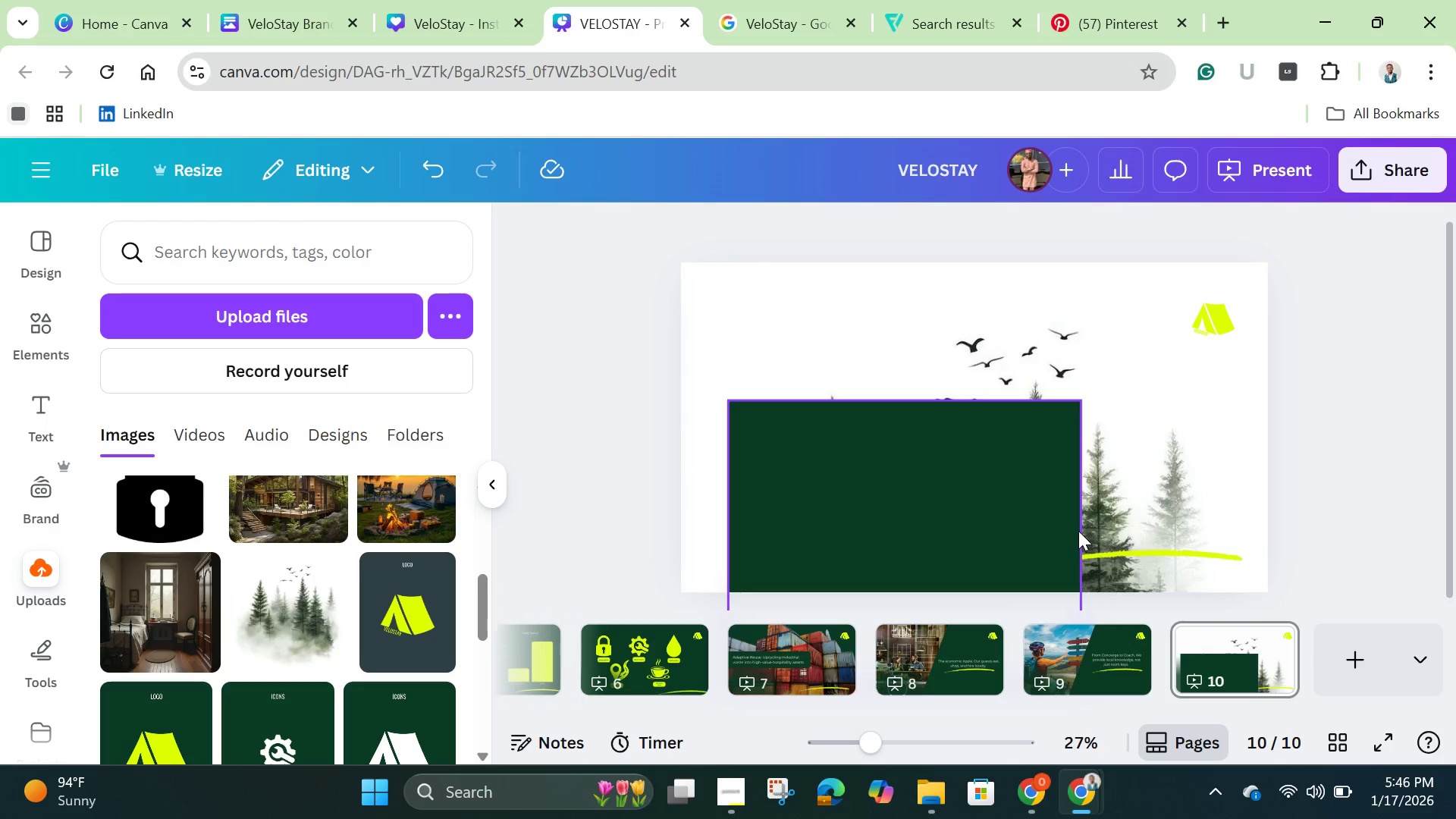 
left_click([1075, 528])
 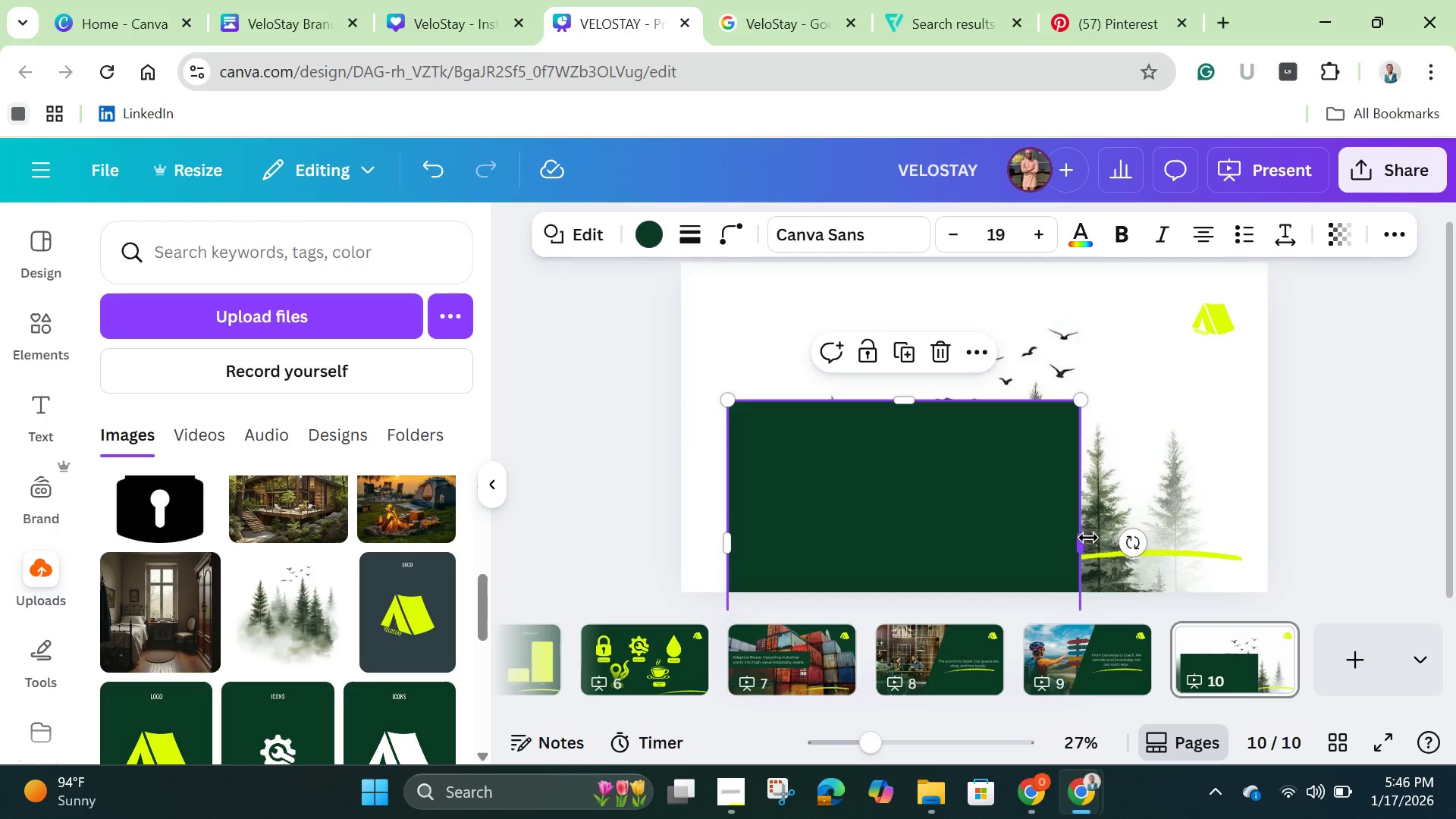 
left_click_drag(start_coordinate=[1086, 538], to_coordinate=[1172, 531])
 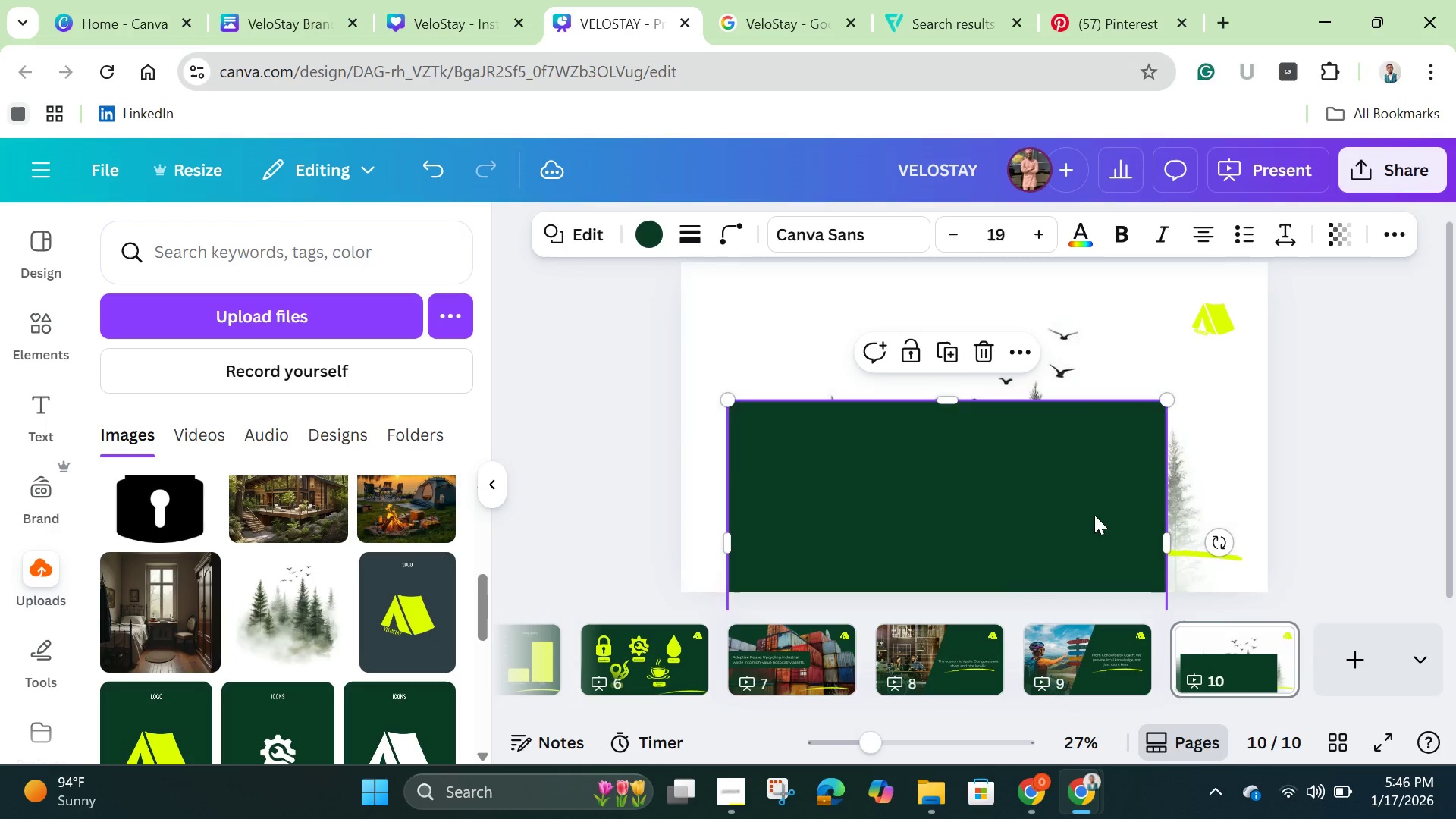 
left_click_drag(start_coordinate=[1095, 541], to_coordinate=[1102, 416])
 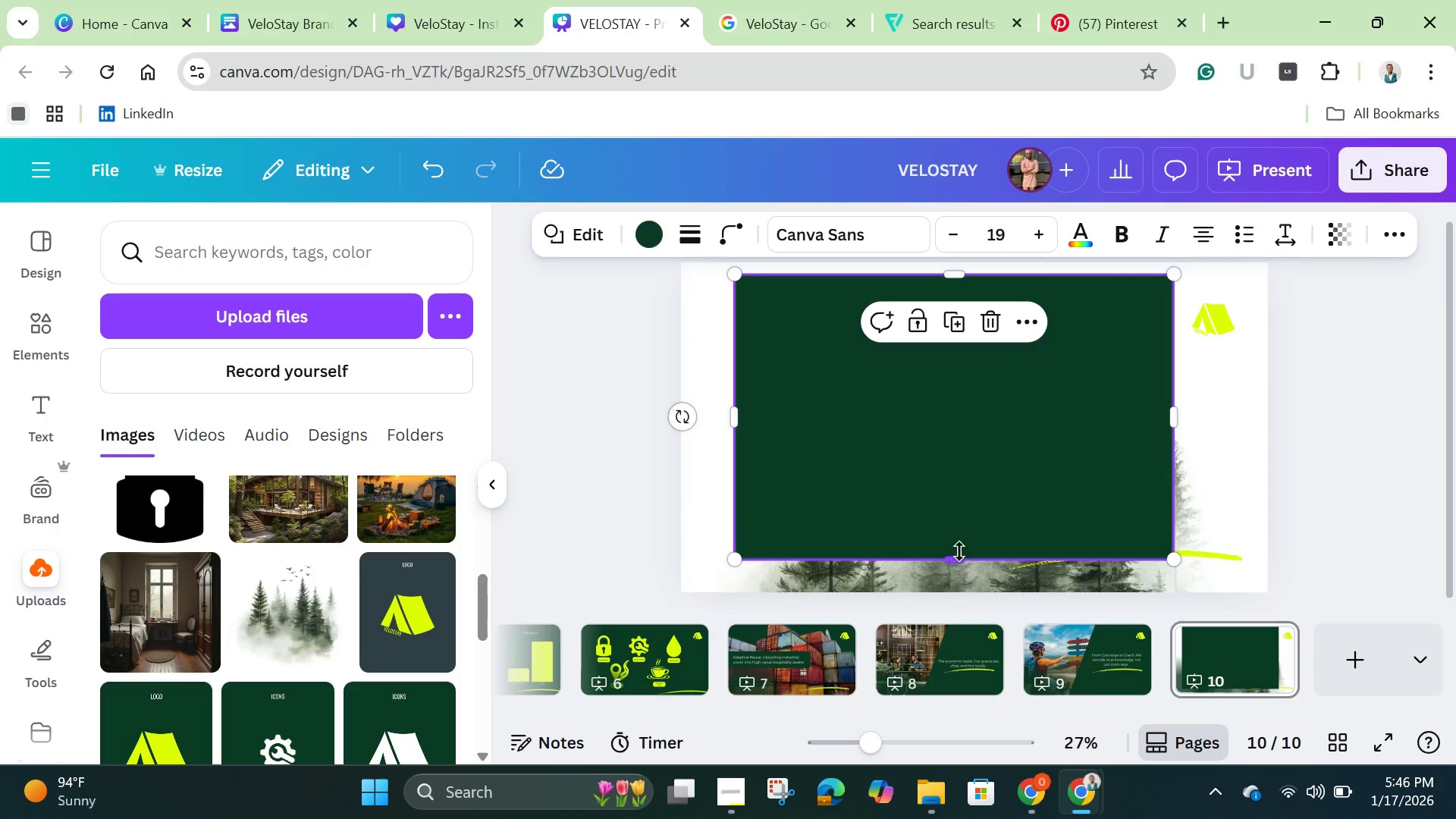 
left_click([961, 550])
 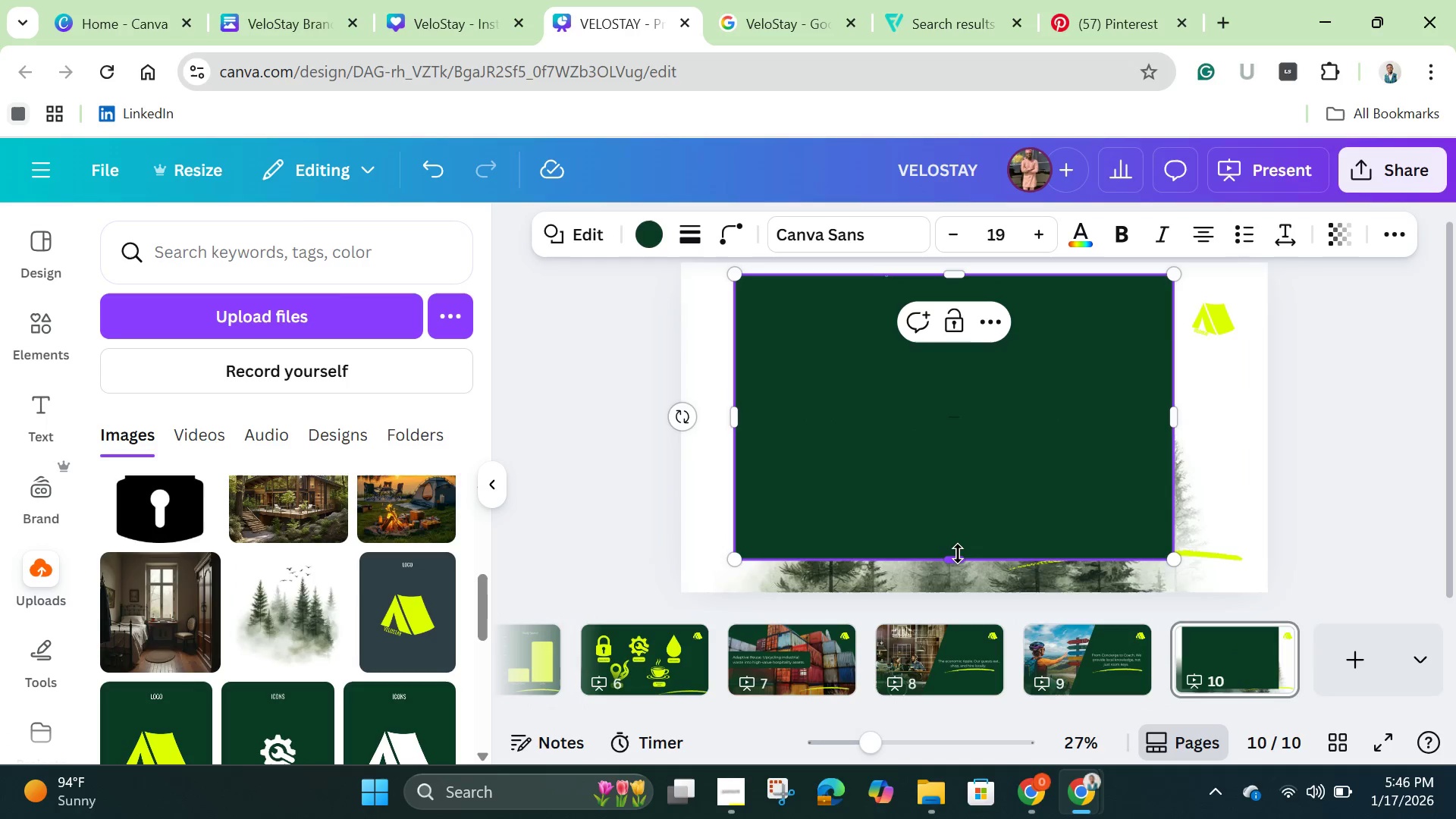 
left_click_drag(start_coordinate=[958, 554], to_coordinate=[959, 409])
 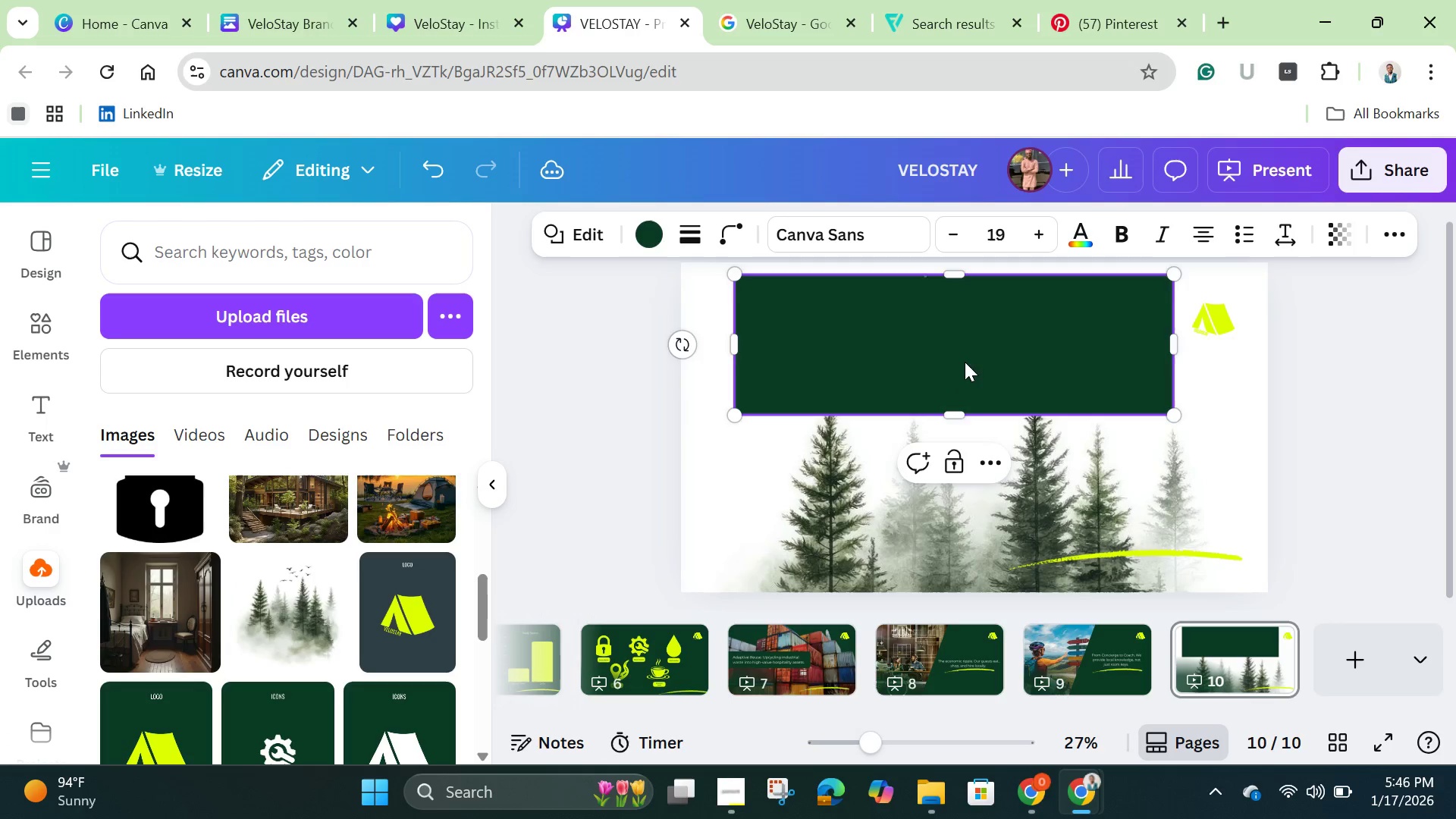 
left_click_drag(start_coordinate=[965, 362], to_coordinate=[969, 460])
 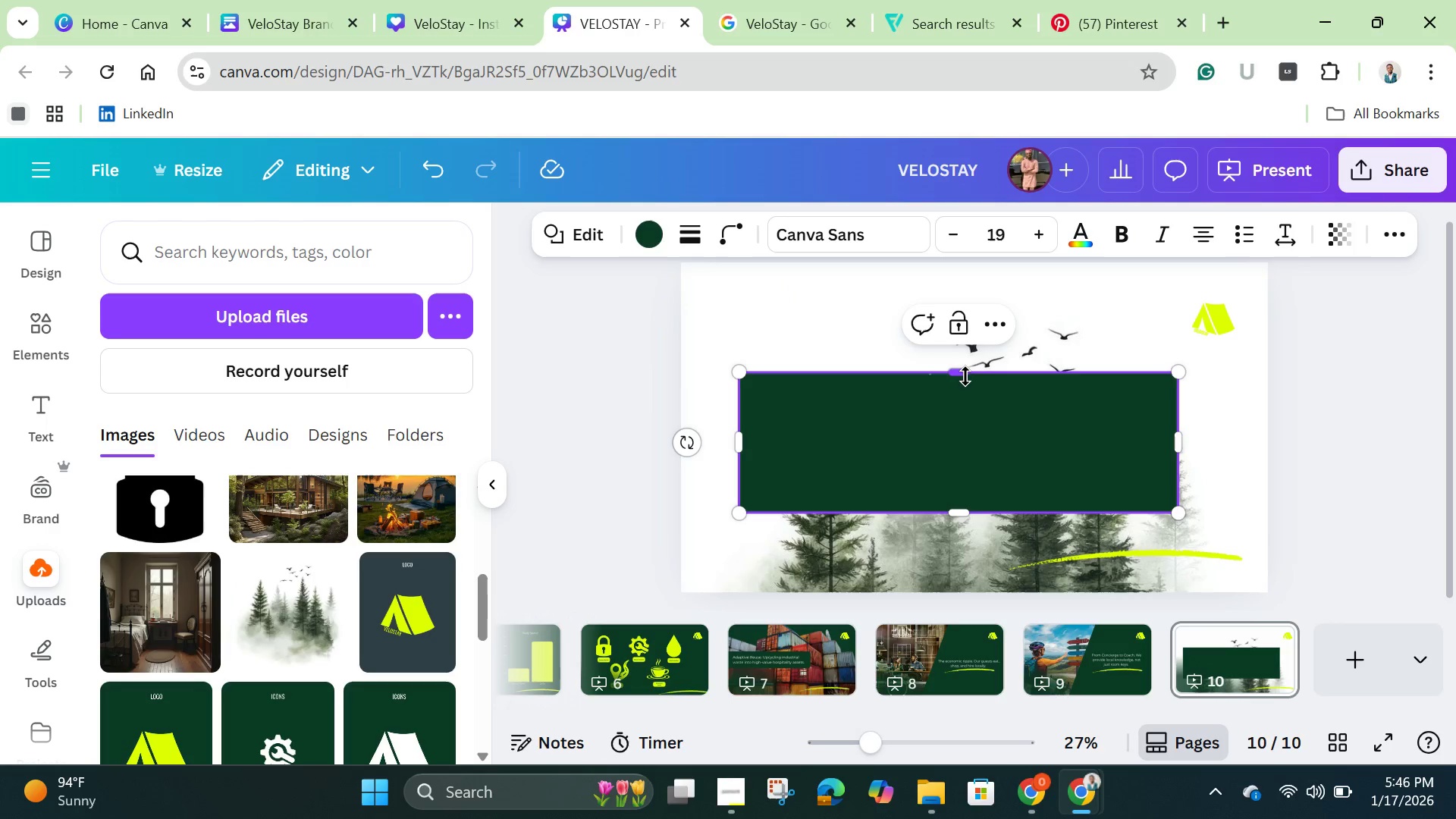 
left_click_drag(start_coordinate=[967, 374], to_coordinate=[965, 425])
 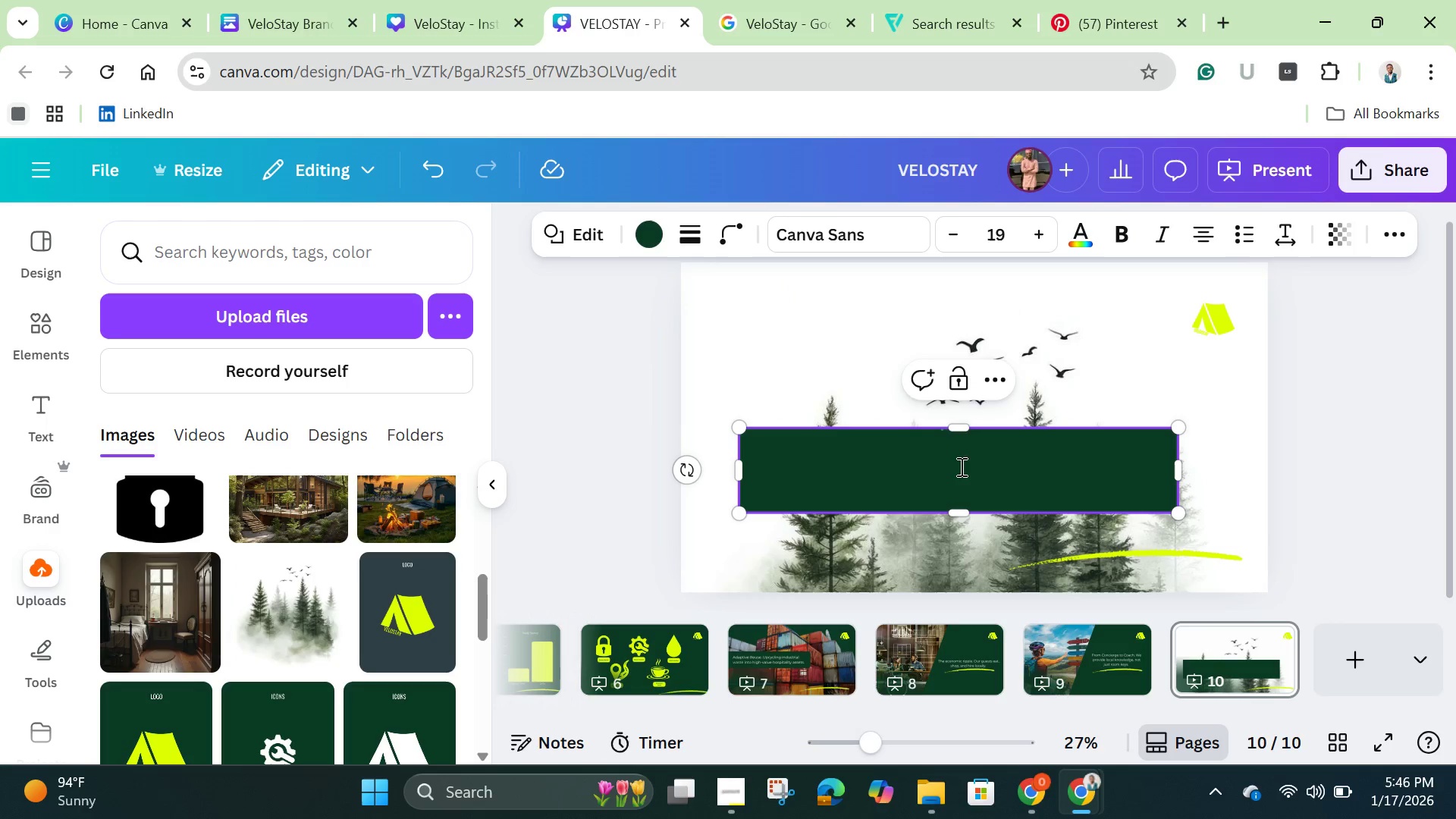 
left_click_drag(start_coordinate=[960, 466], to_coordinate=[1006, 410])
 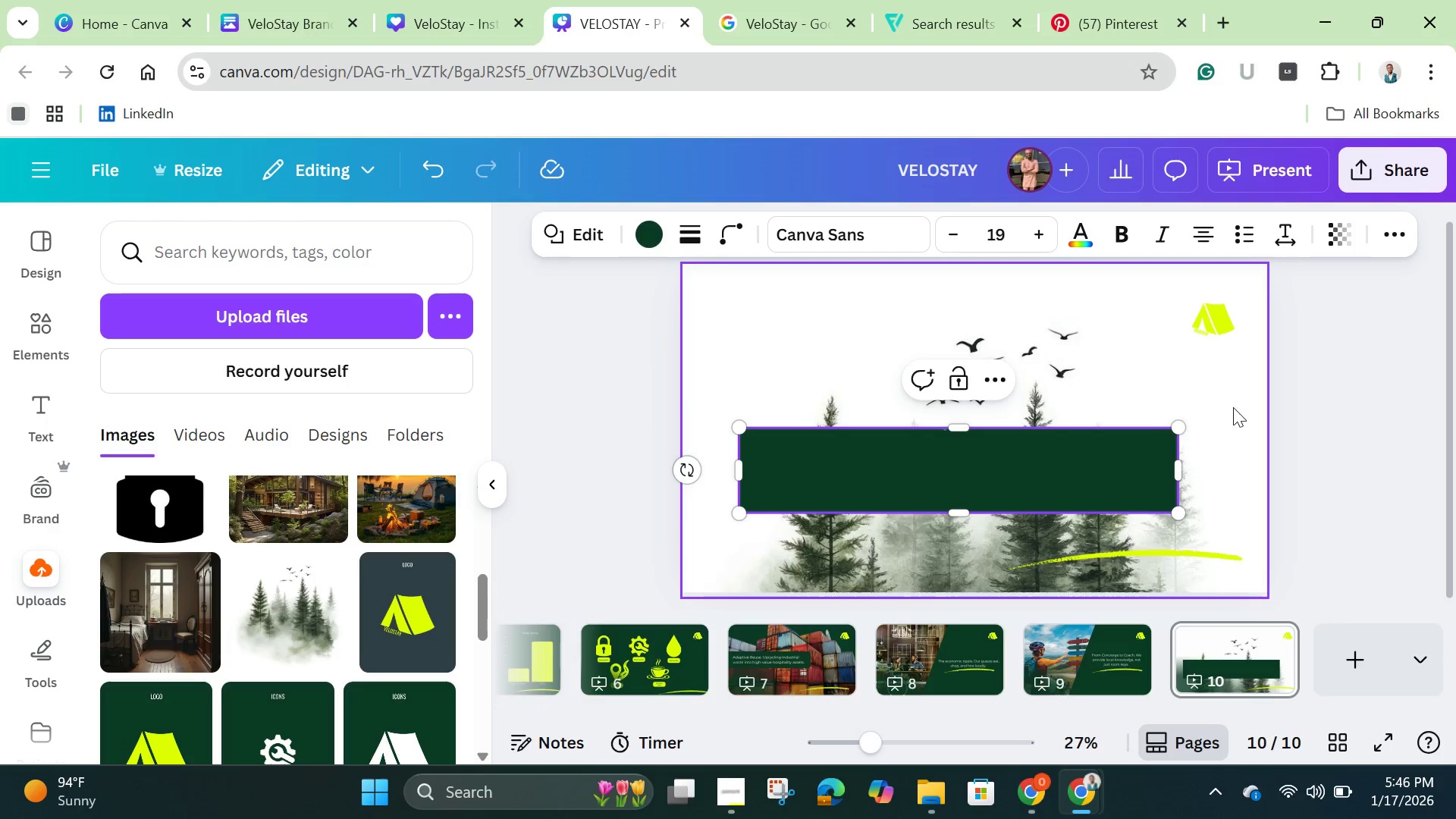 
left_click([1234, 405])
 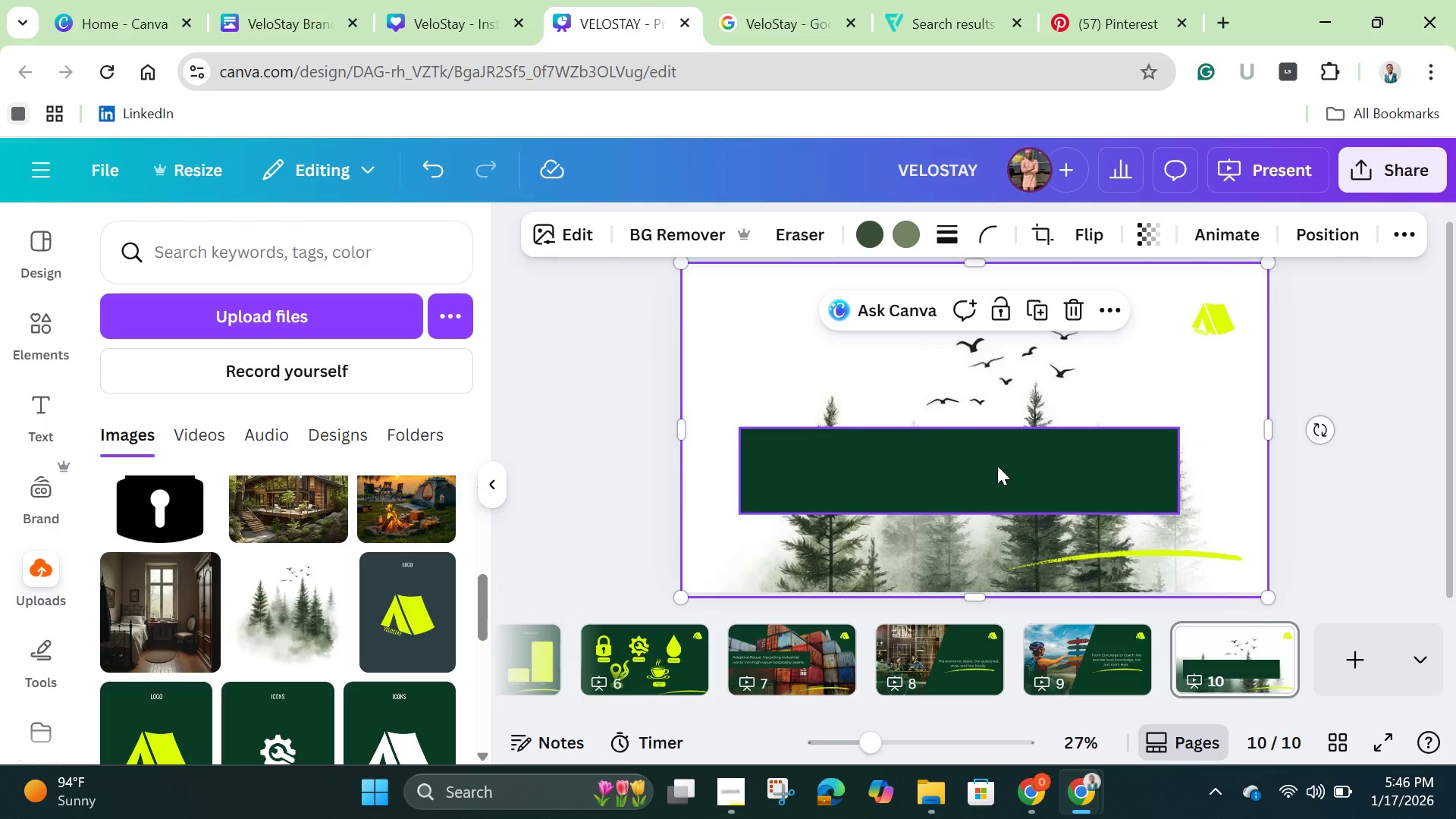 
left_click_drag(start_coordinate=[997, 466], to_coordinate=[1018, 428])
 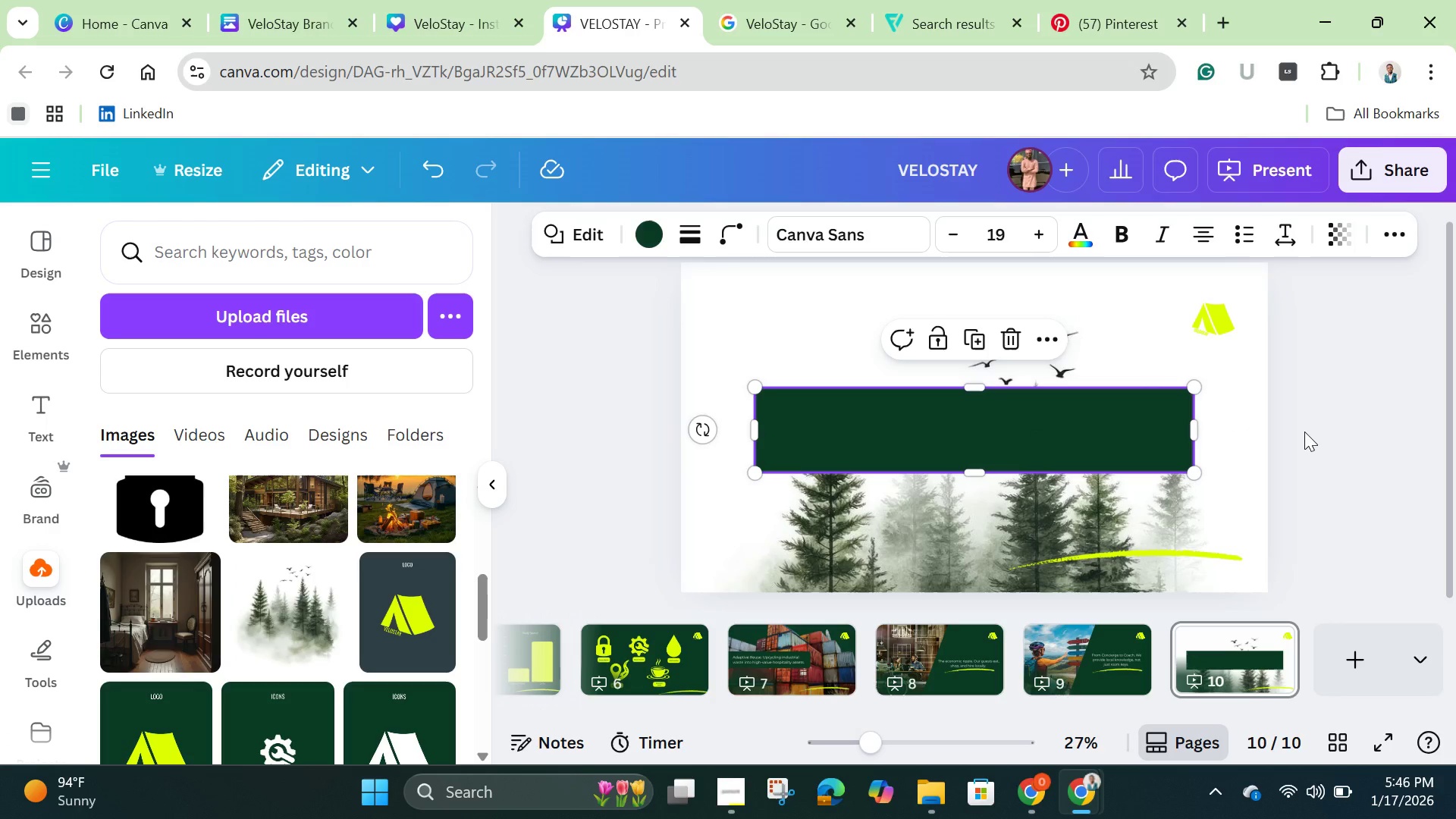 
left_click([1304, 431])
 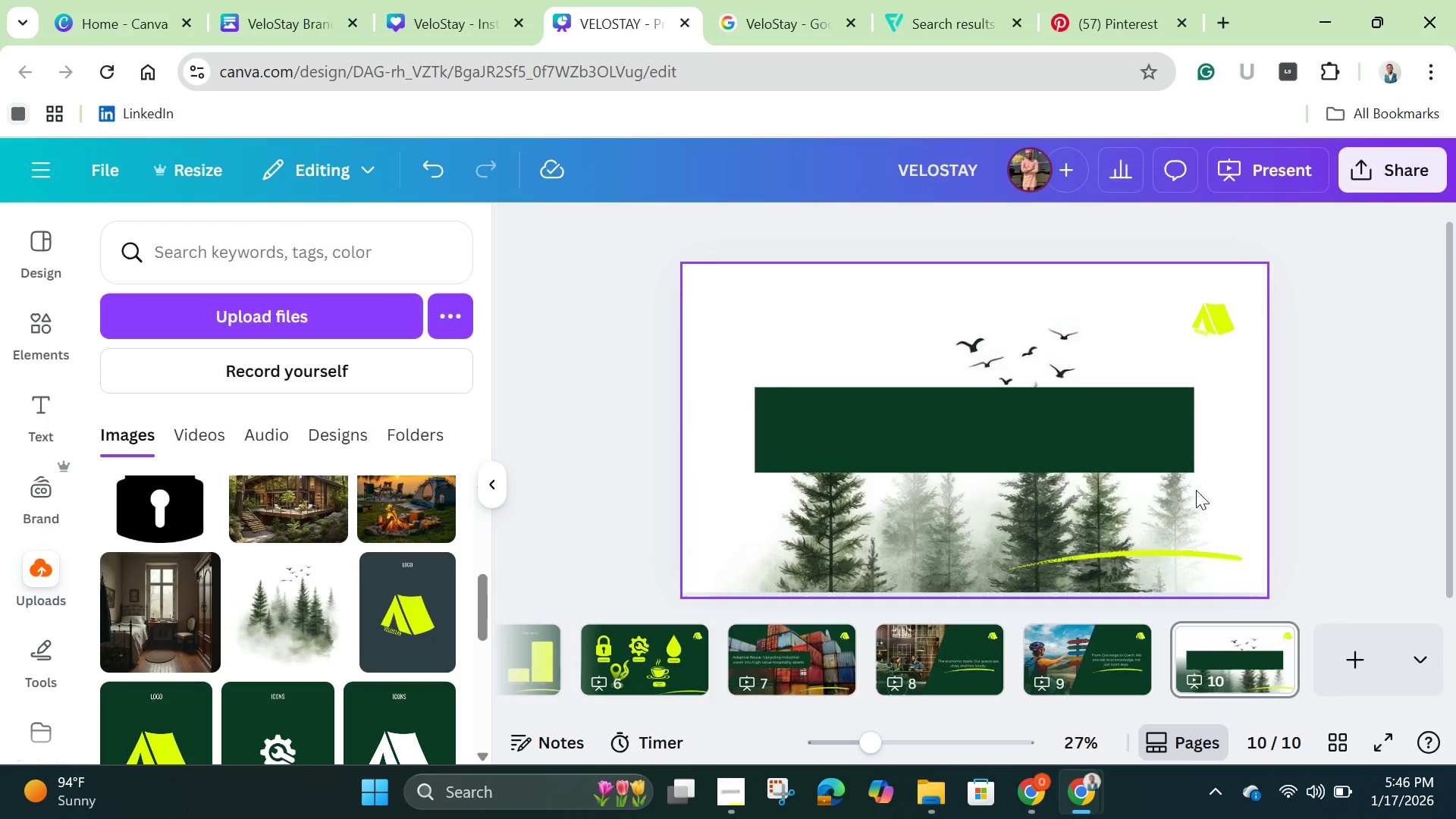 
wait(17.03)
 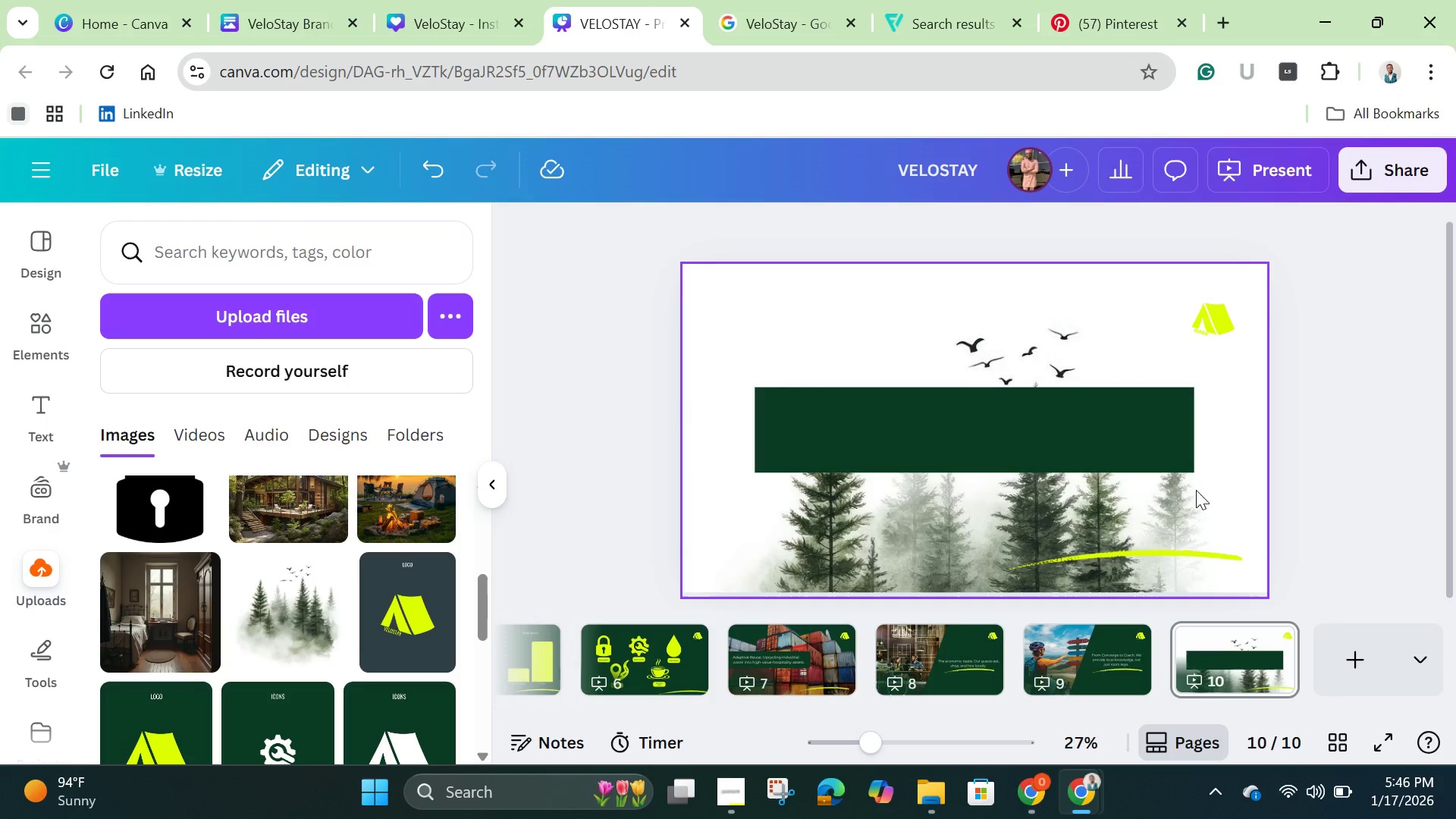 
left_click([1042, 430])
 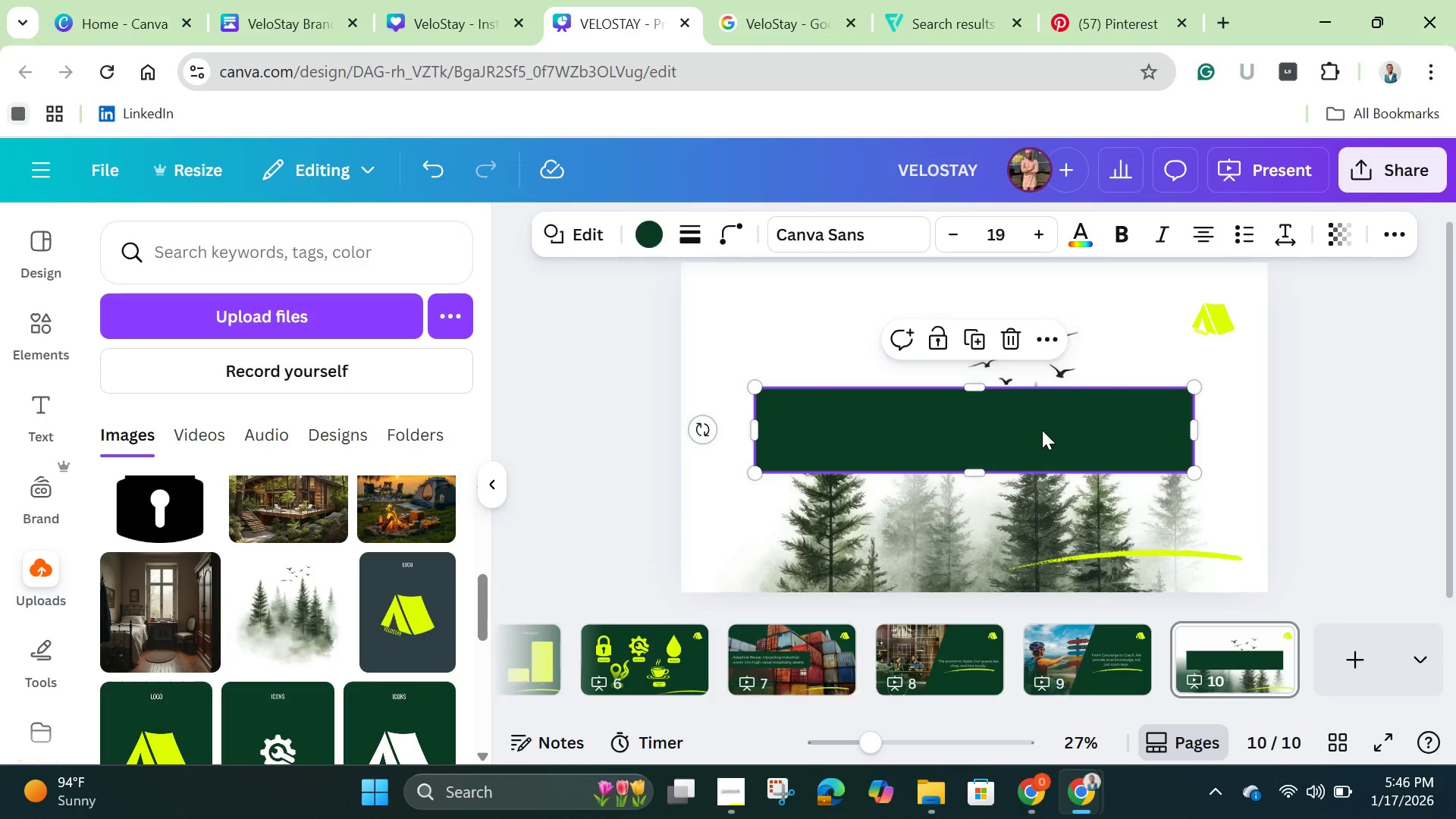 
left_click_drag(start_coordinate=[1042, 430], to_coordinate=[1045, 434])
 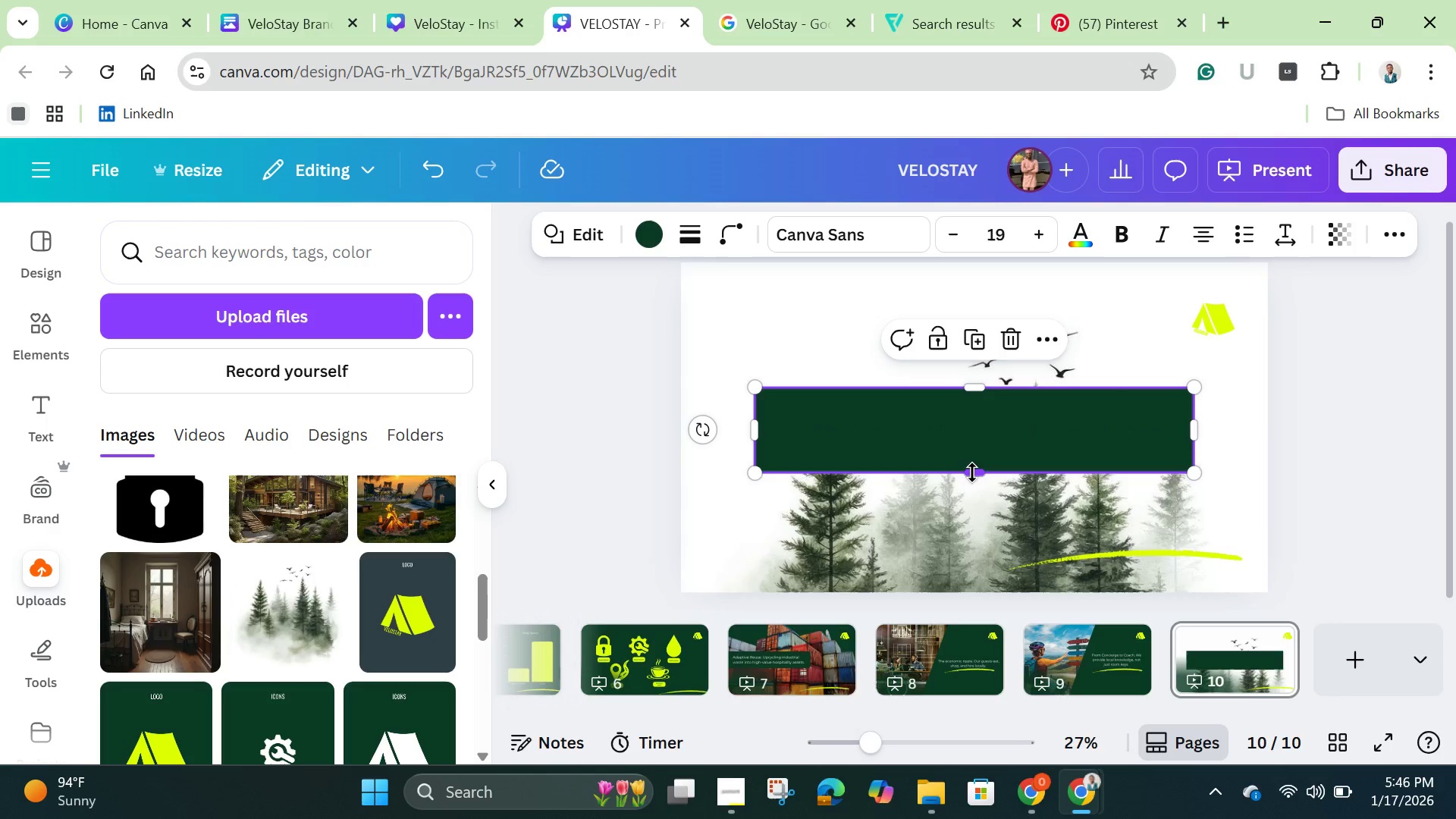 
left_click_drag(start_coordinate=[974, 472], to_coordinate=[977, 552])
 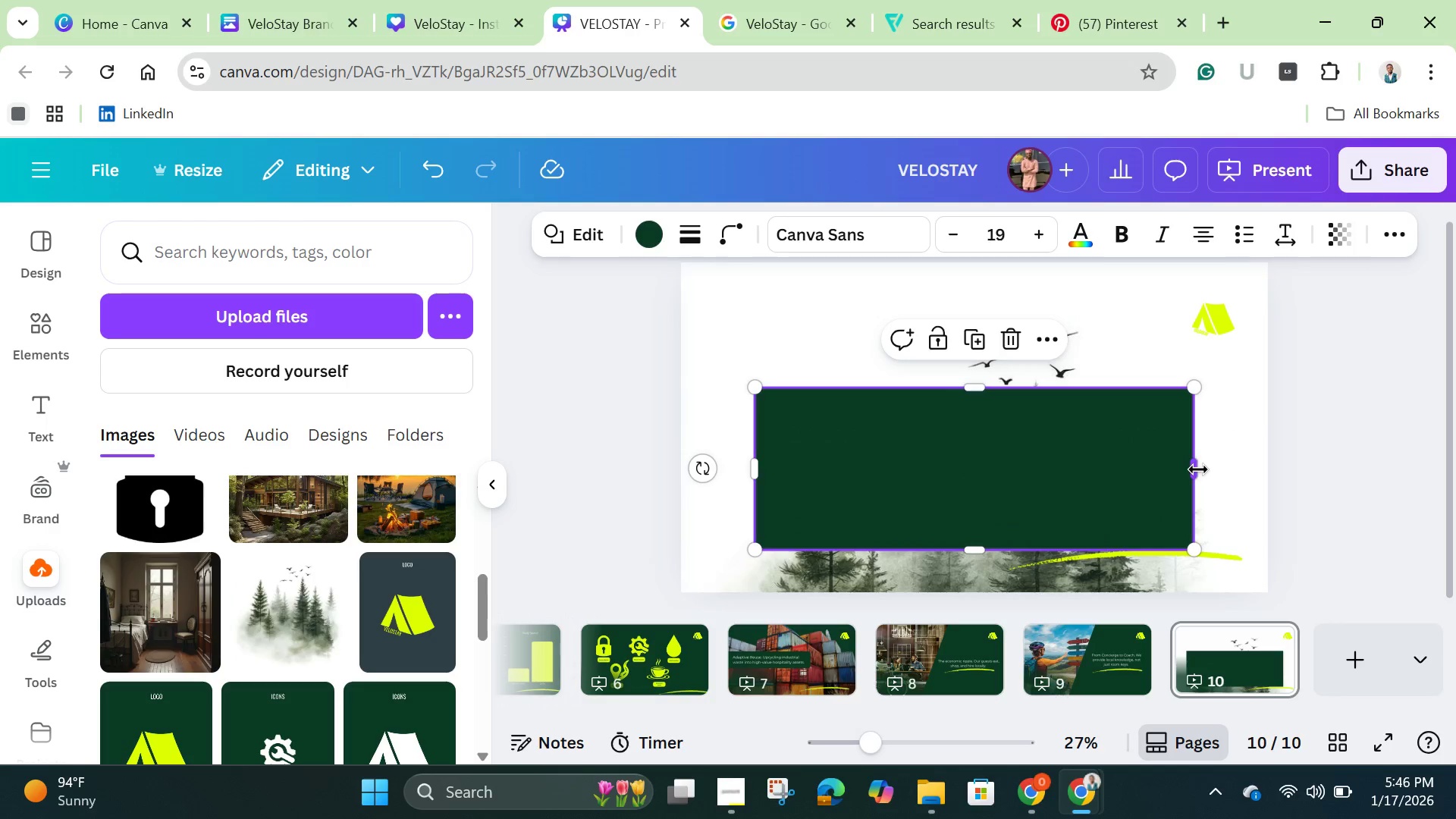 
left_click_drag(start_coordinate=[1198, 469], to_coordinate=[998, 489])
 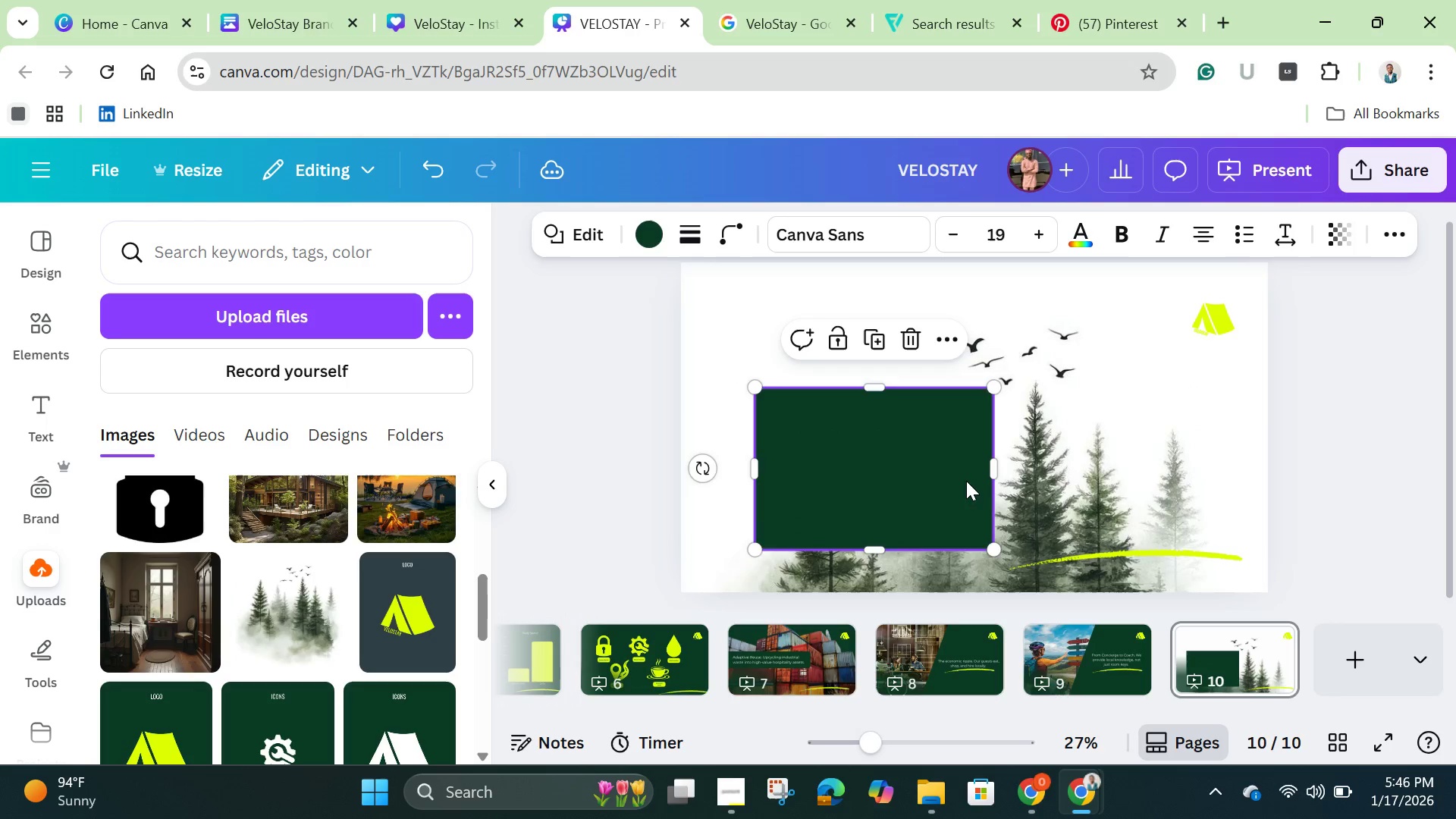 
left_click_drag(start_coordinate=[966, 481], to_coordinate=[918, 431])
 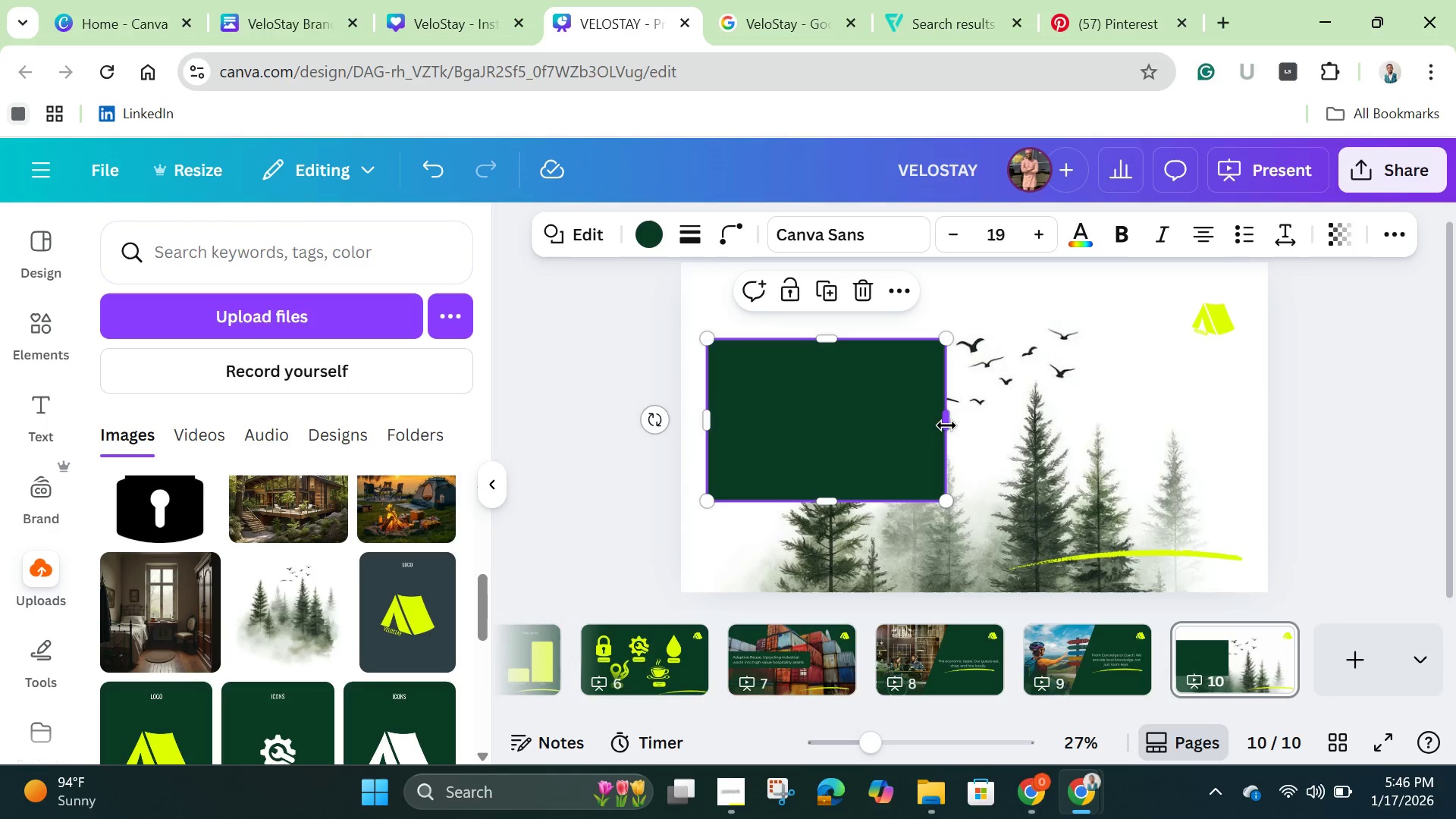 
left_click_drag(start_coordinate=[946, 425], to_coordinate=[905, 425])
 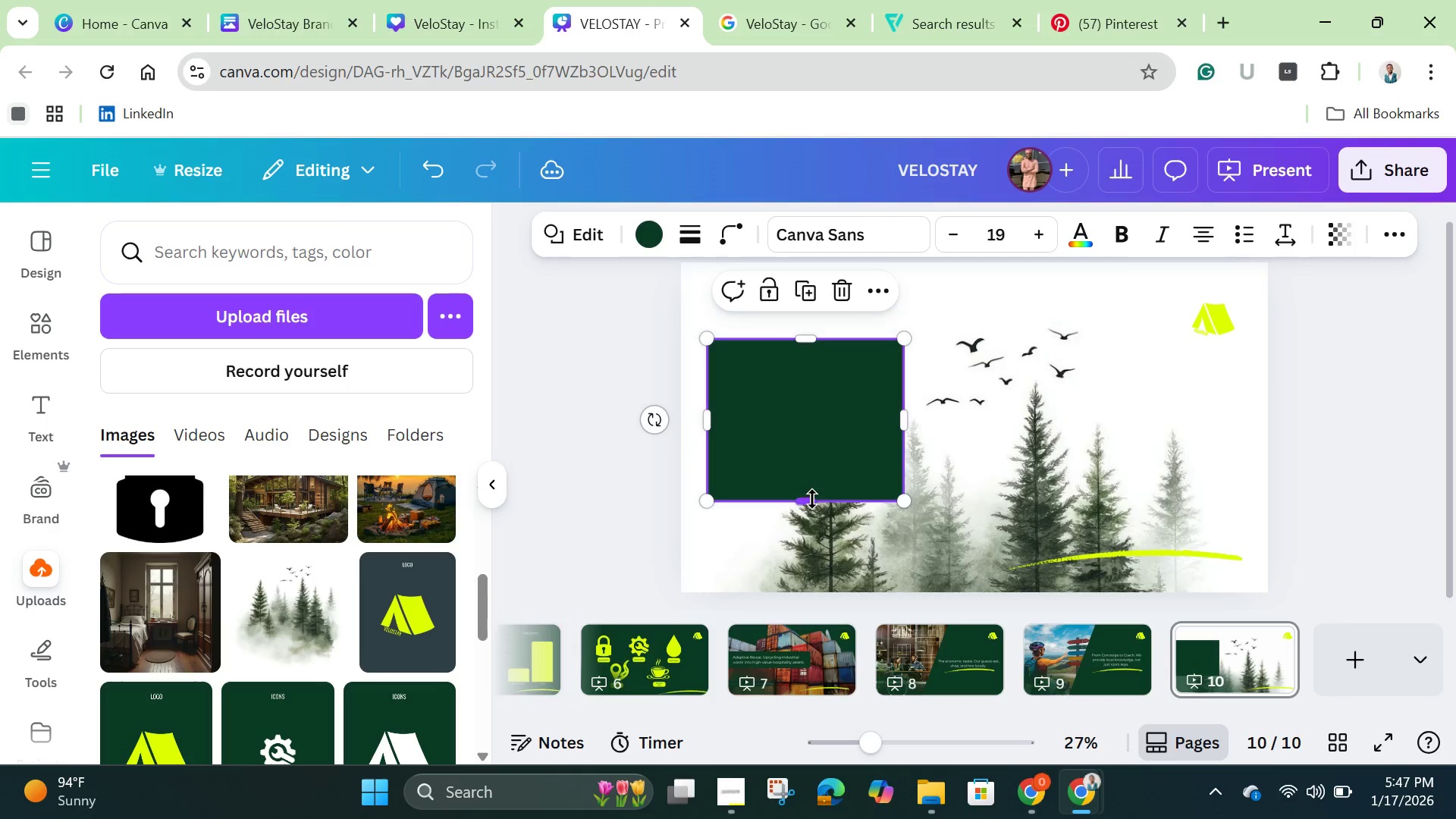 
left_click_drag(start_coordinate=[812, 499], to_coordinate=[813, 549])
 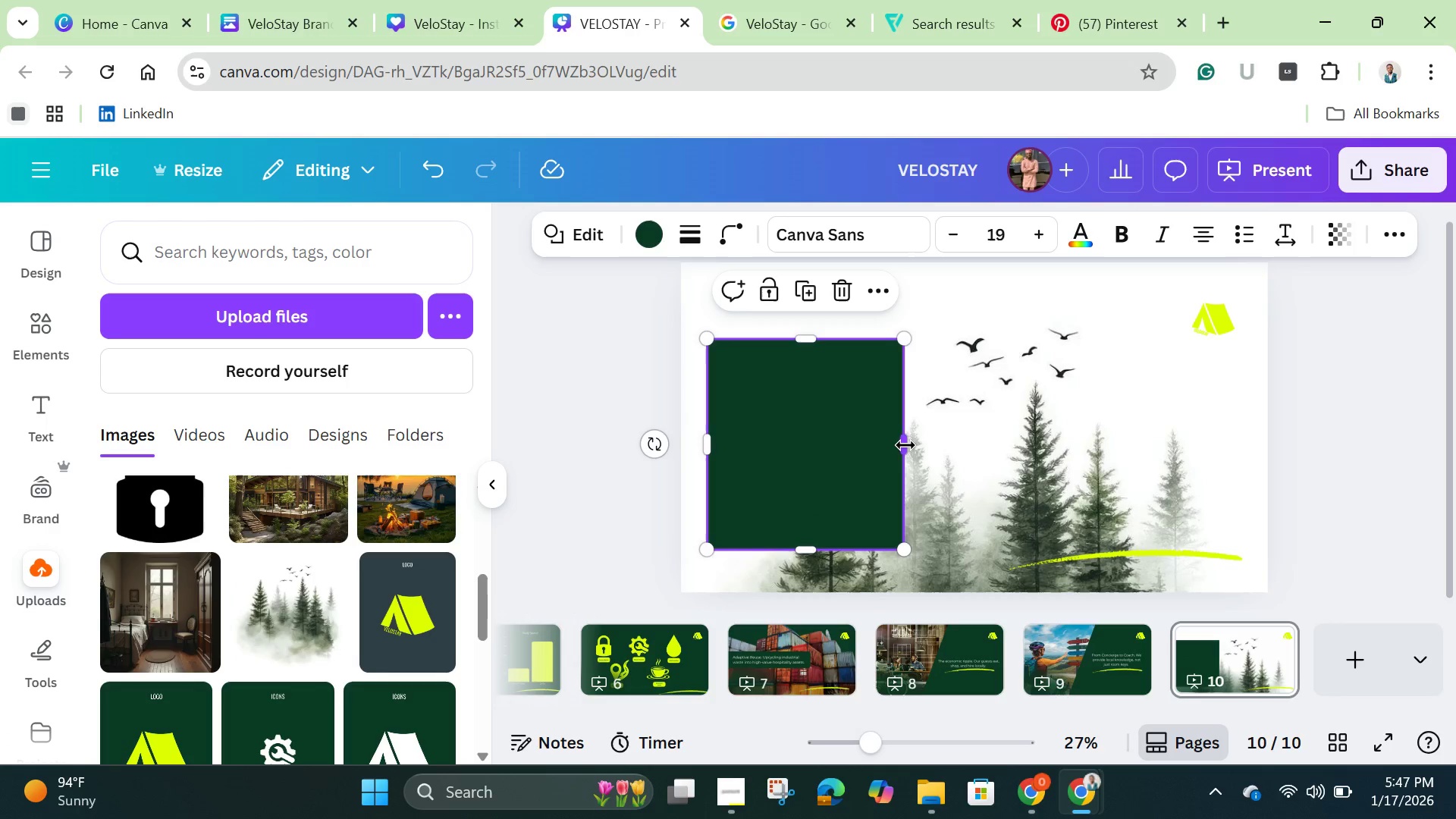 
left_click_drag(start_coordinate=[905, 445], to_coordinate=[919, 446])
 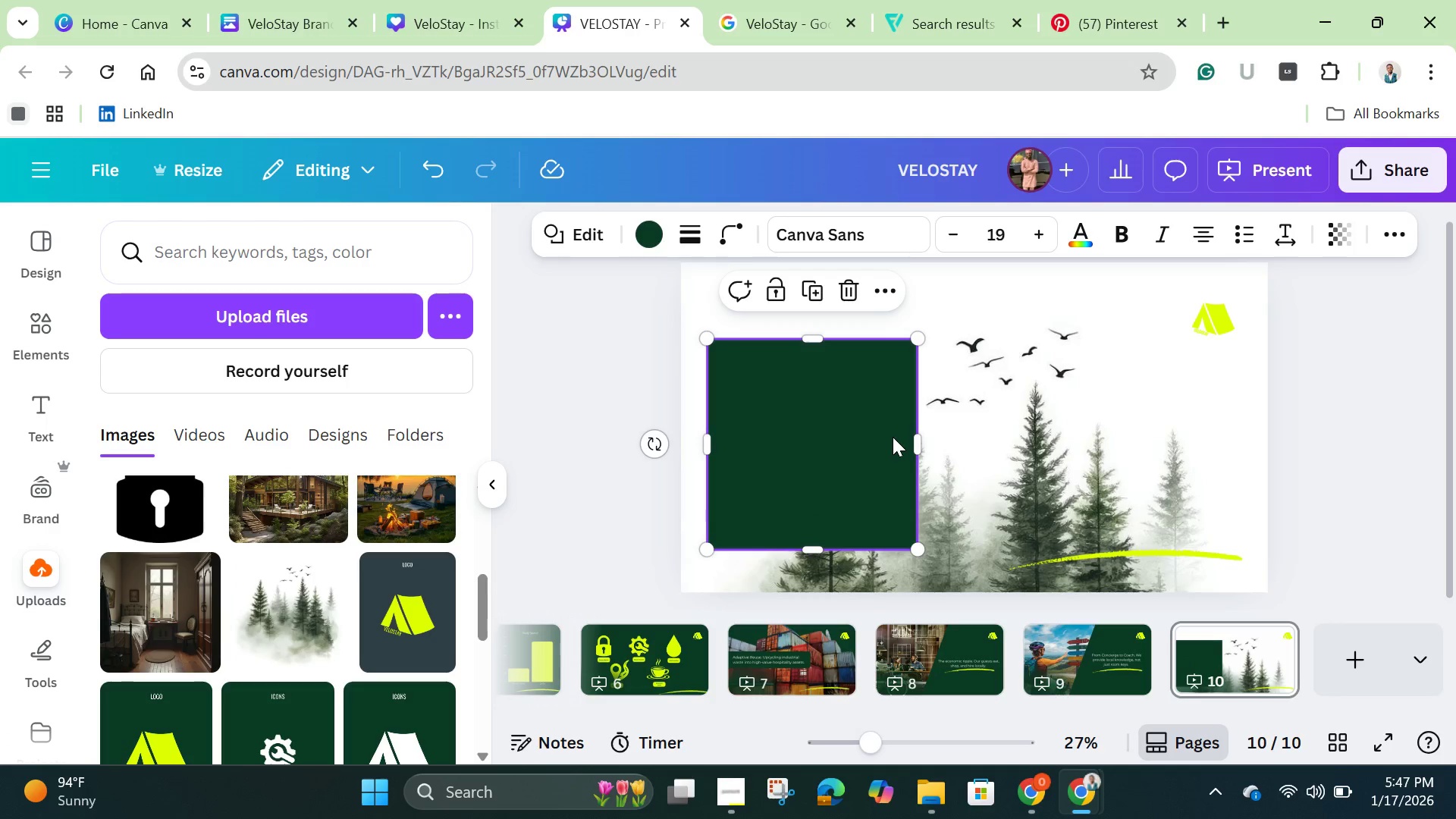 
left_click_drag(start_coordinate=[893, 437], to_coordinate=[789, 432])
 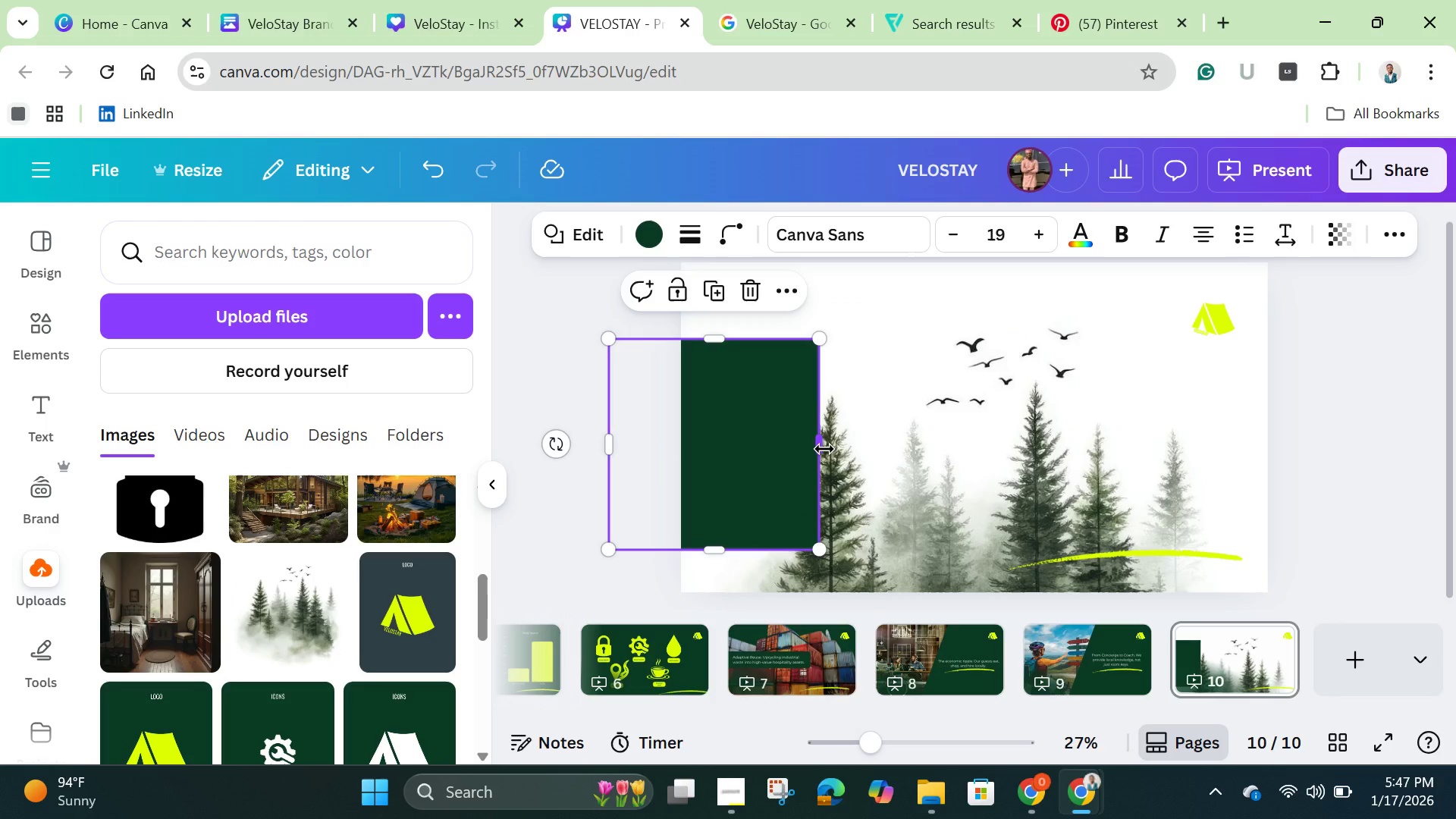 
left_click_drag(start_coordinate=[824, 449], to_coordinate=[936, 472])
 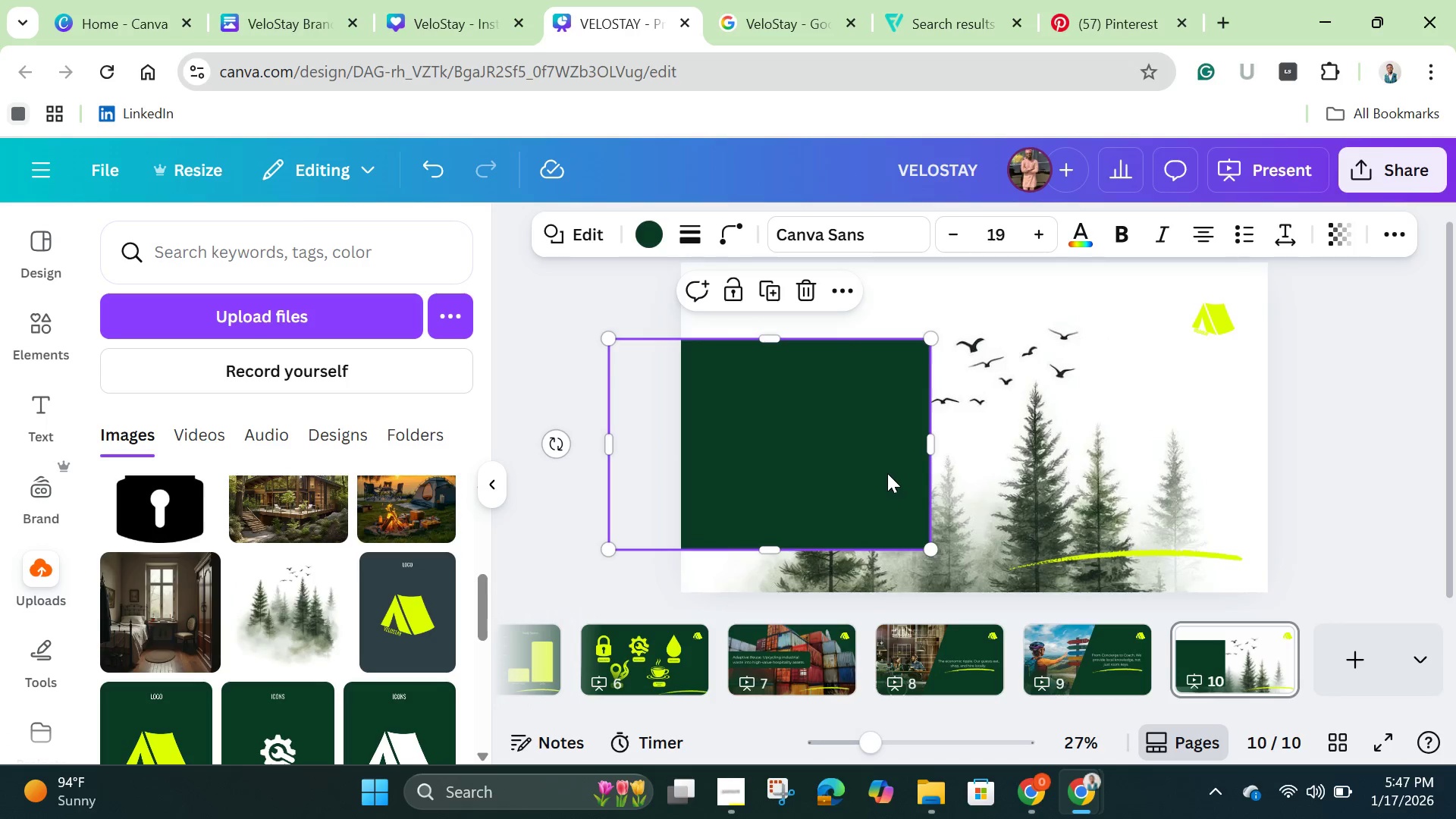 
left_click_drag(start_coordinate=[889, 473], to_coordinate=[841, 475])
 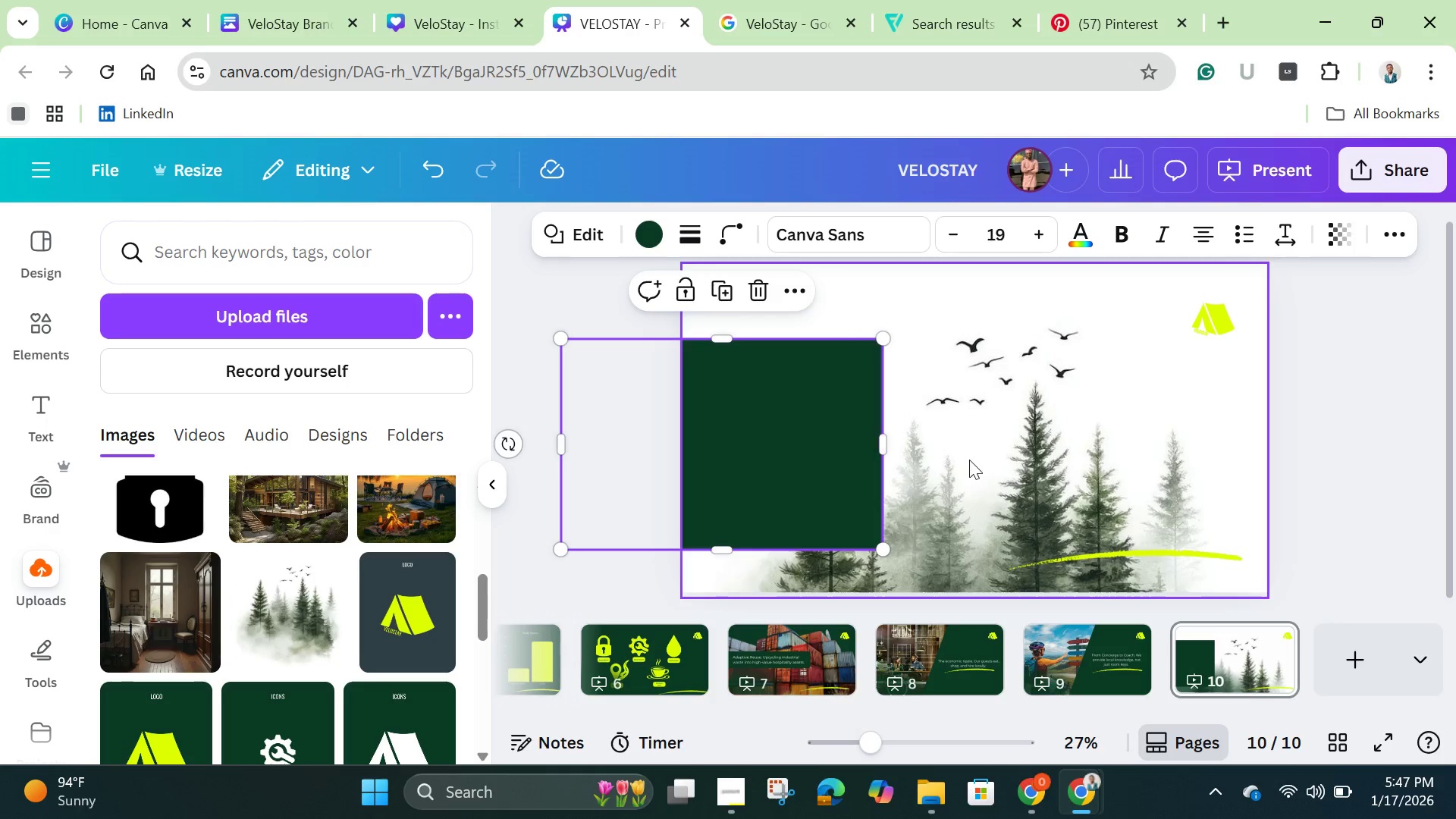 
left_click([969, 460])
 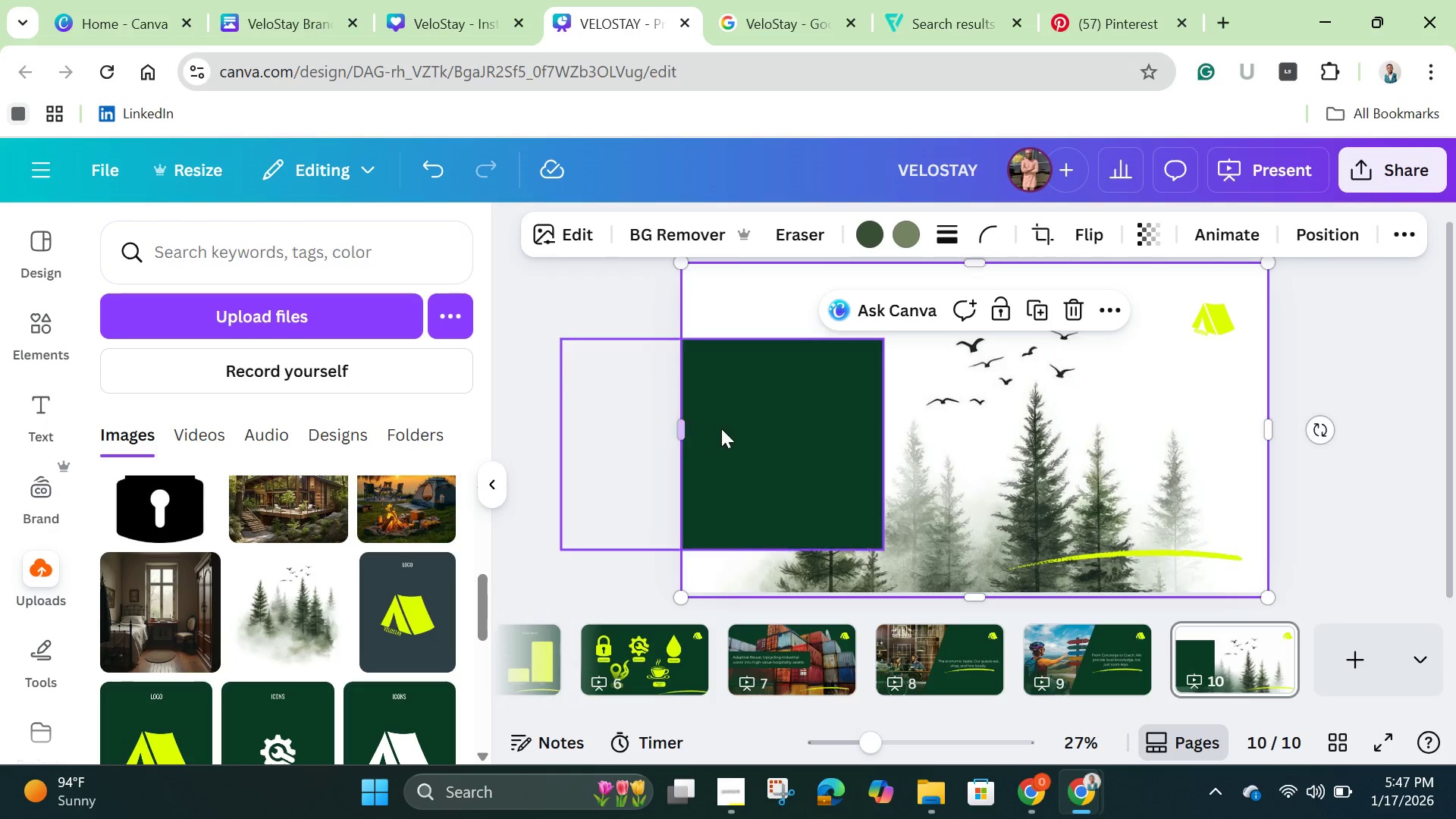 
left_click([742, 426])
 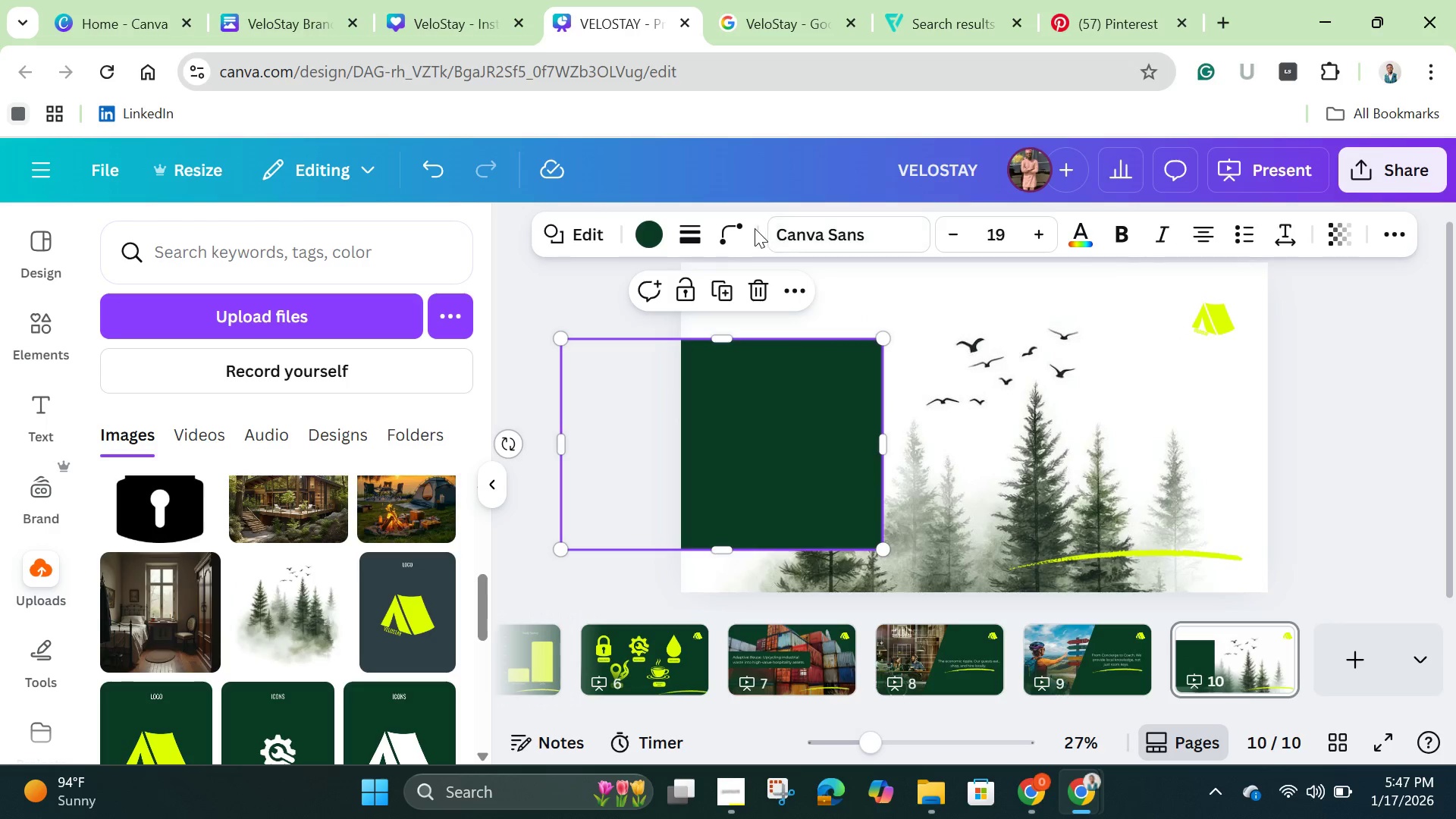 
left_click([737, 222])
 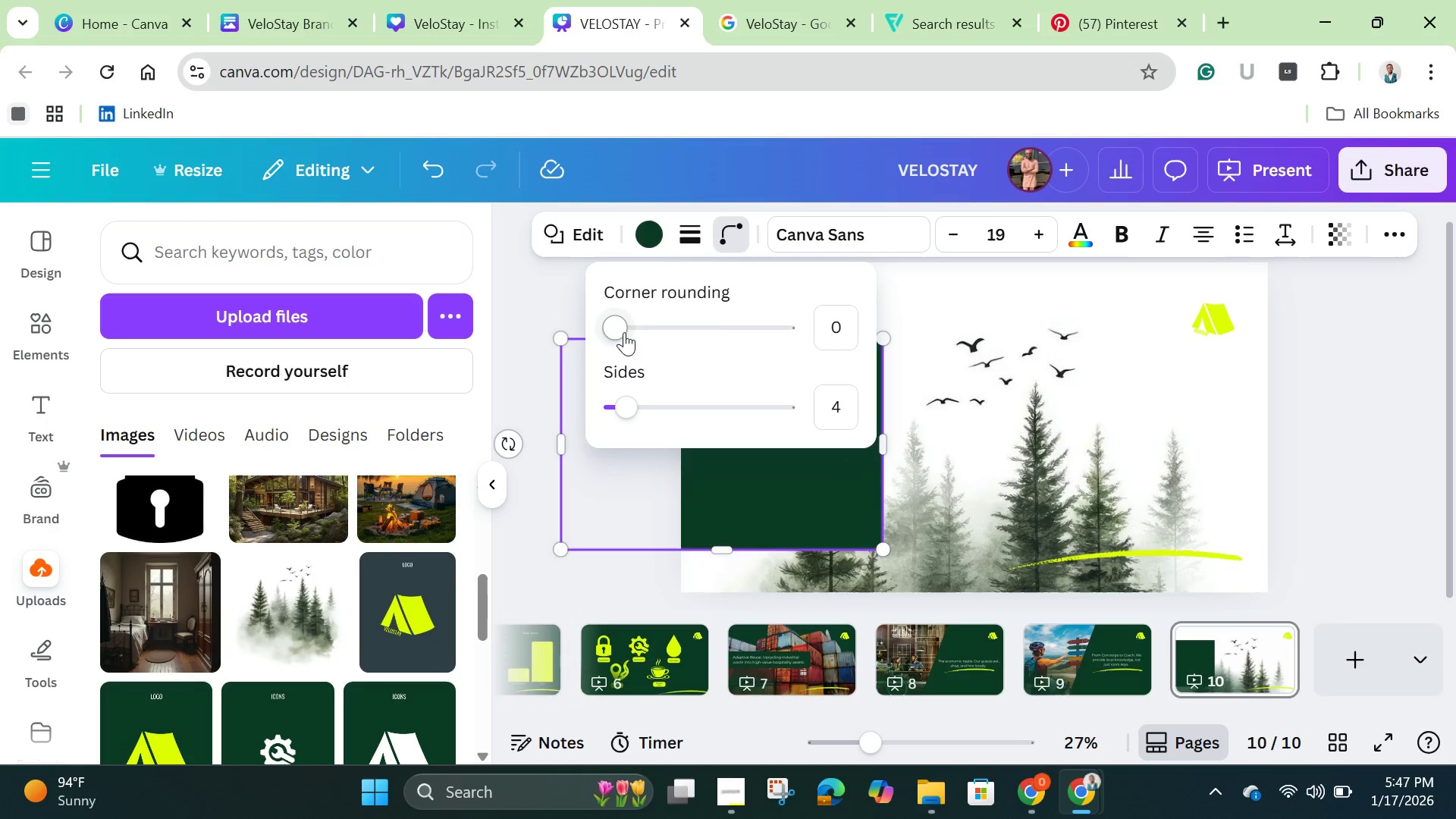 
left_click_drag(start_coordinate=[620, 328], to_coordinate=[673, 344])
 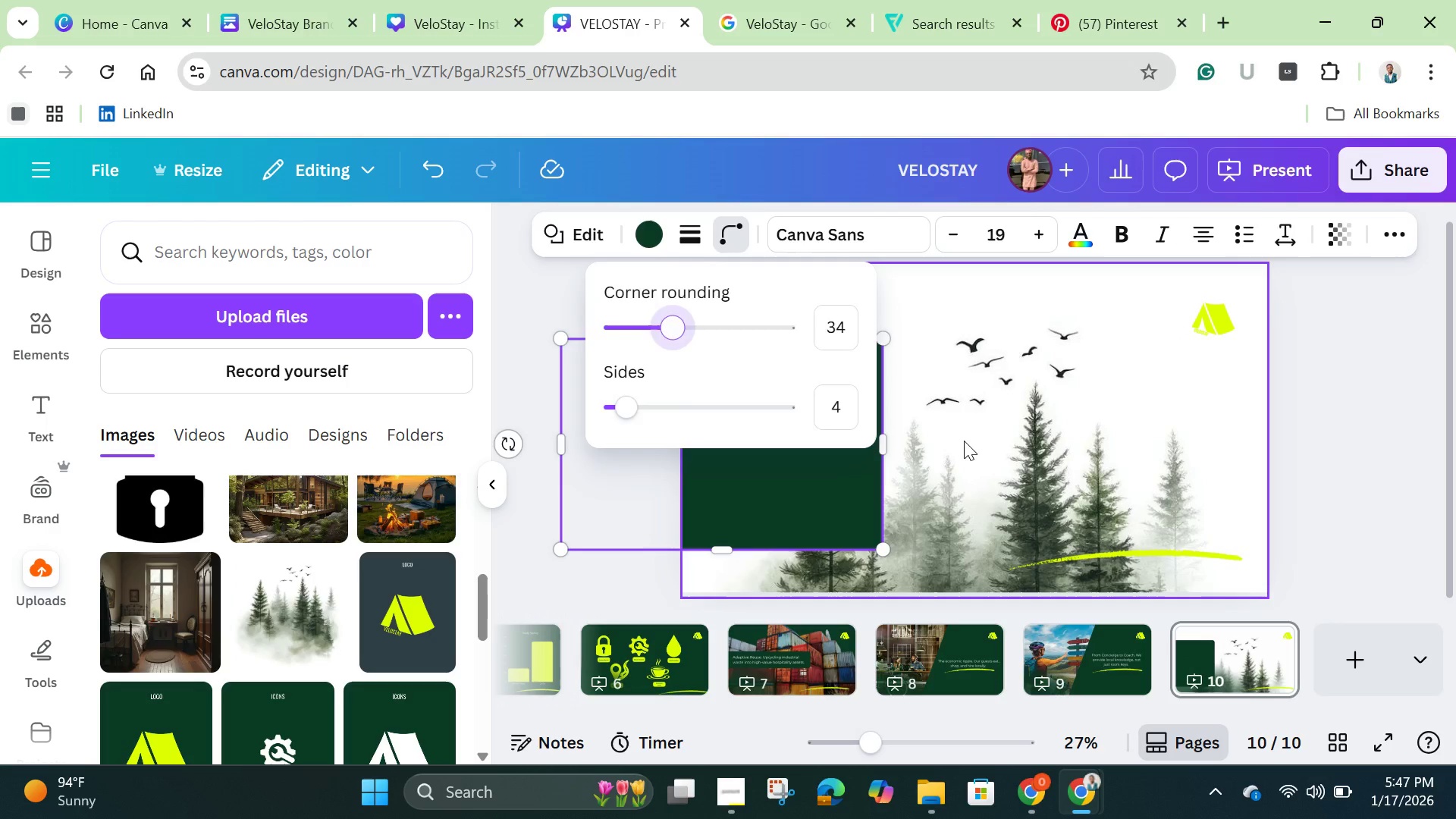 
left_click([964, 441])
 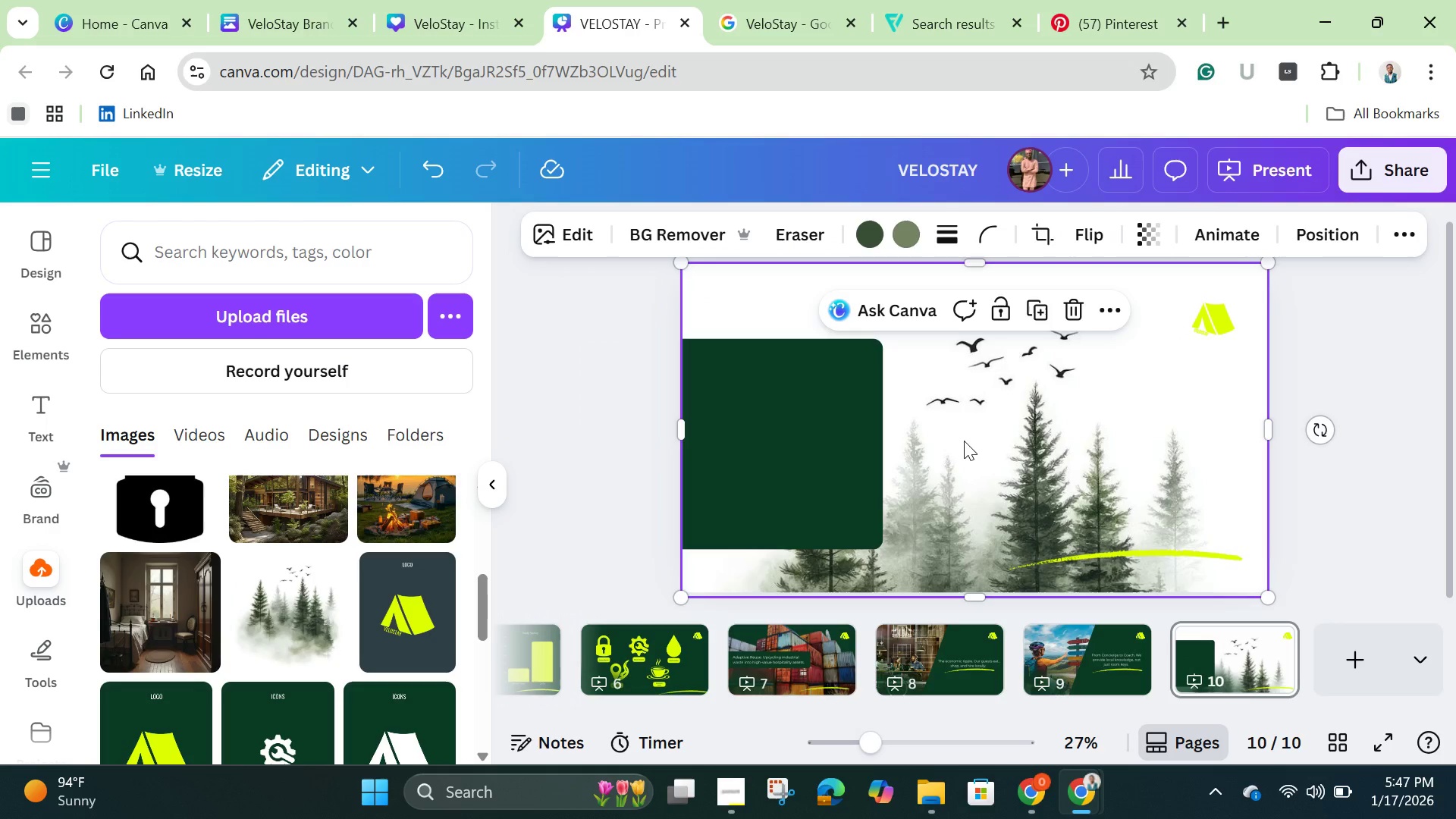 
left_click([964, 441])
 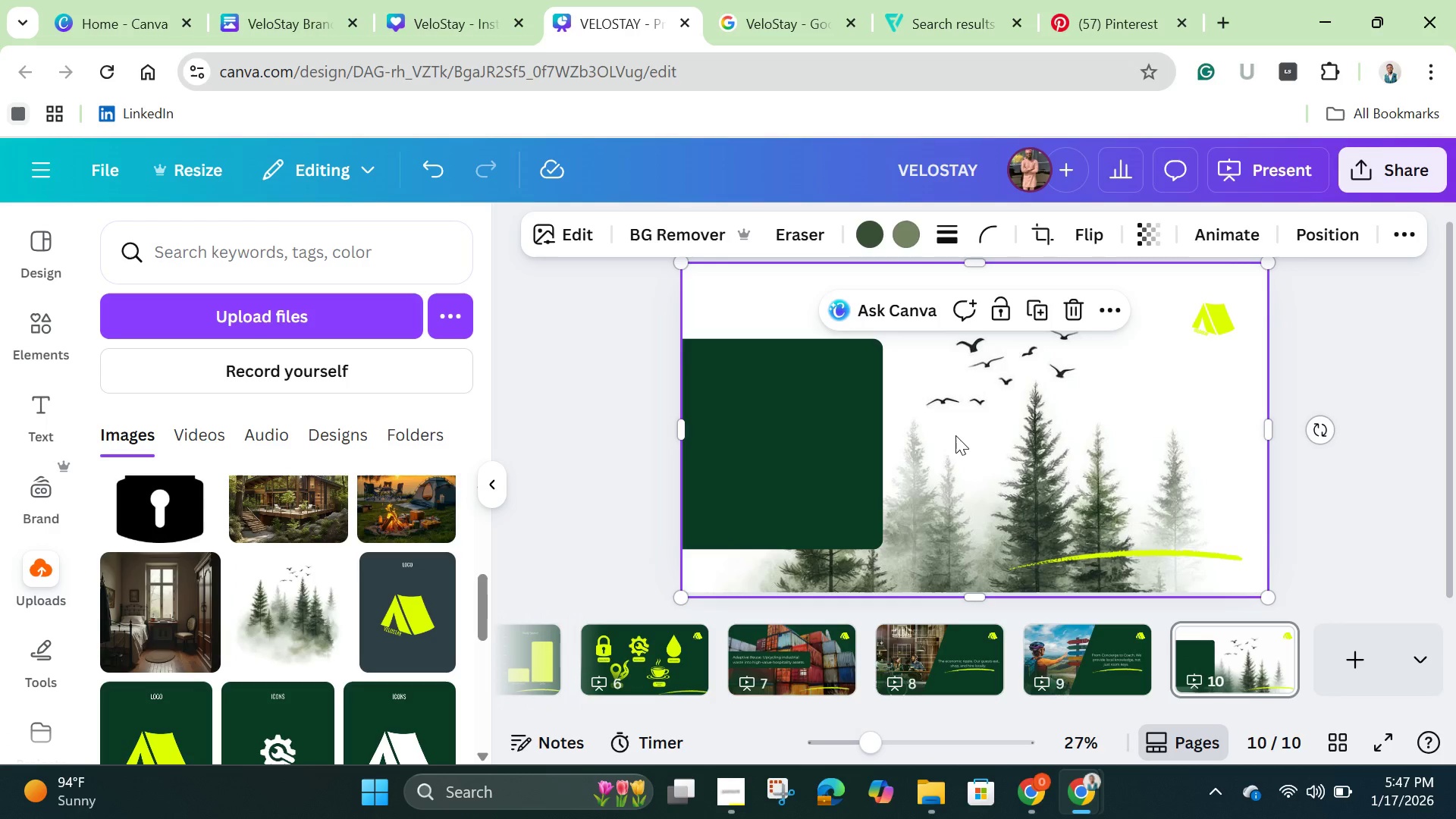 
left_click([956, 435])
 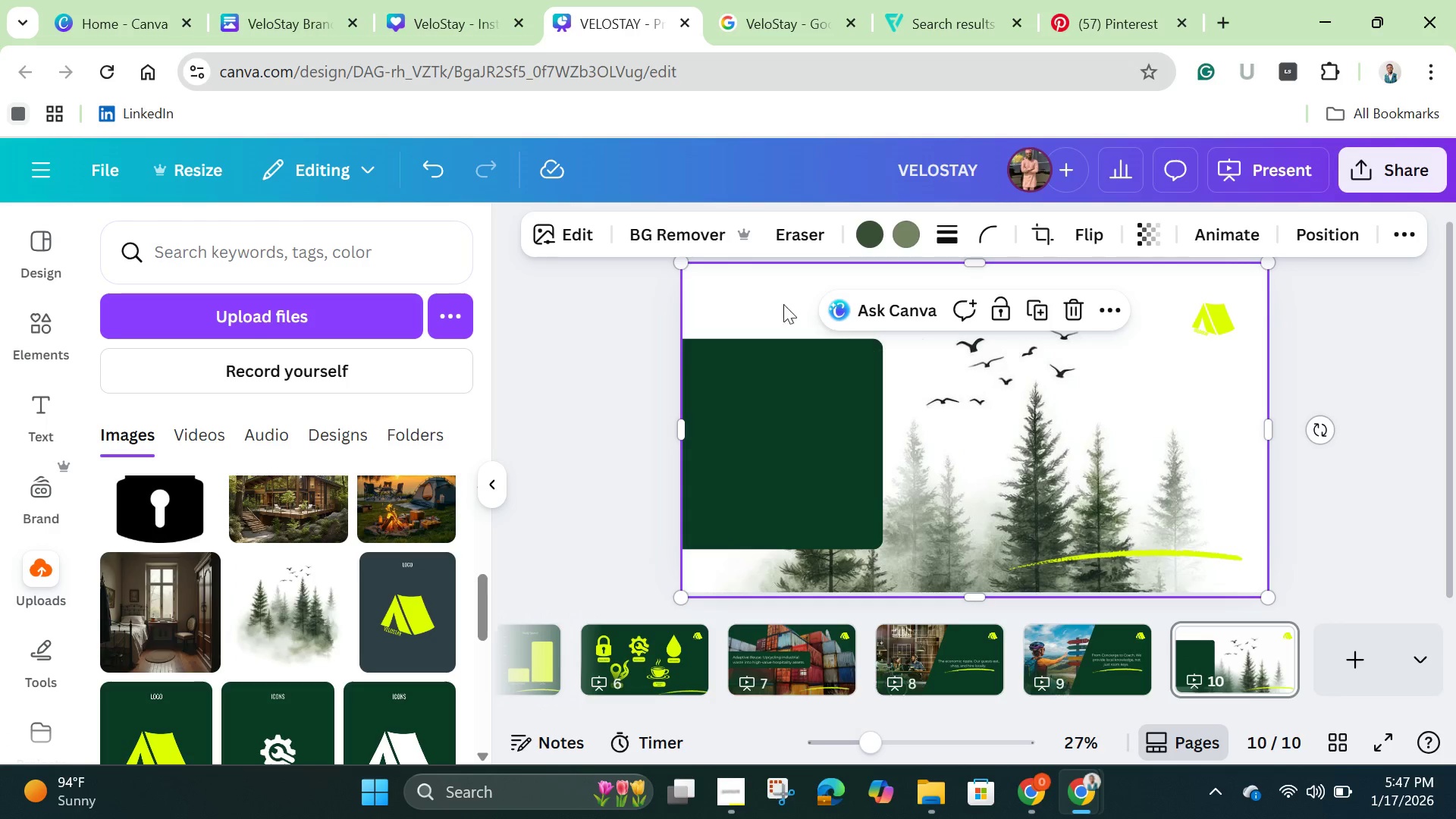 
left_click([777, 306])
 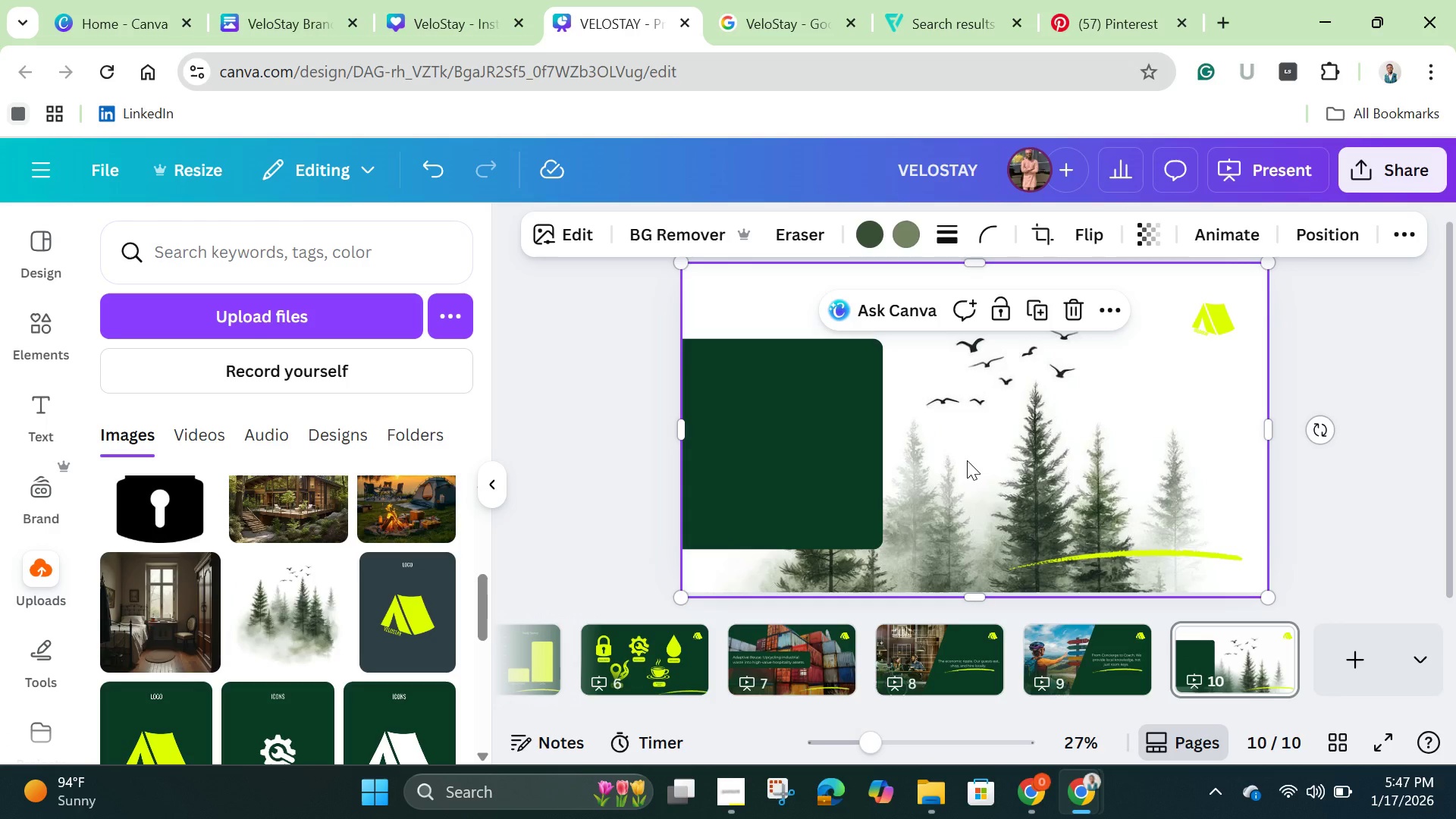 
left_click([967, 460])
 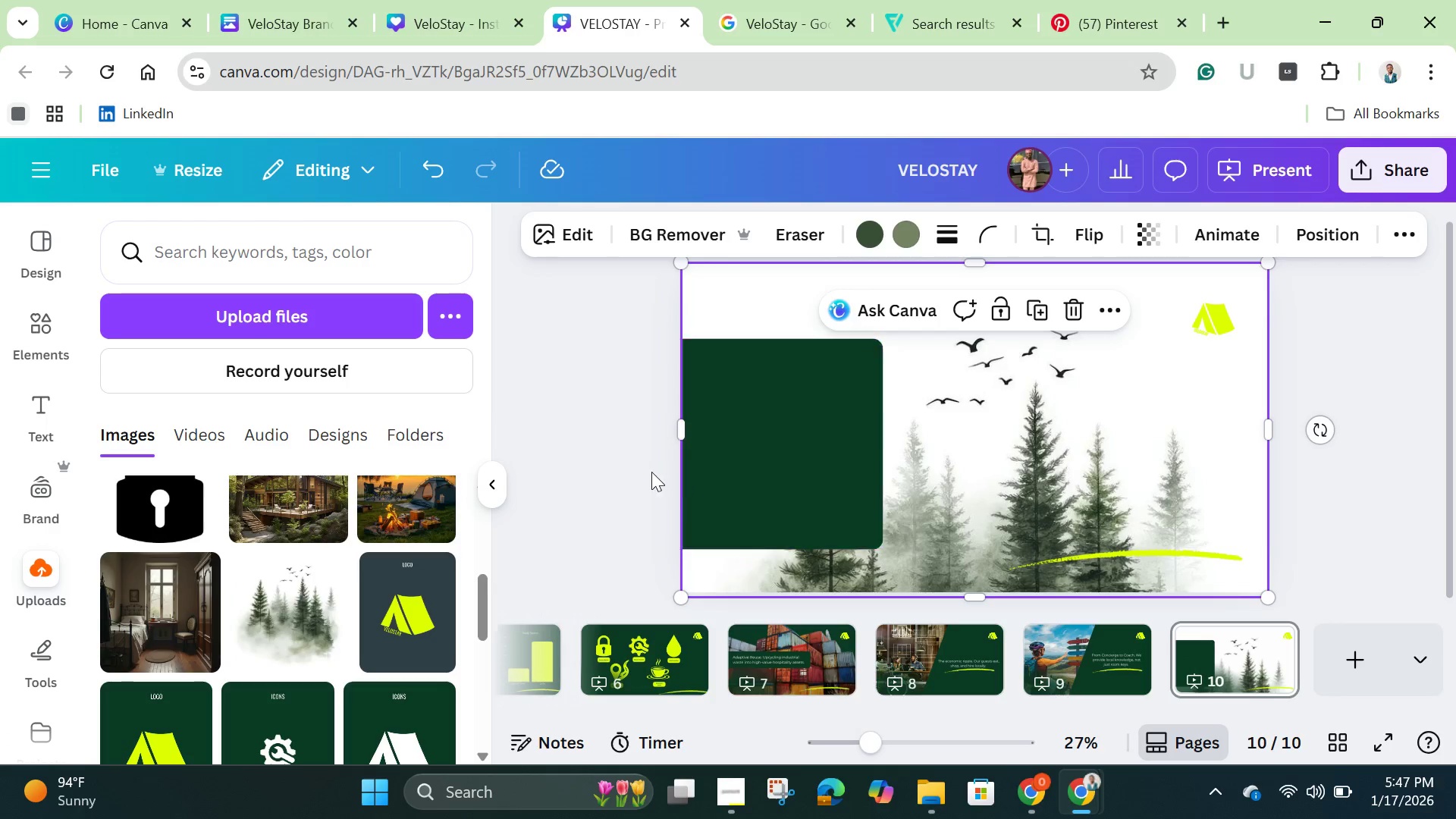 
left_click([626, 471])
 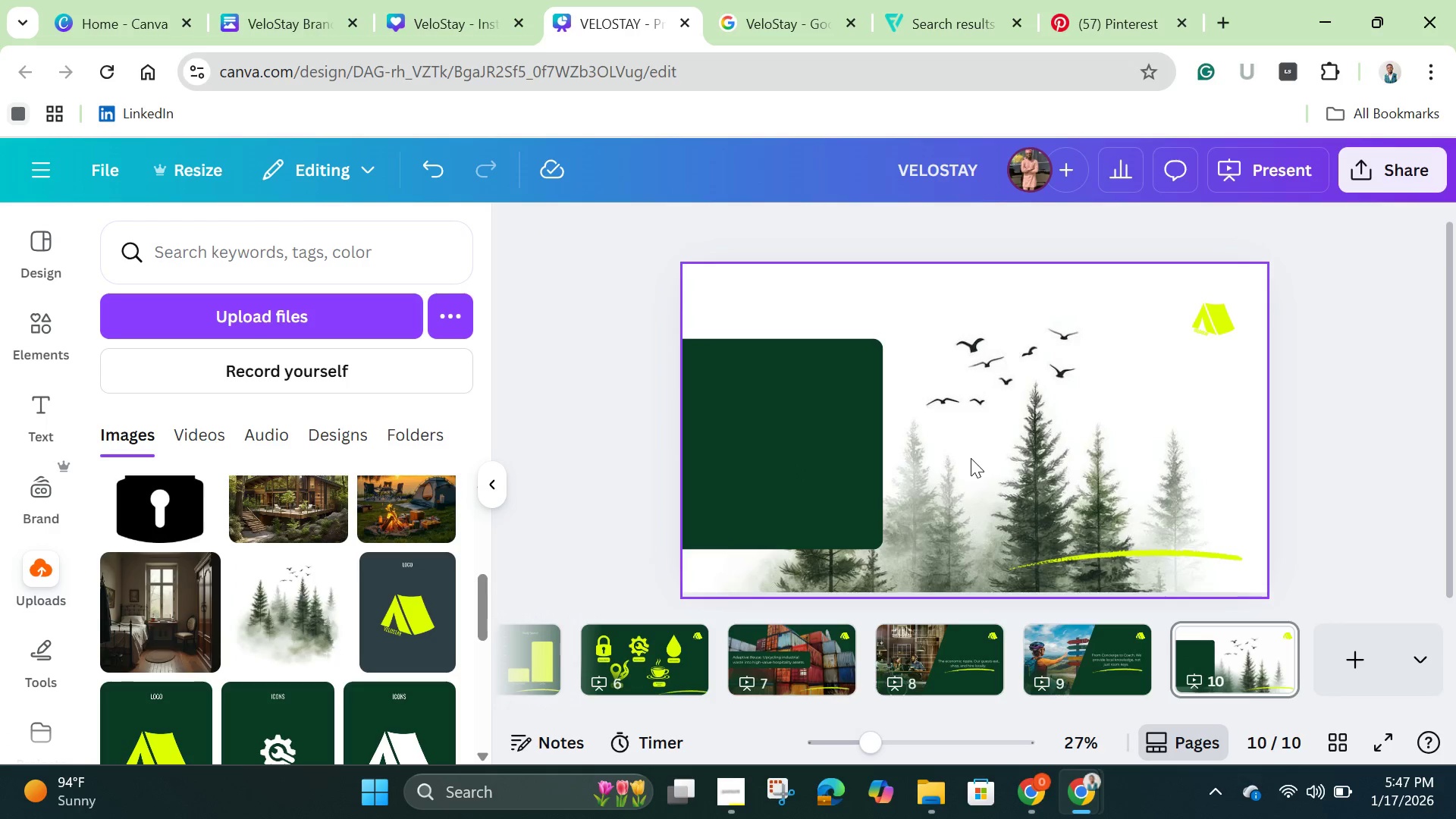 
left_click([991, 452])
 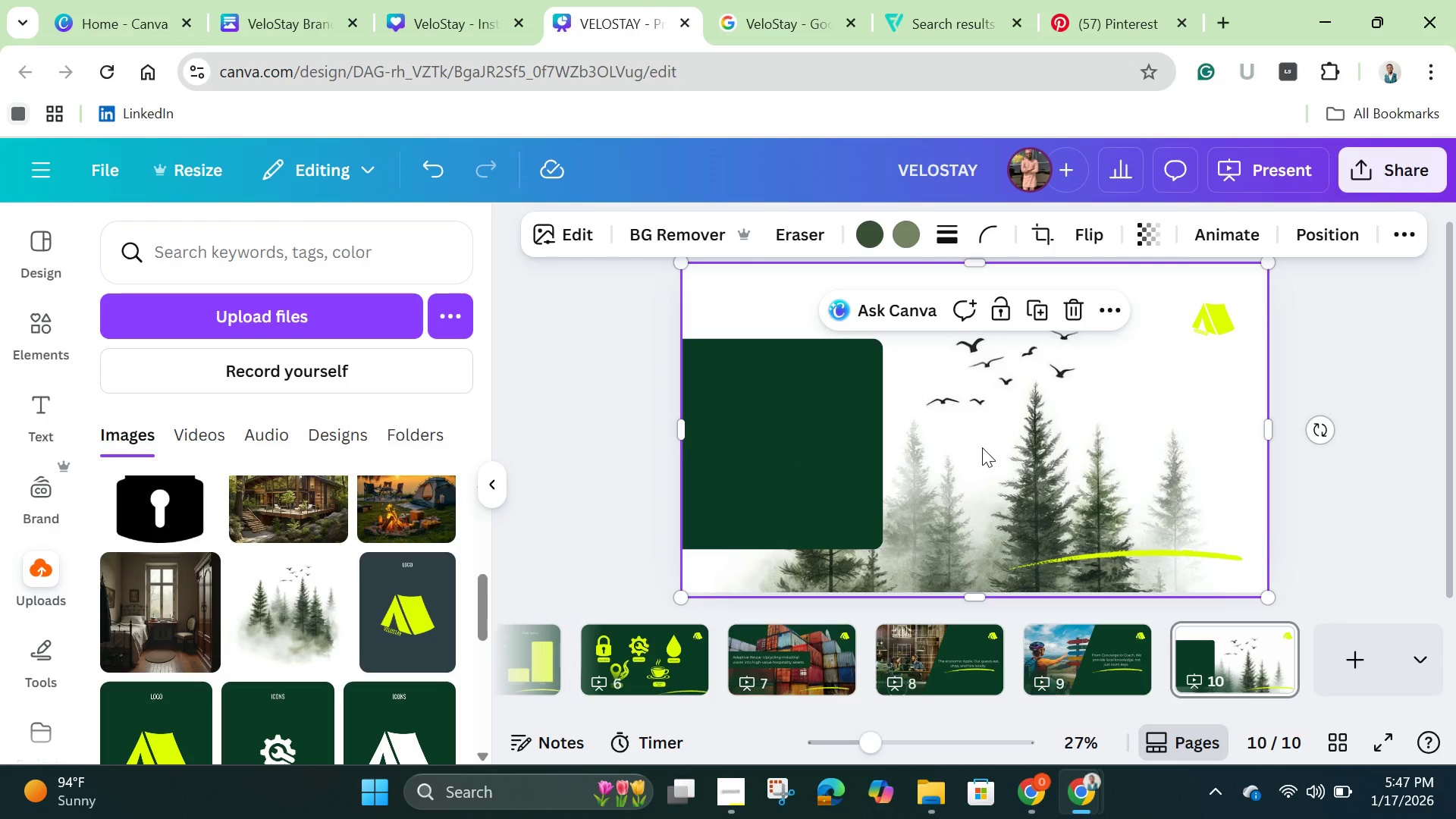 
right_click([982, 447])
 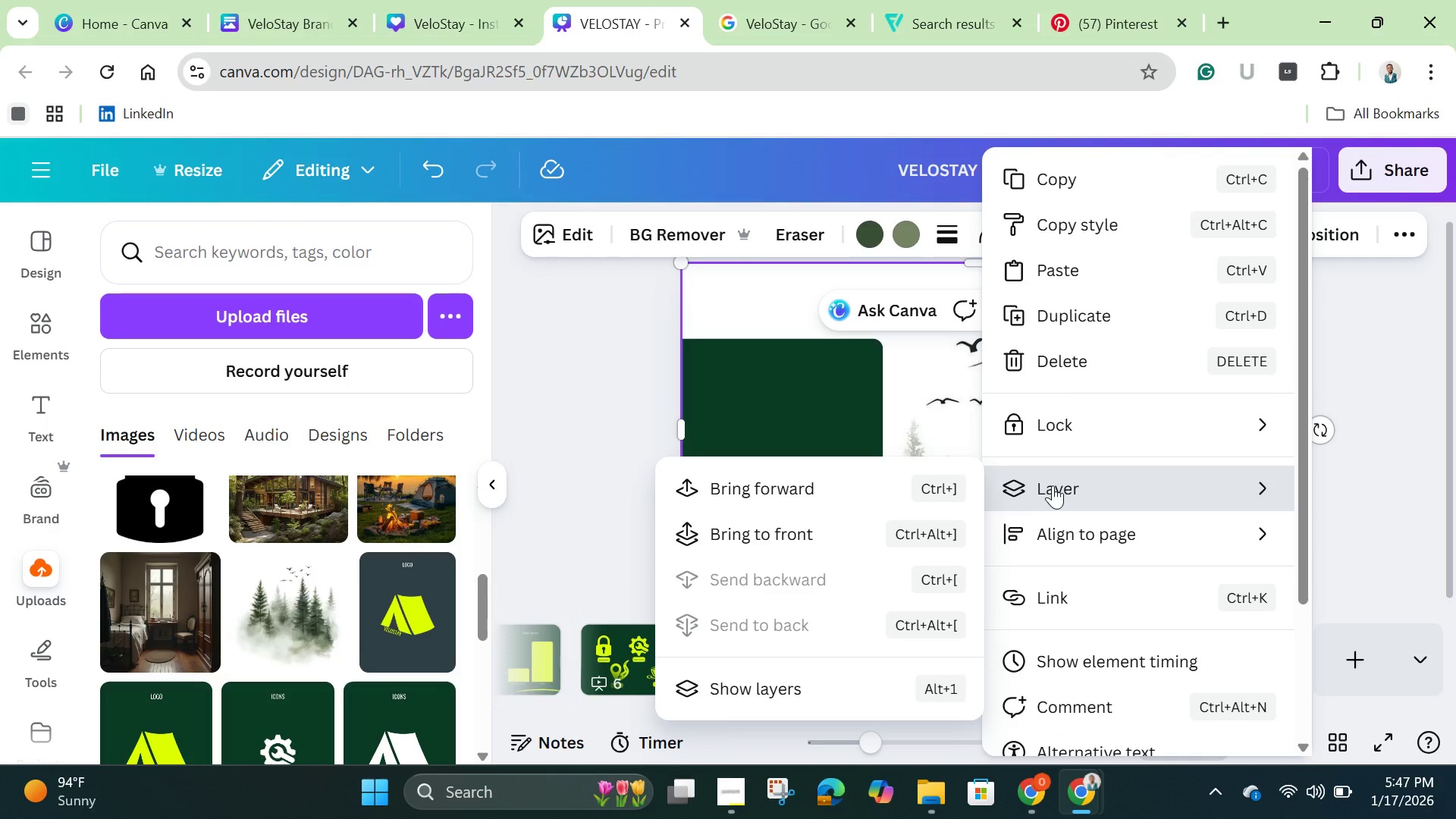 
left_click([595, 478])
 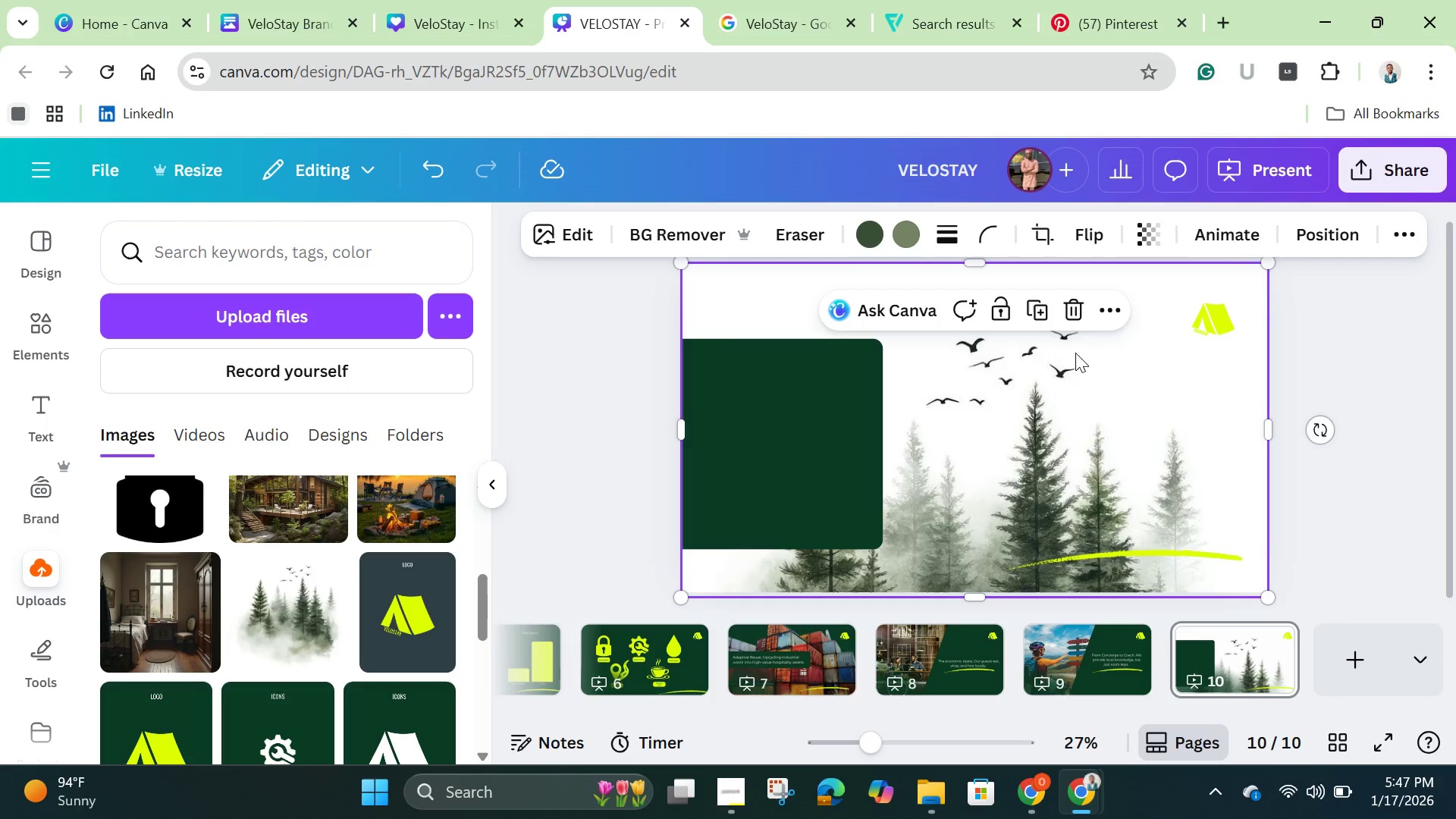 
mouse_move([1078, 347])
 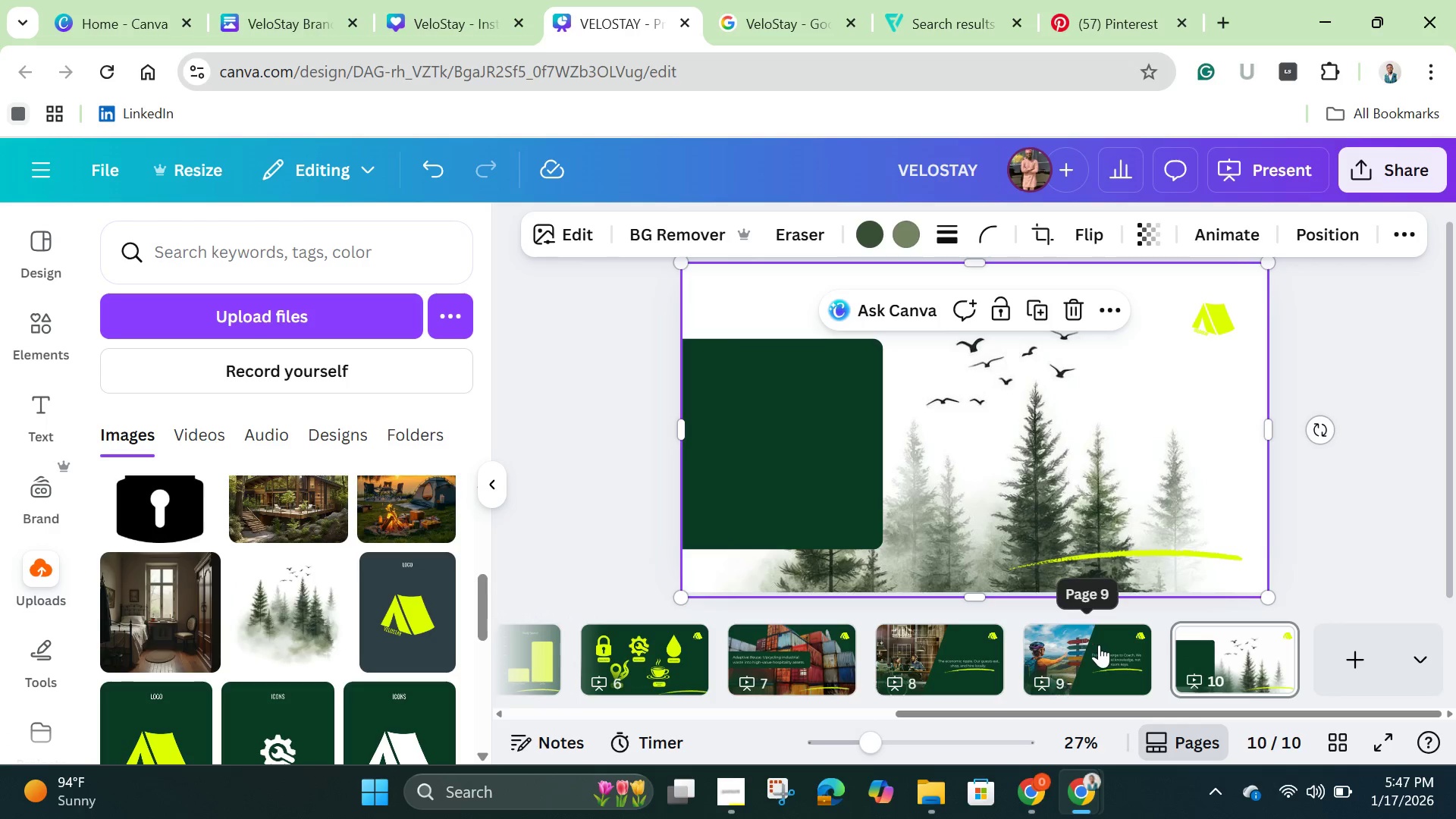 
left_click([1109, 656])
 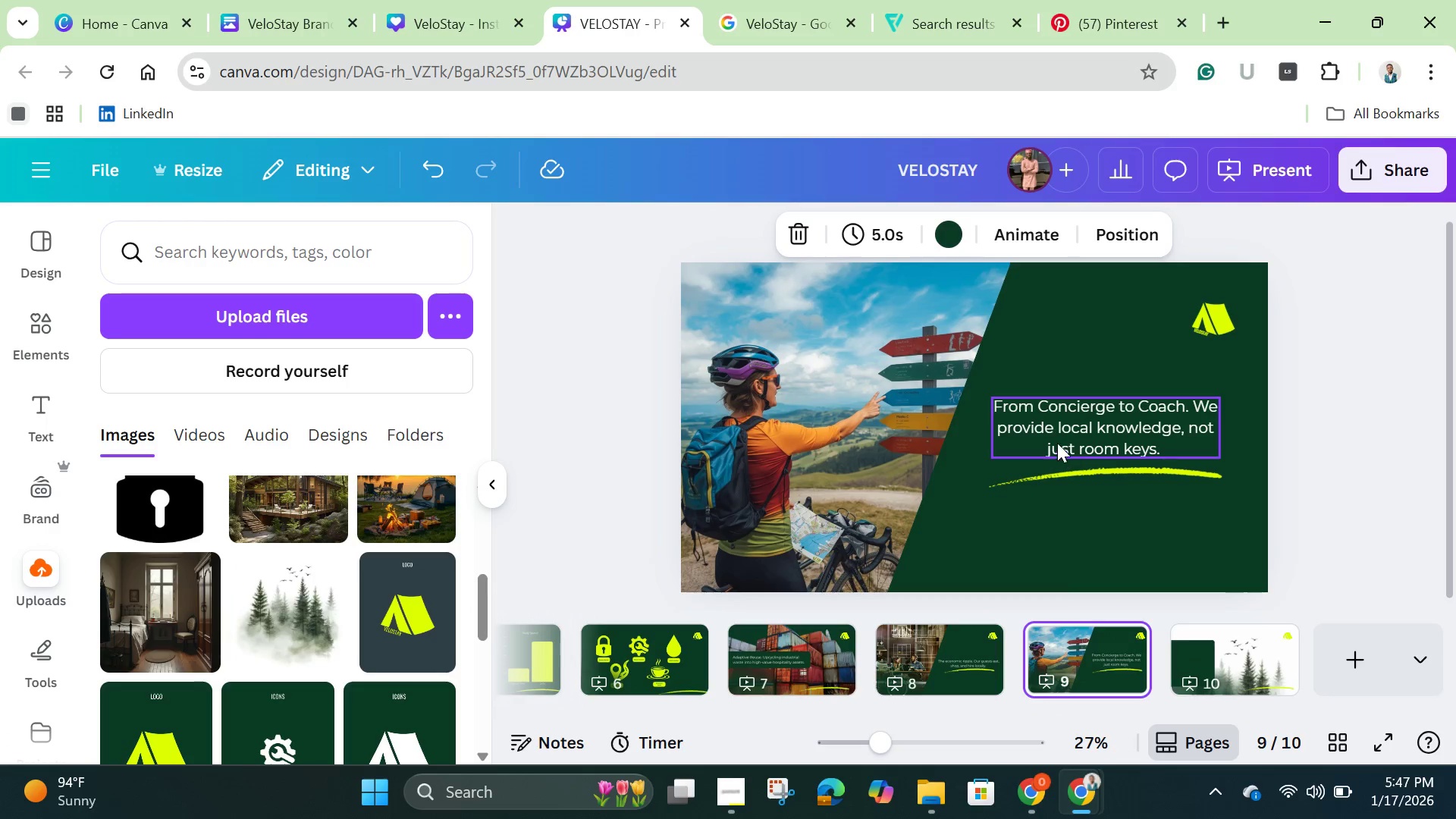 
left_click([1053, 433])
 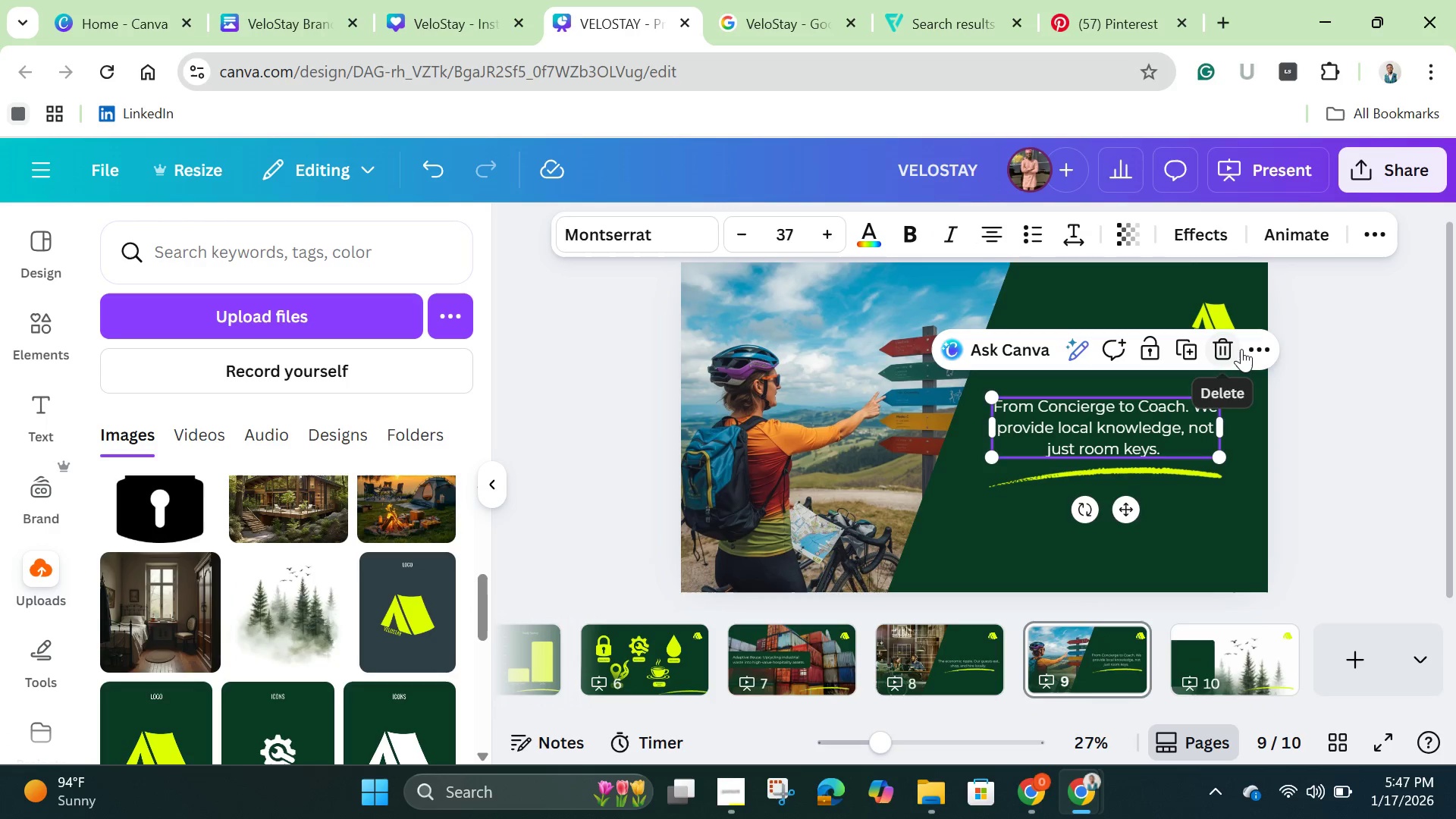 
left_click([1250, 350])
 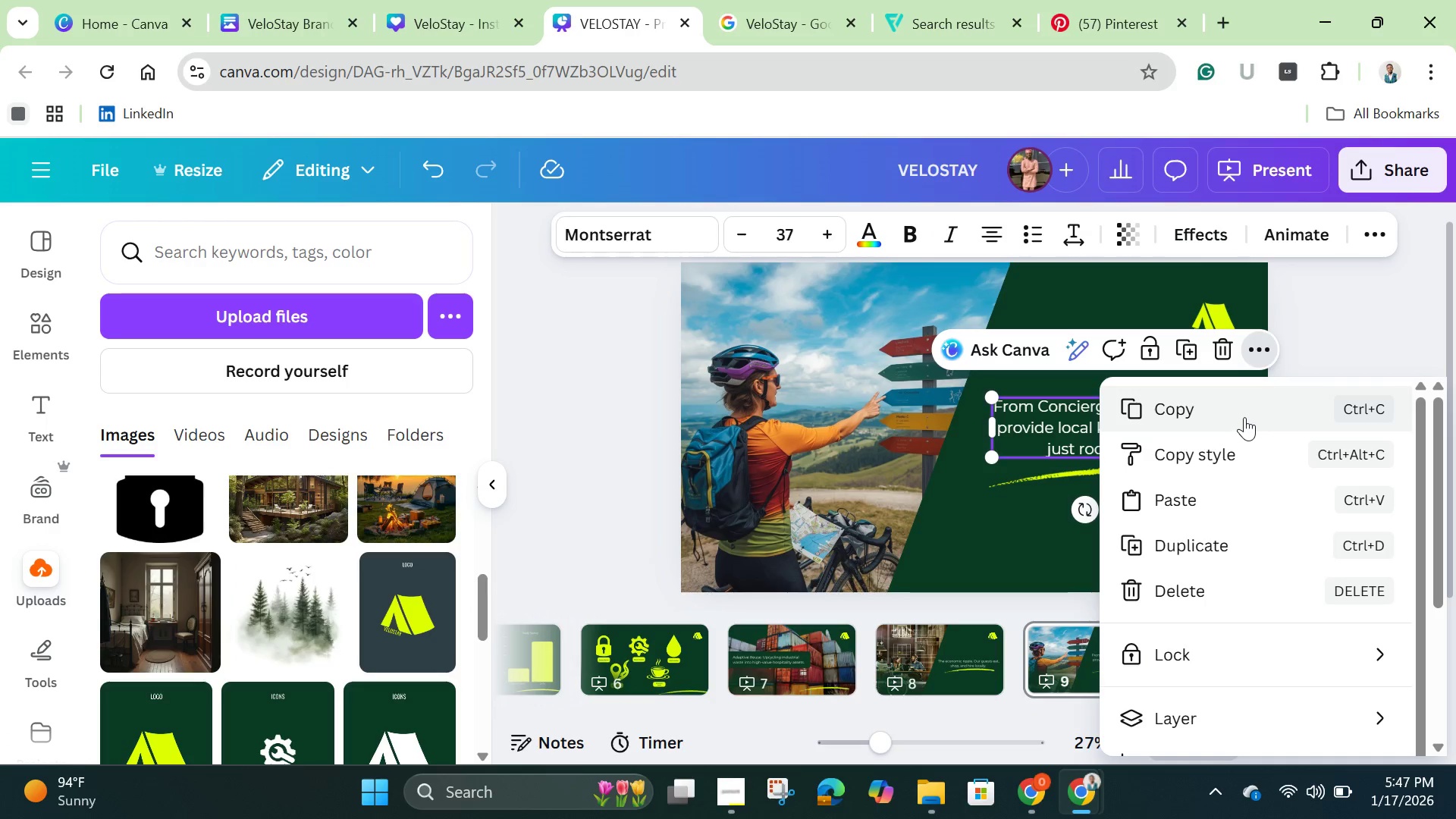 
left_click([1244, 417])
 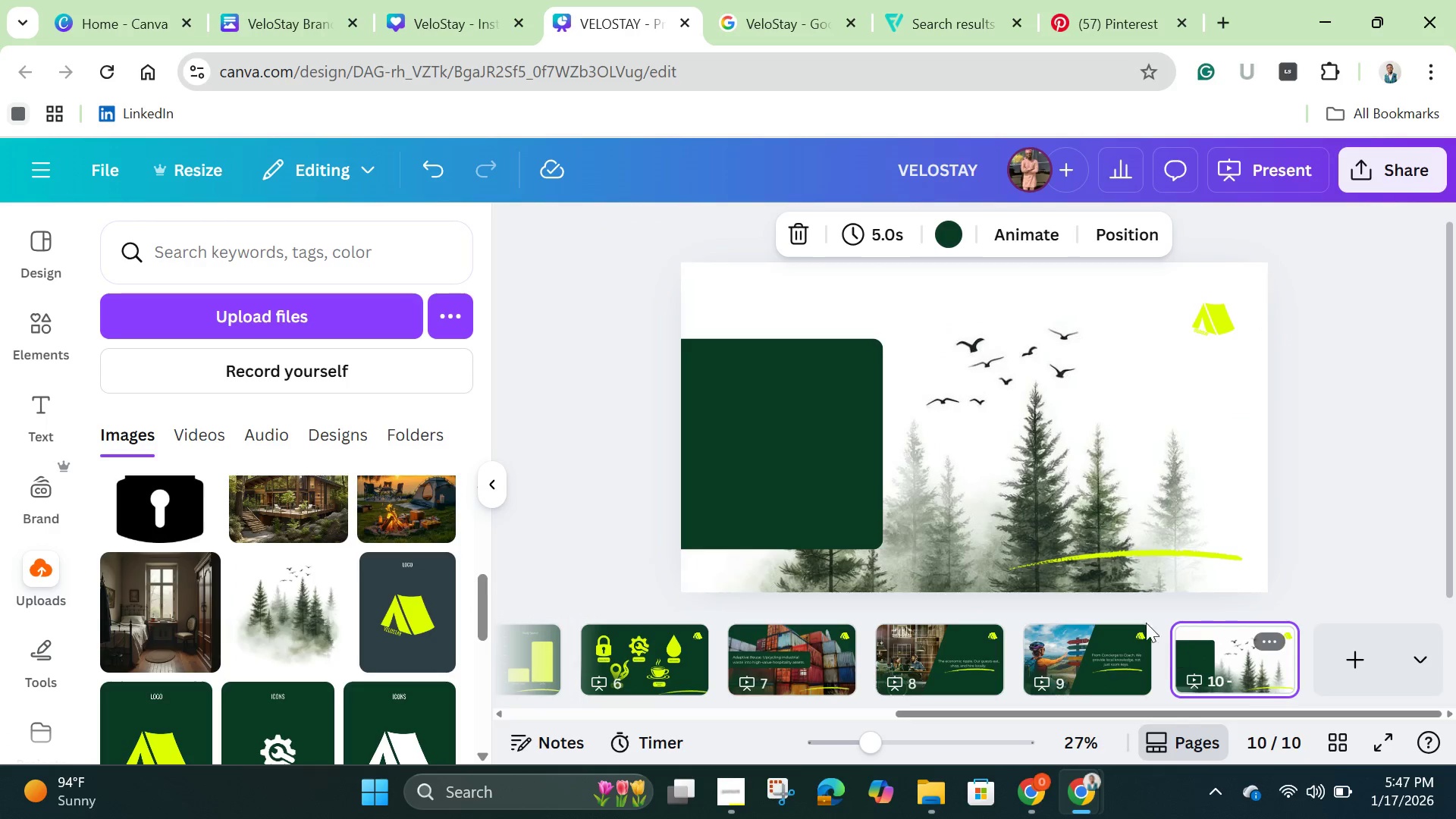 
left_click([930, 504])
 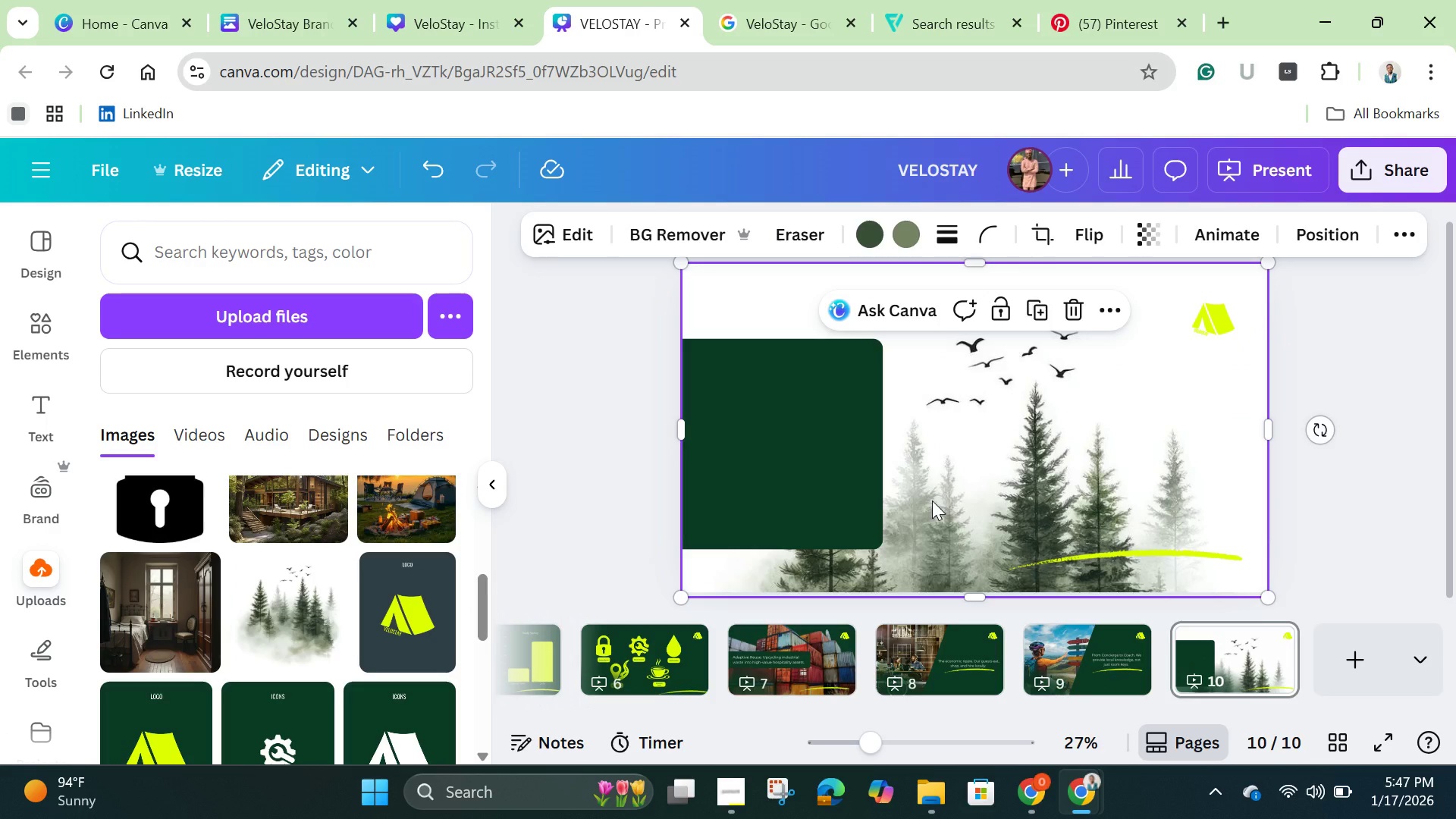 
key(Control+V)
 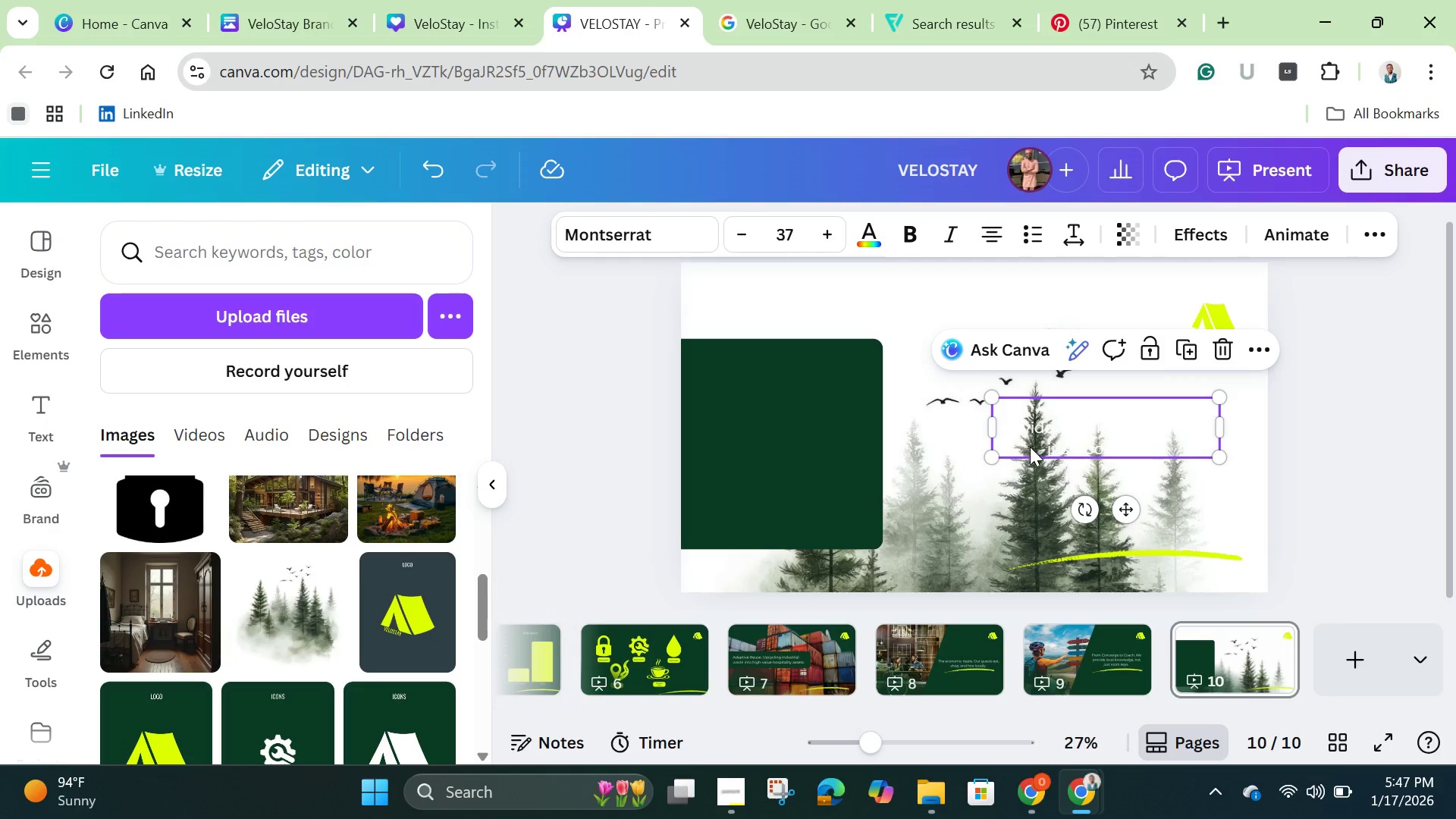 
left_click_drag(start_coordinate=[1064, 436], to_coordinate=[786, 432])
 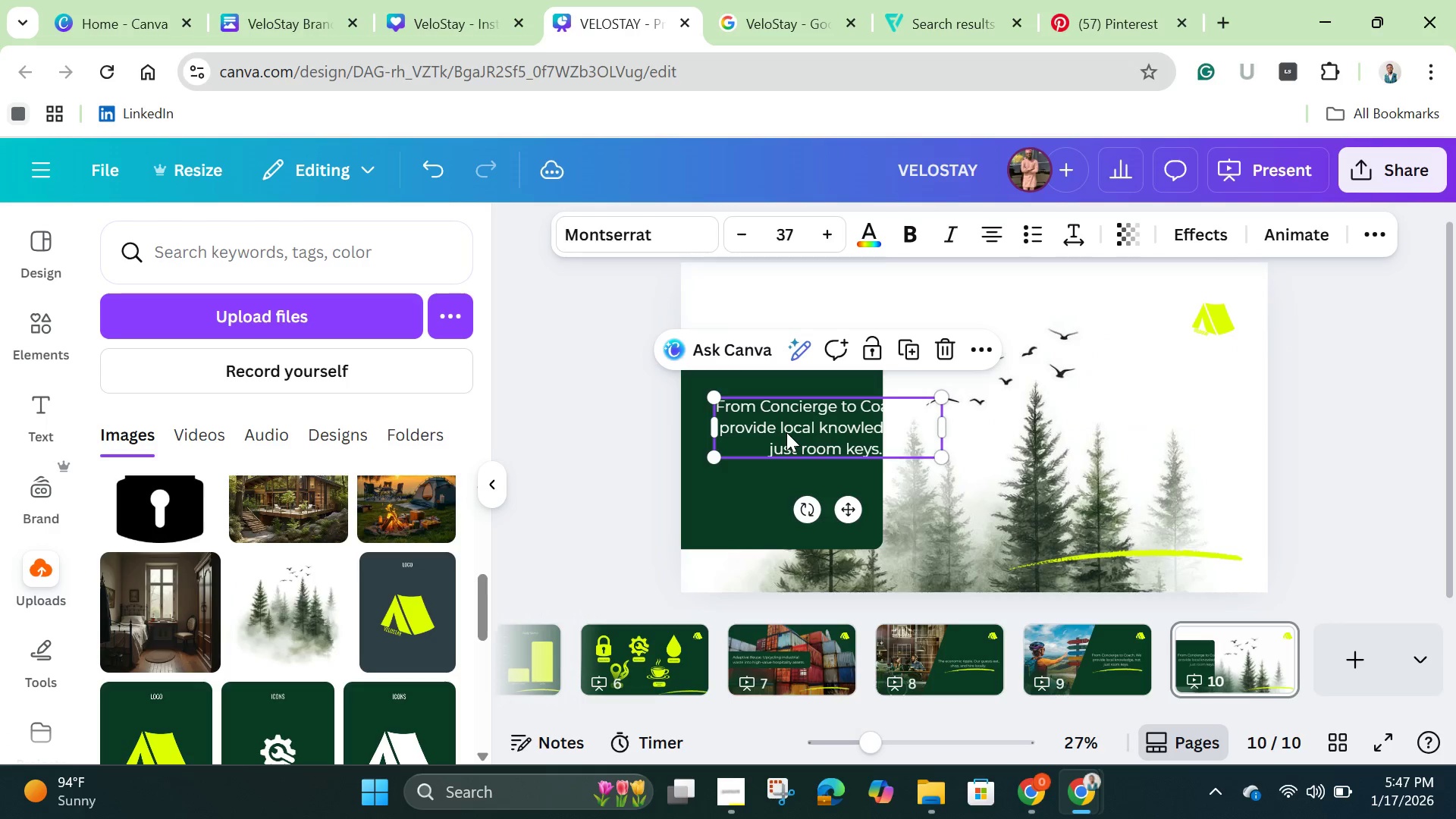 
left_click([786, 432])
 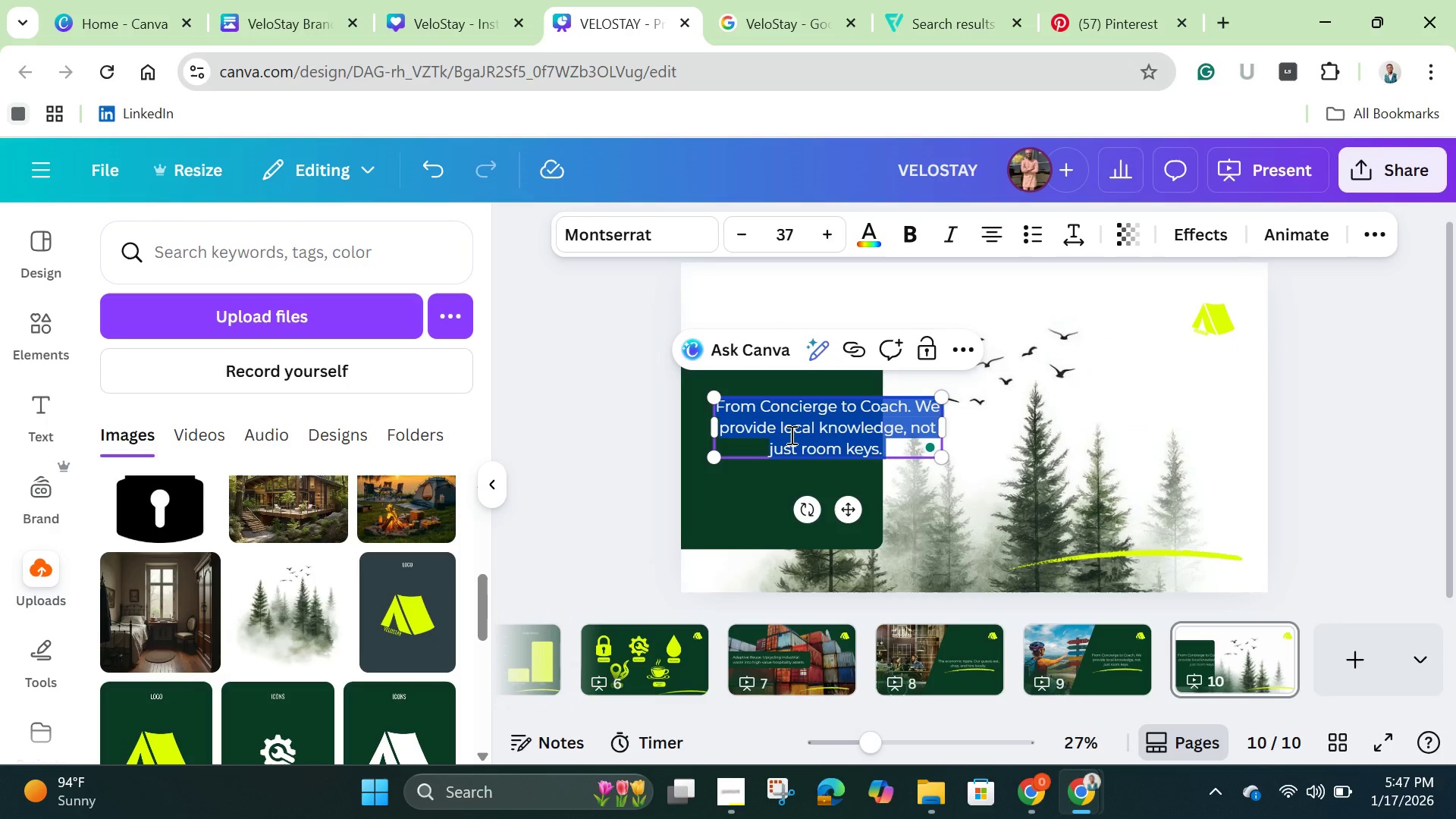 
key(Backspace)
 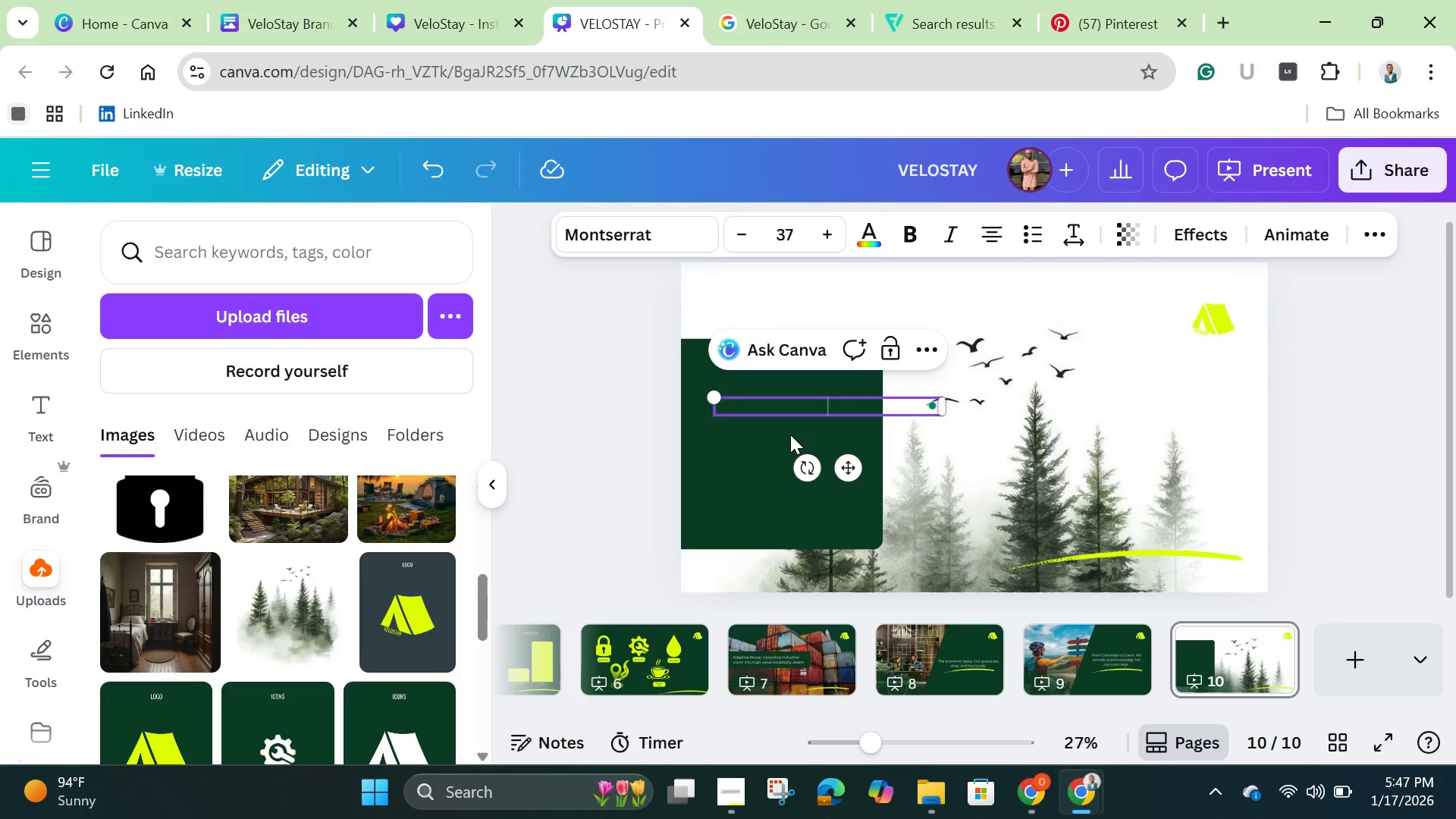 
type(Trail Runners)
 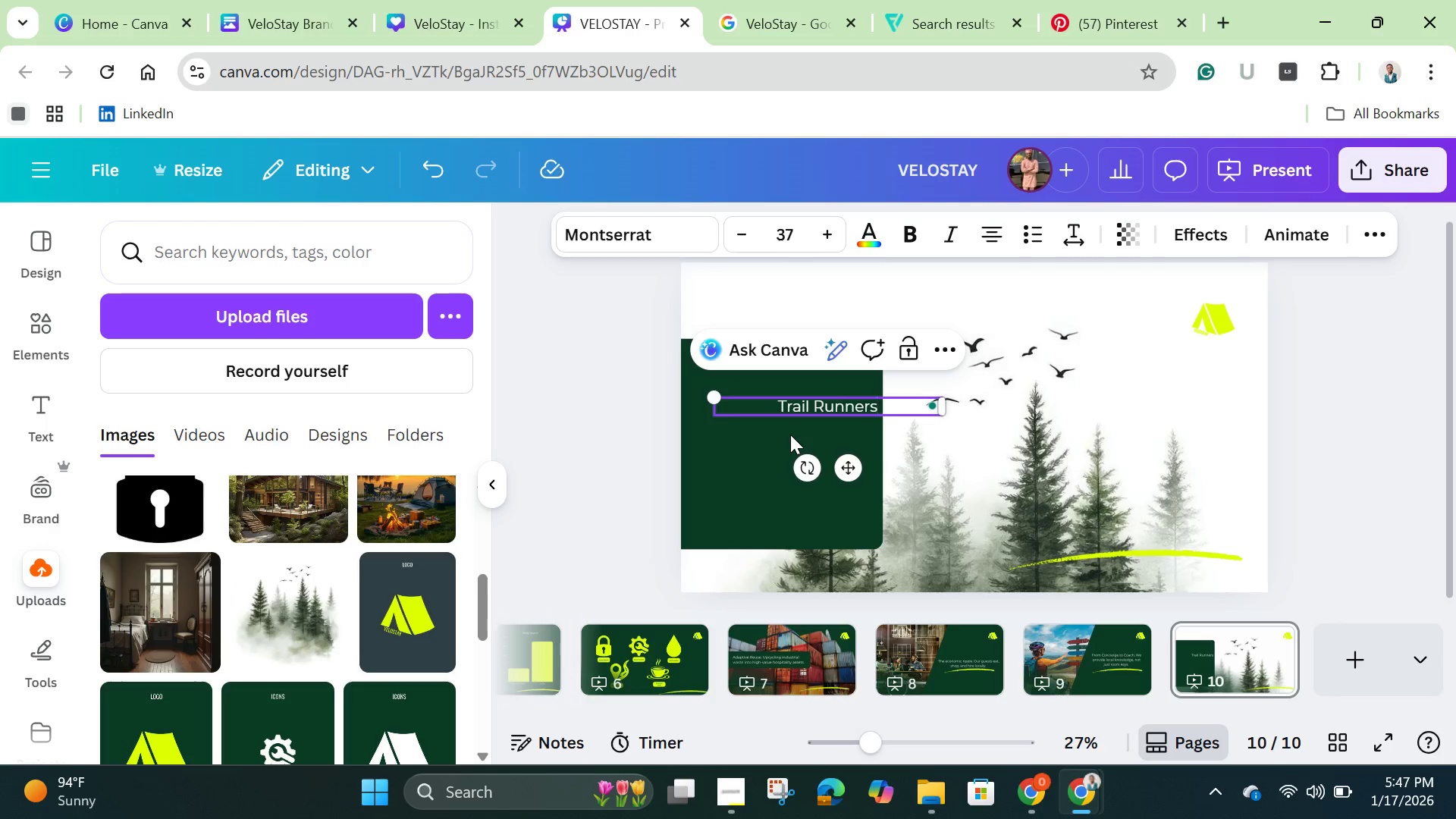 
key(Enter)
 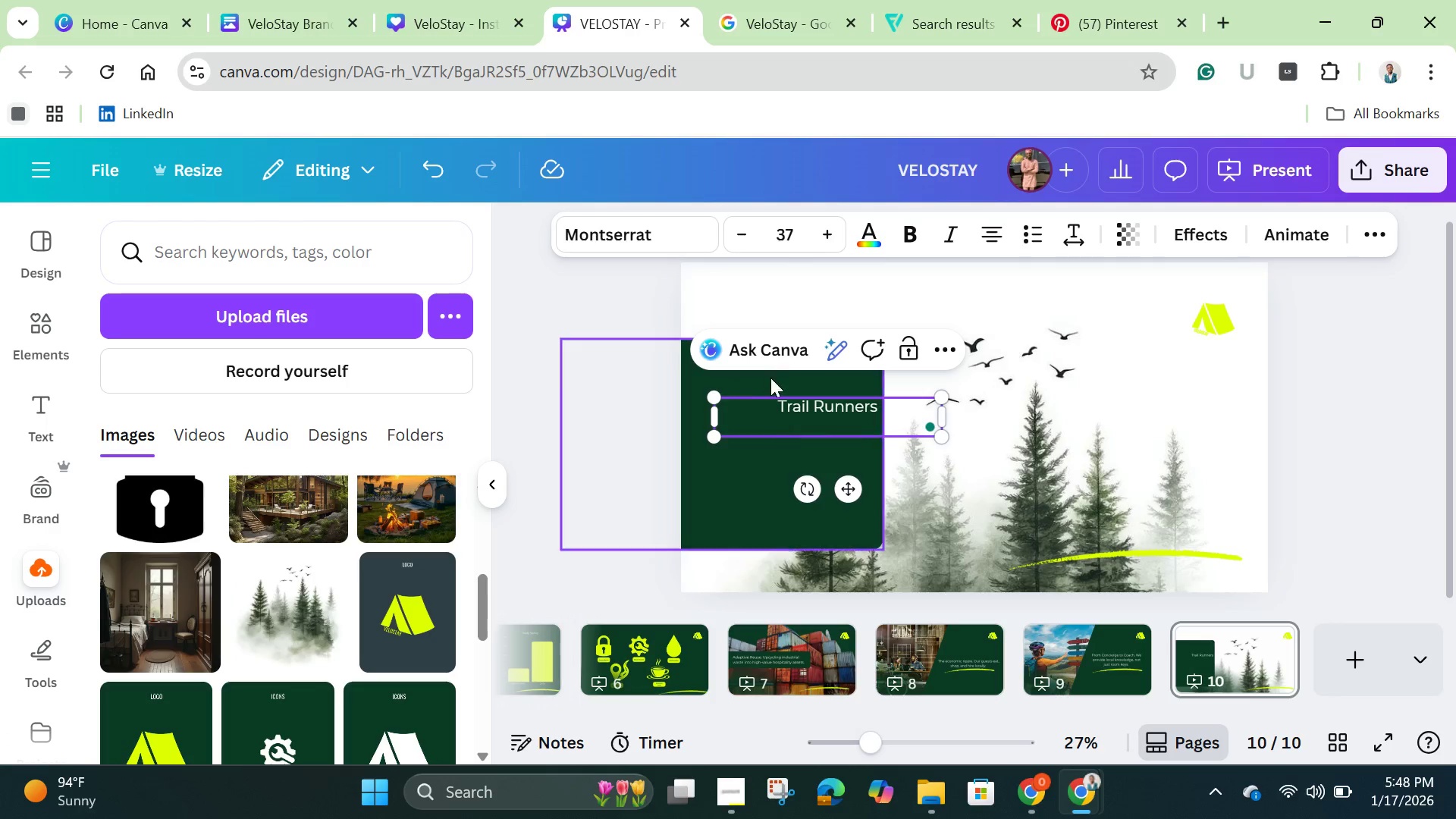 
double_click([809, 409])
 